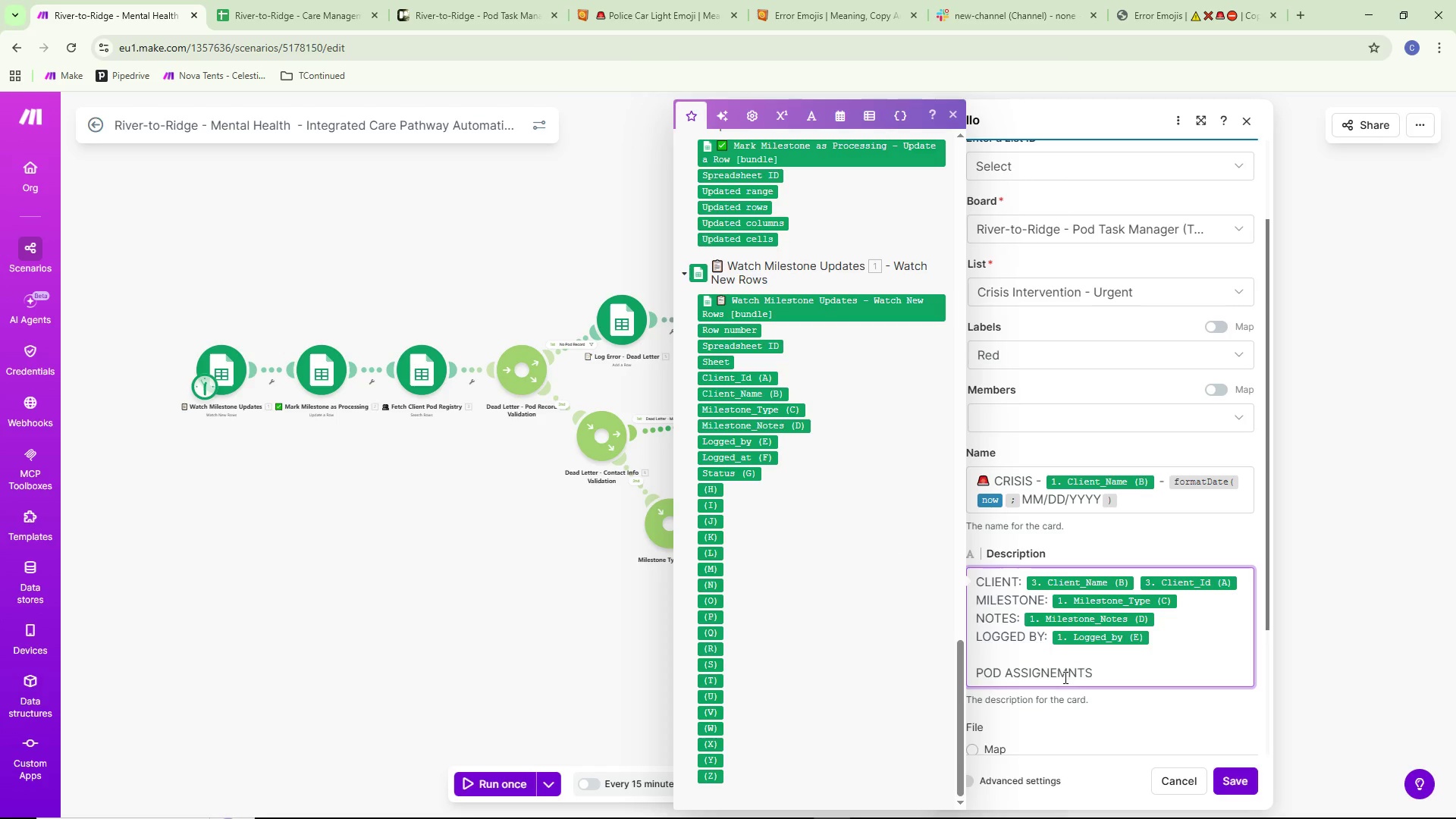 
left_click([1063, 677])
 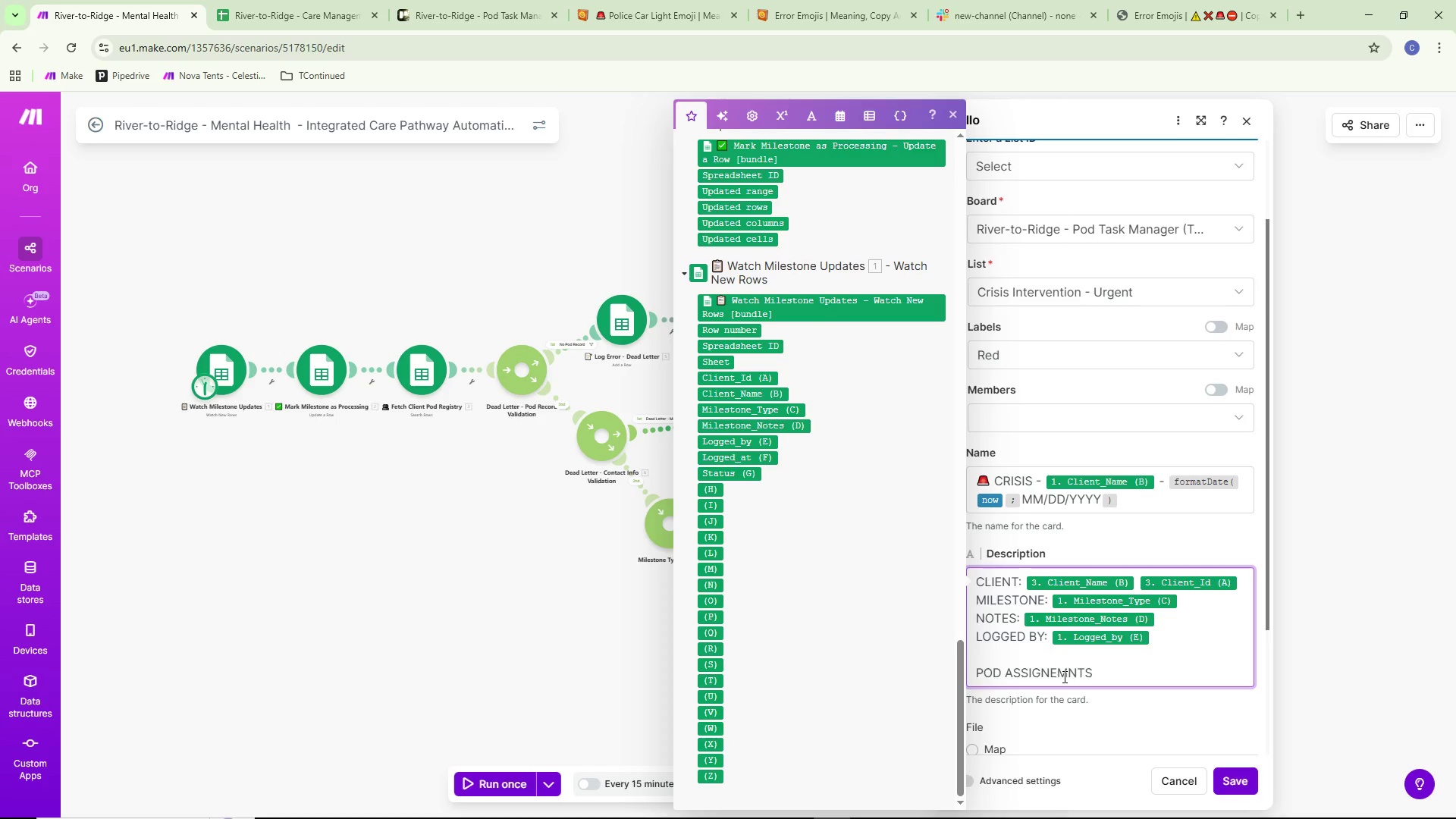 
key(Backspace)
key(Backspace)
type(ME)
 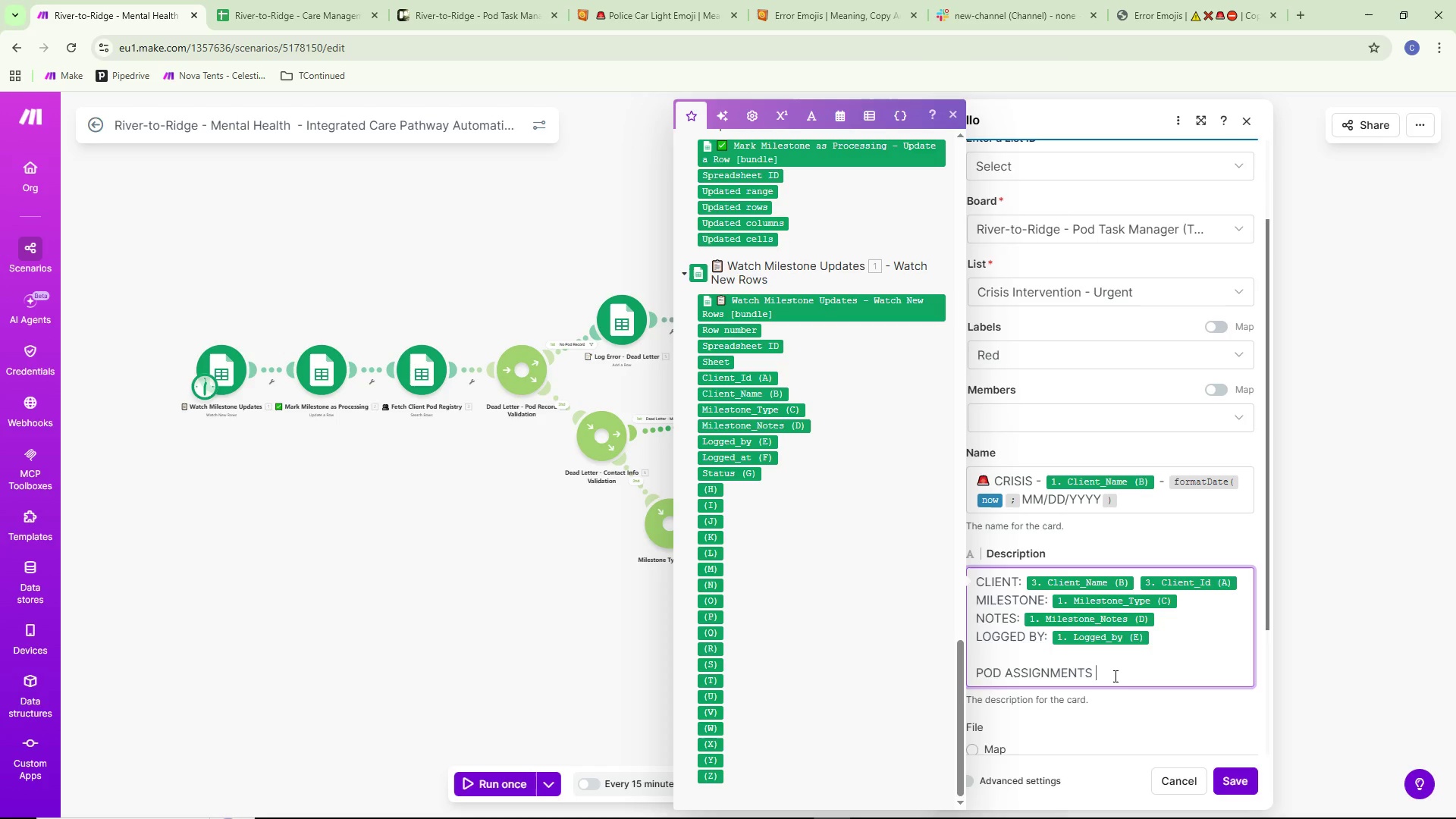 
key(Insert)
 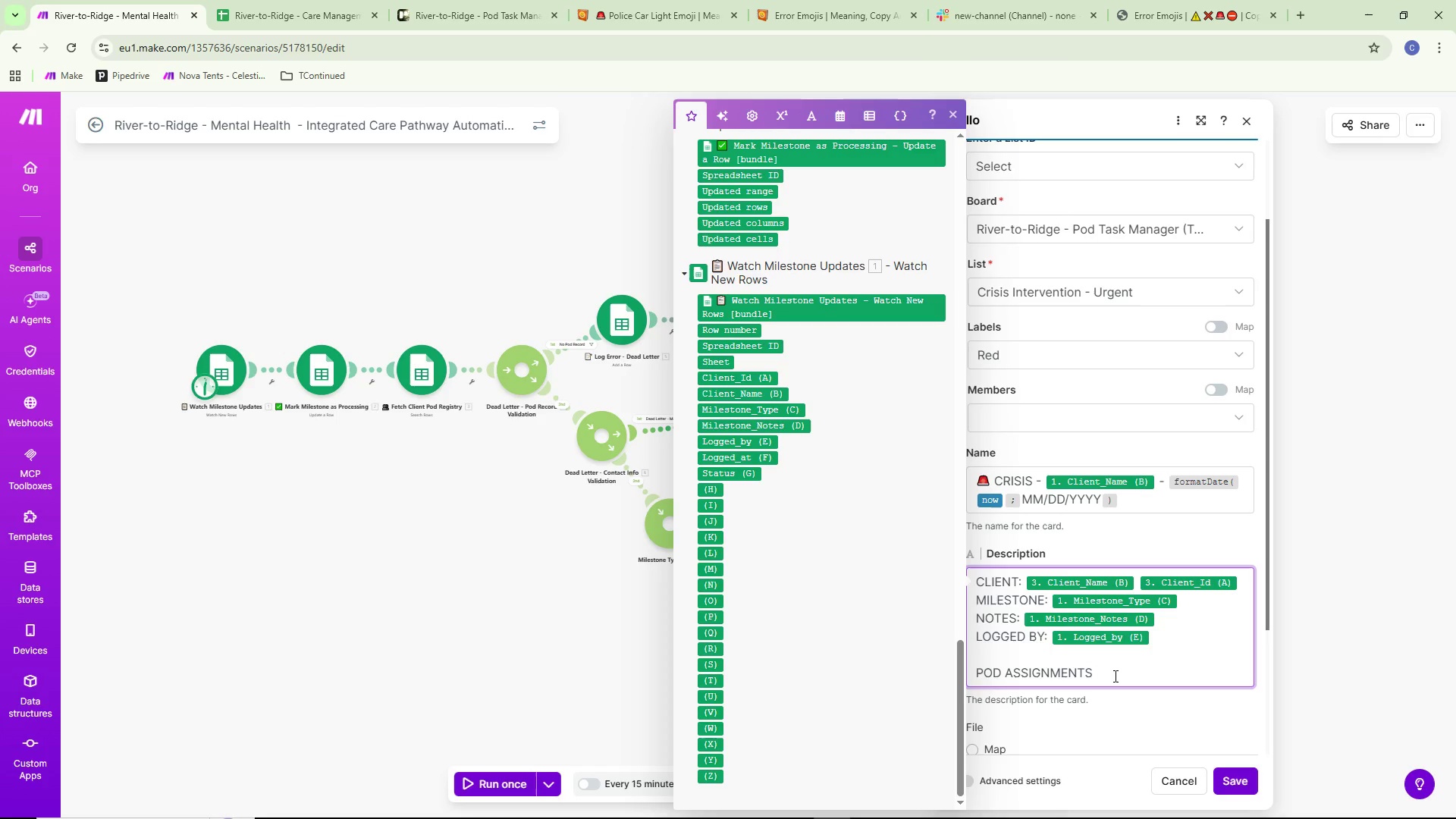 
key(Backspace)
 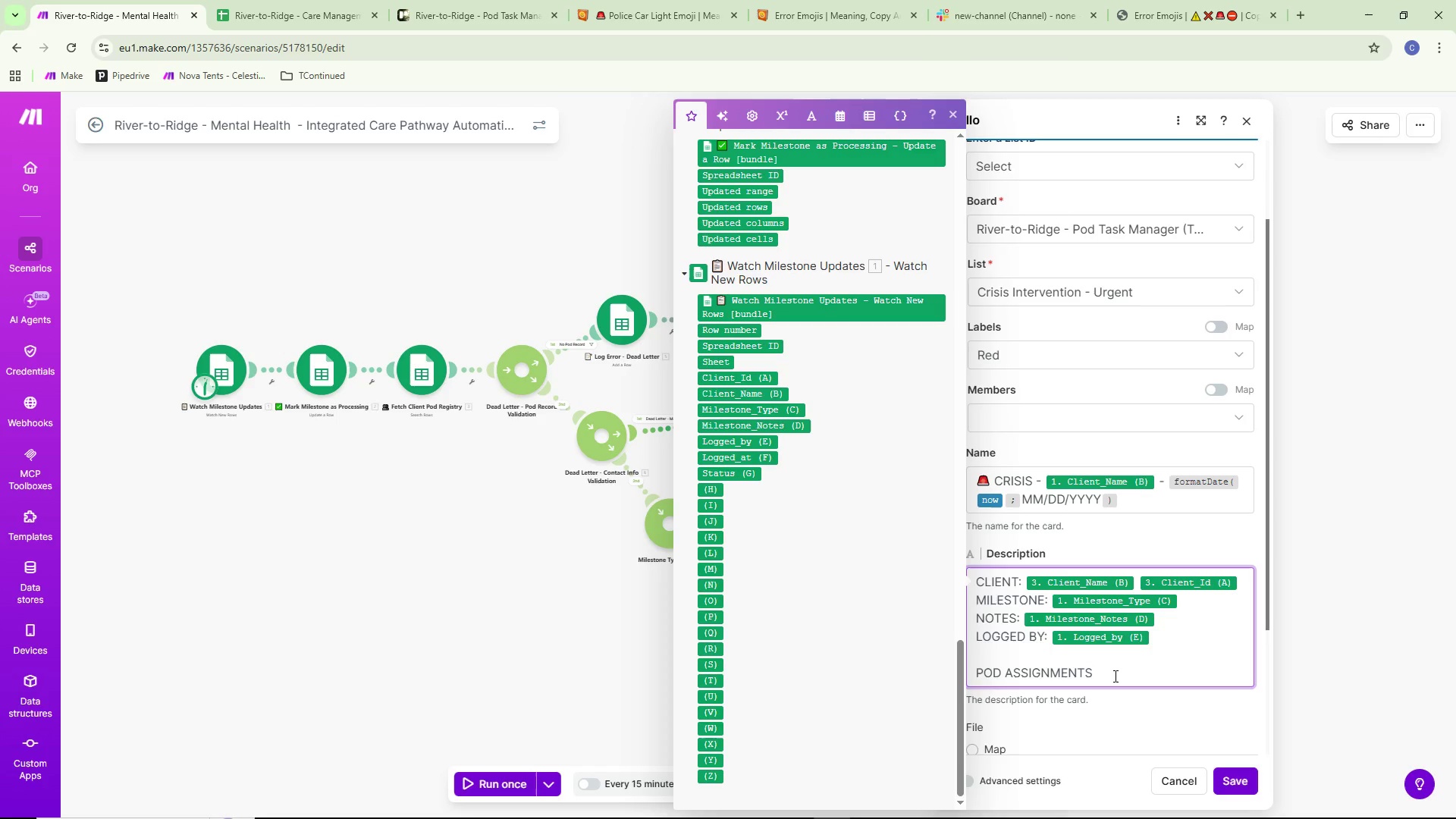 
key(Shift+ShiftLeft)
 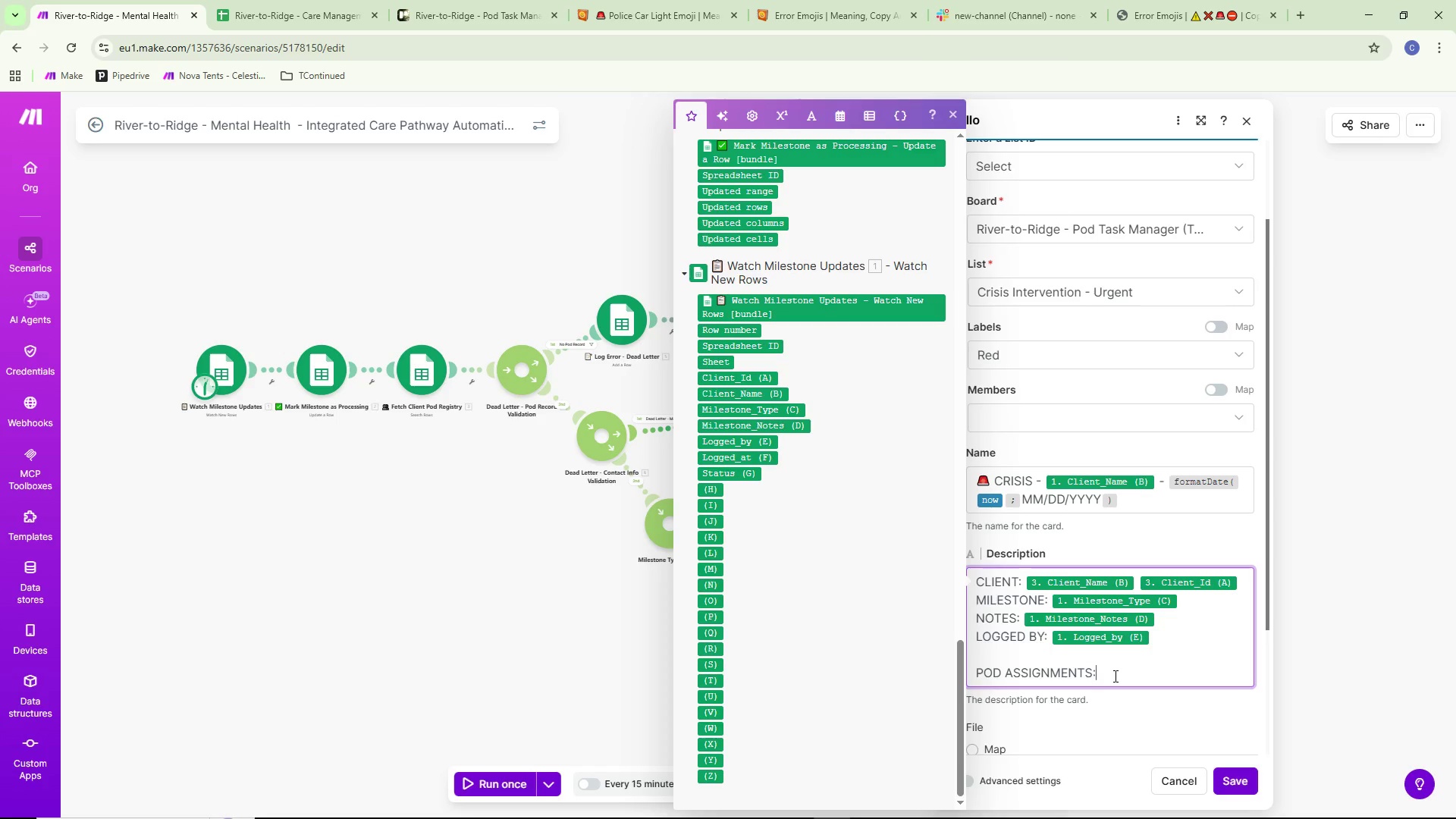 
key(Shift+Semicolon)
 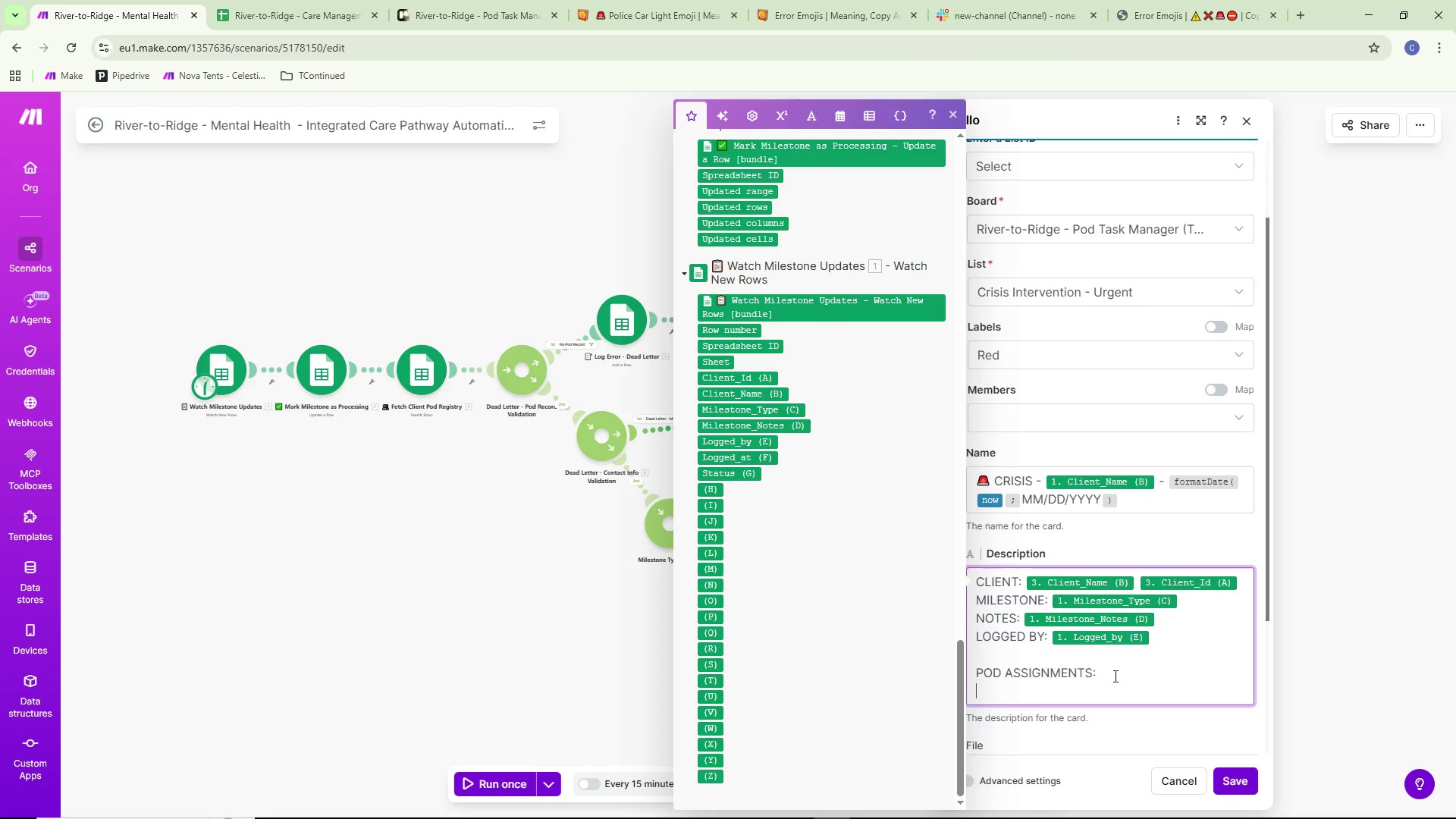 
key(Enter)
 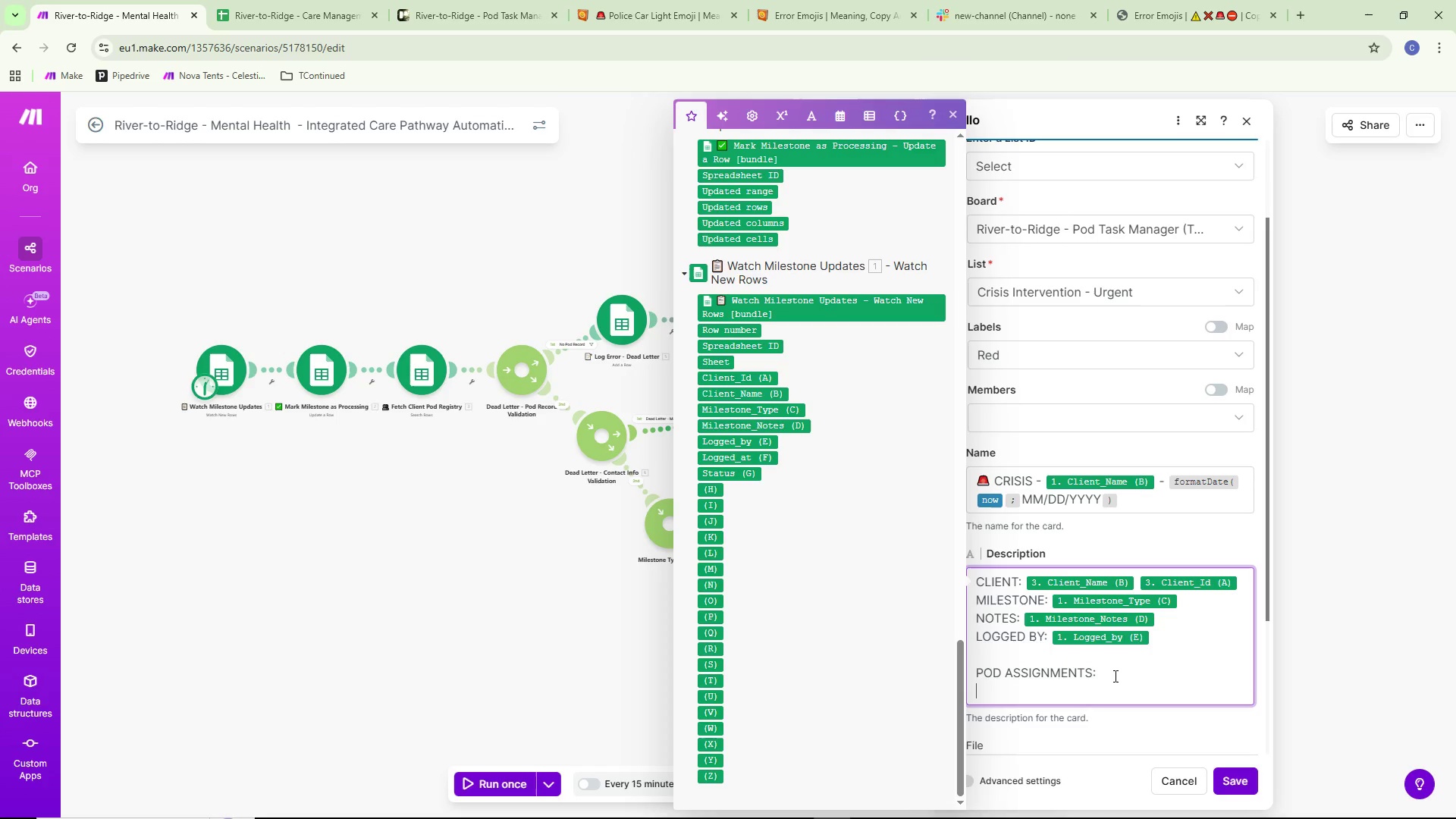 
type(Leaad)
key(Backspace)
key(Backspace)
type(d Psu)
key(Backspace)
type(ycholohist: )
 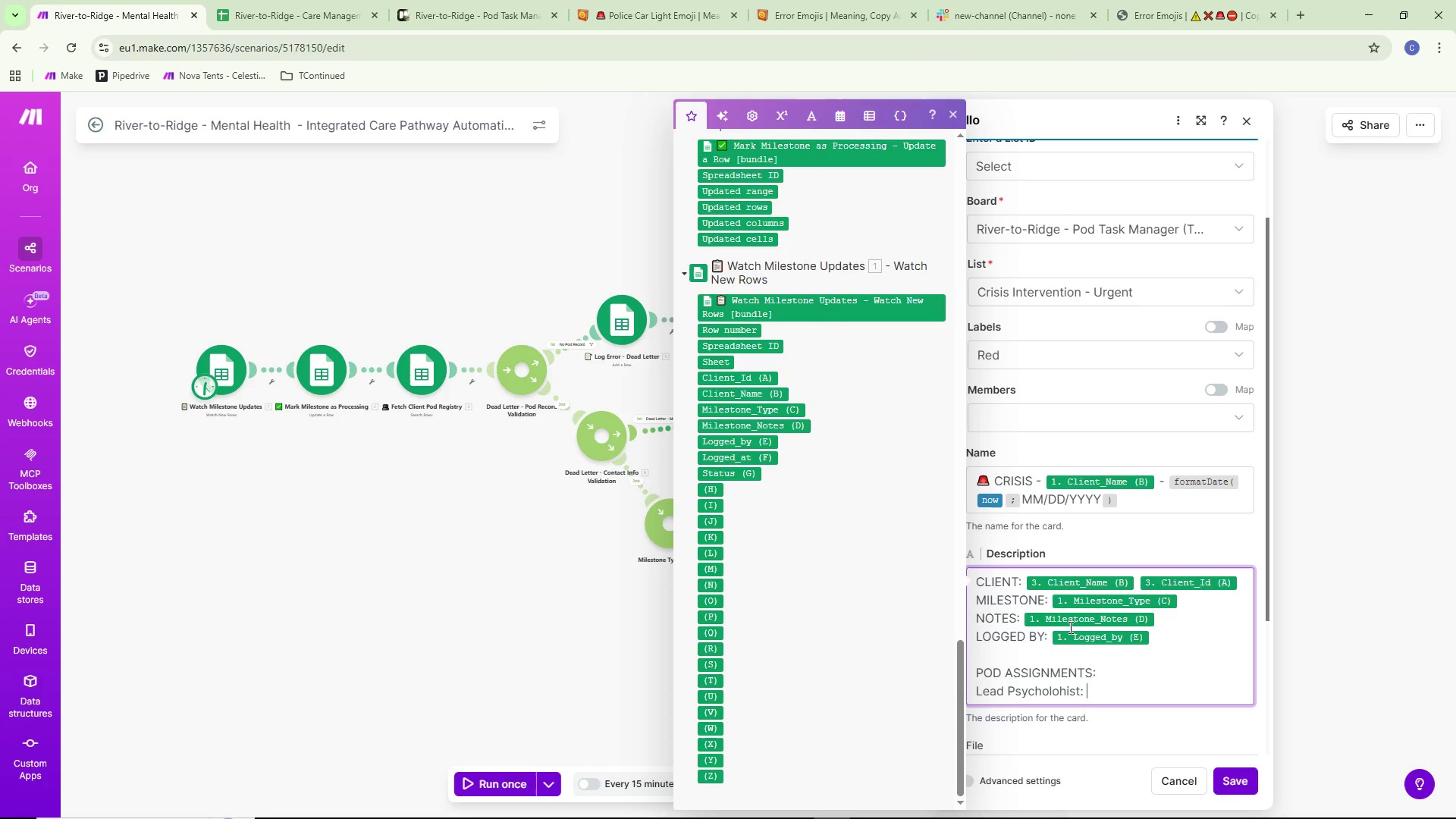 
wait(8.59)
 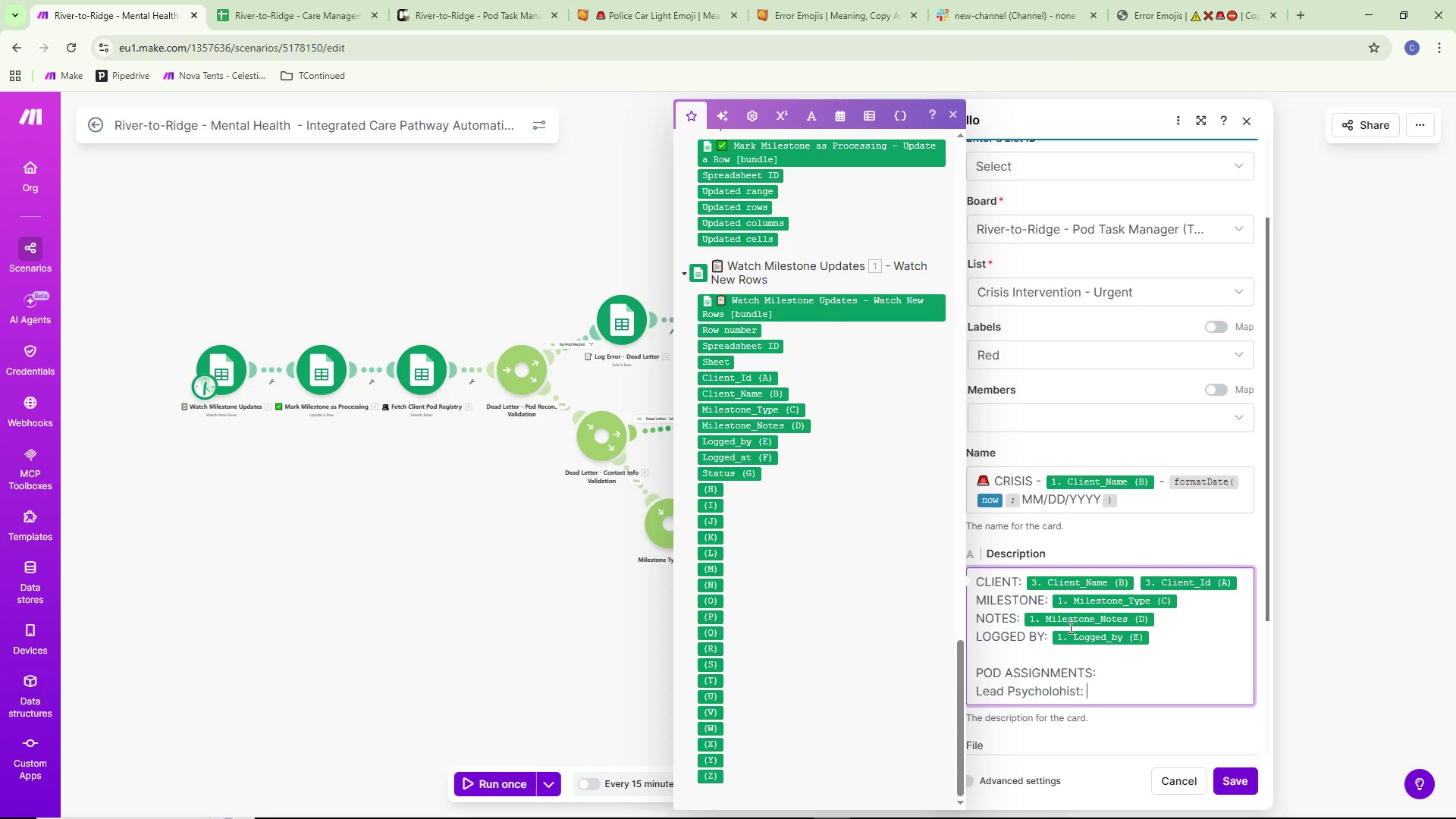 
key(Backspace)
 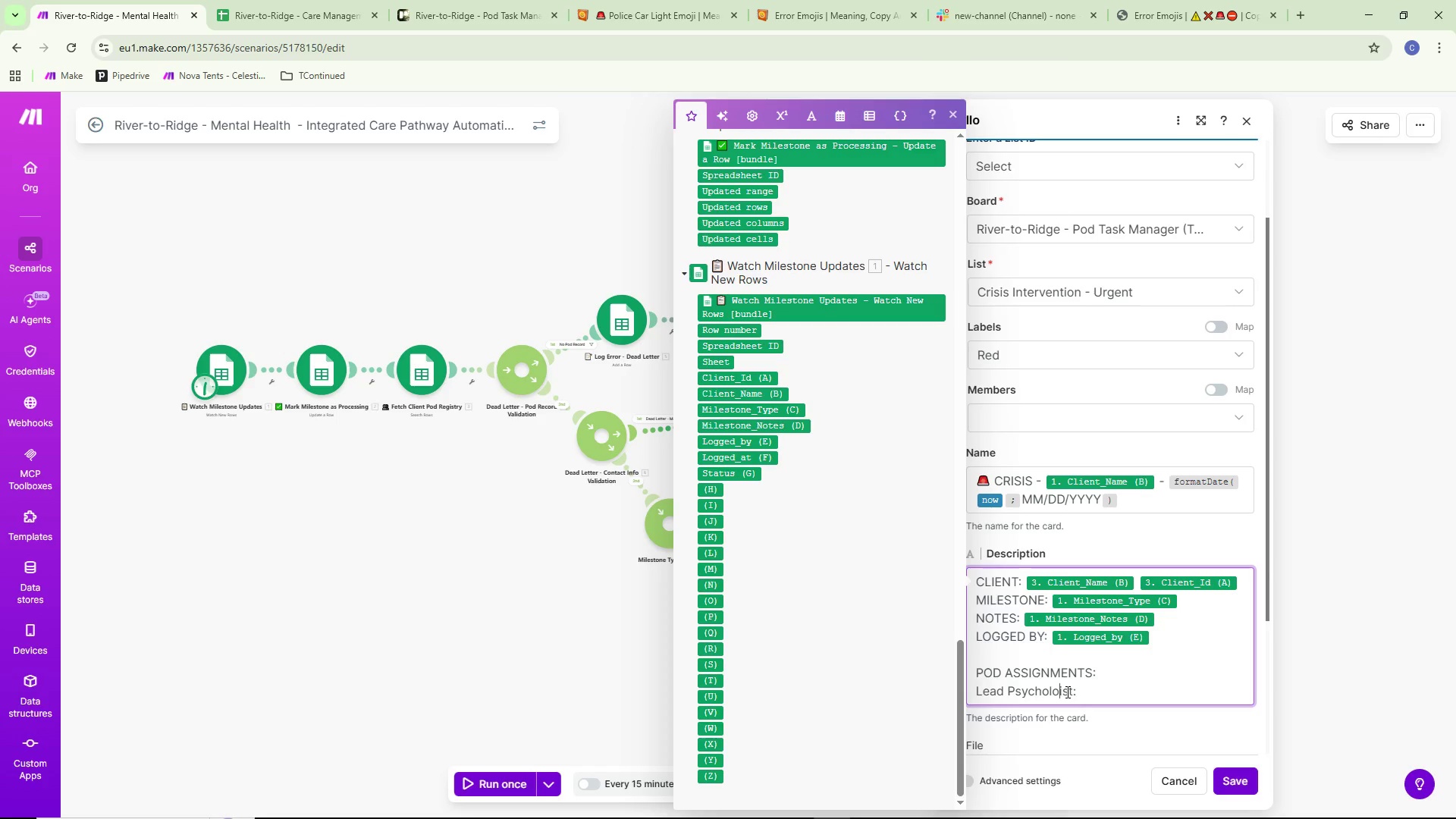 
key(G)
 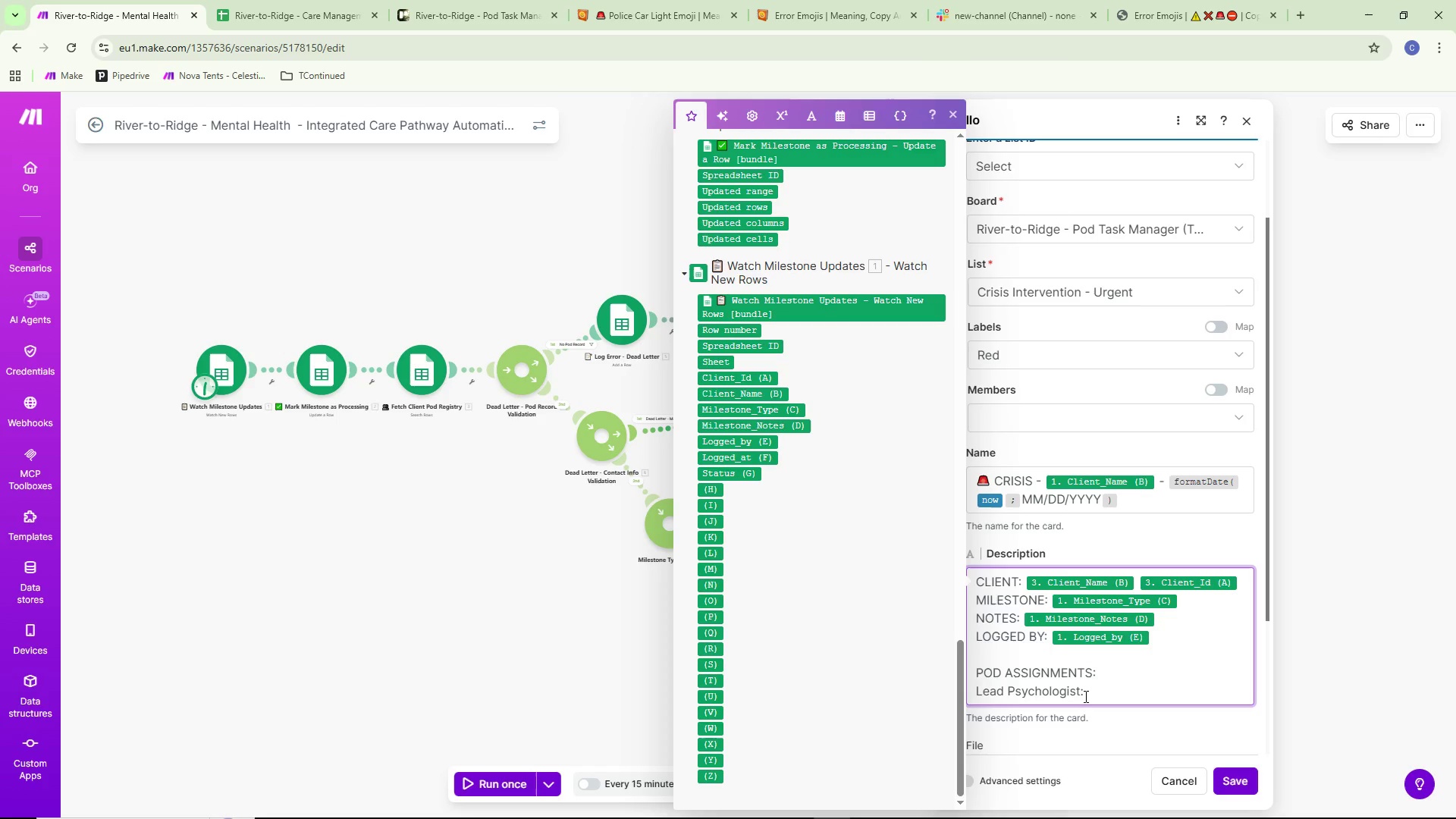 
left_click([1084, 696])
 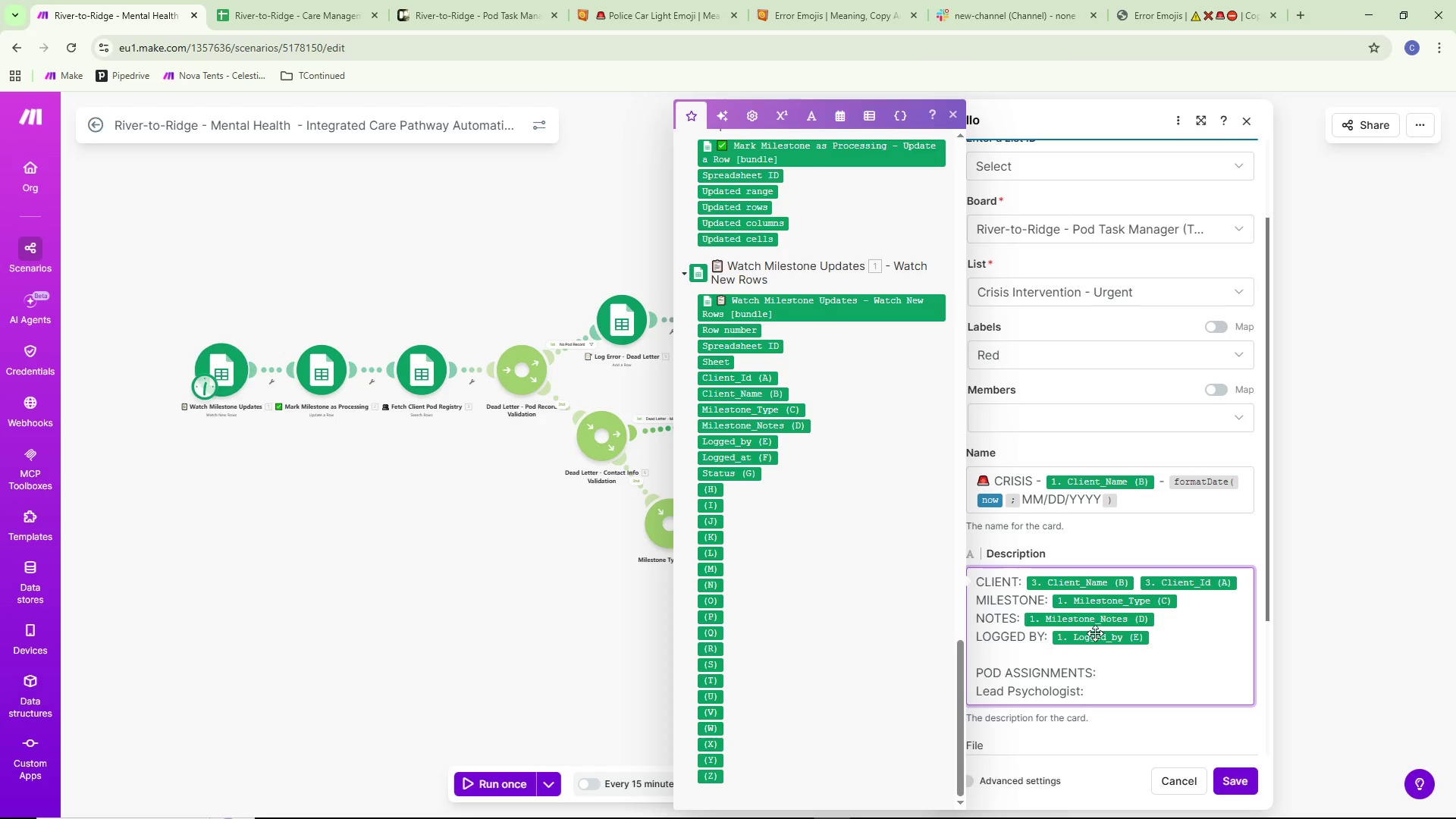 
key(Space)
 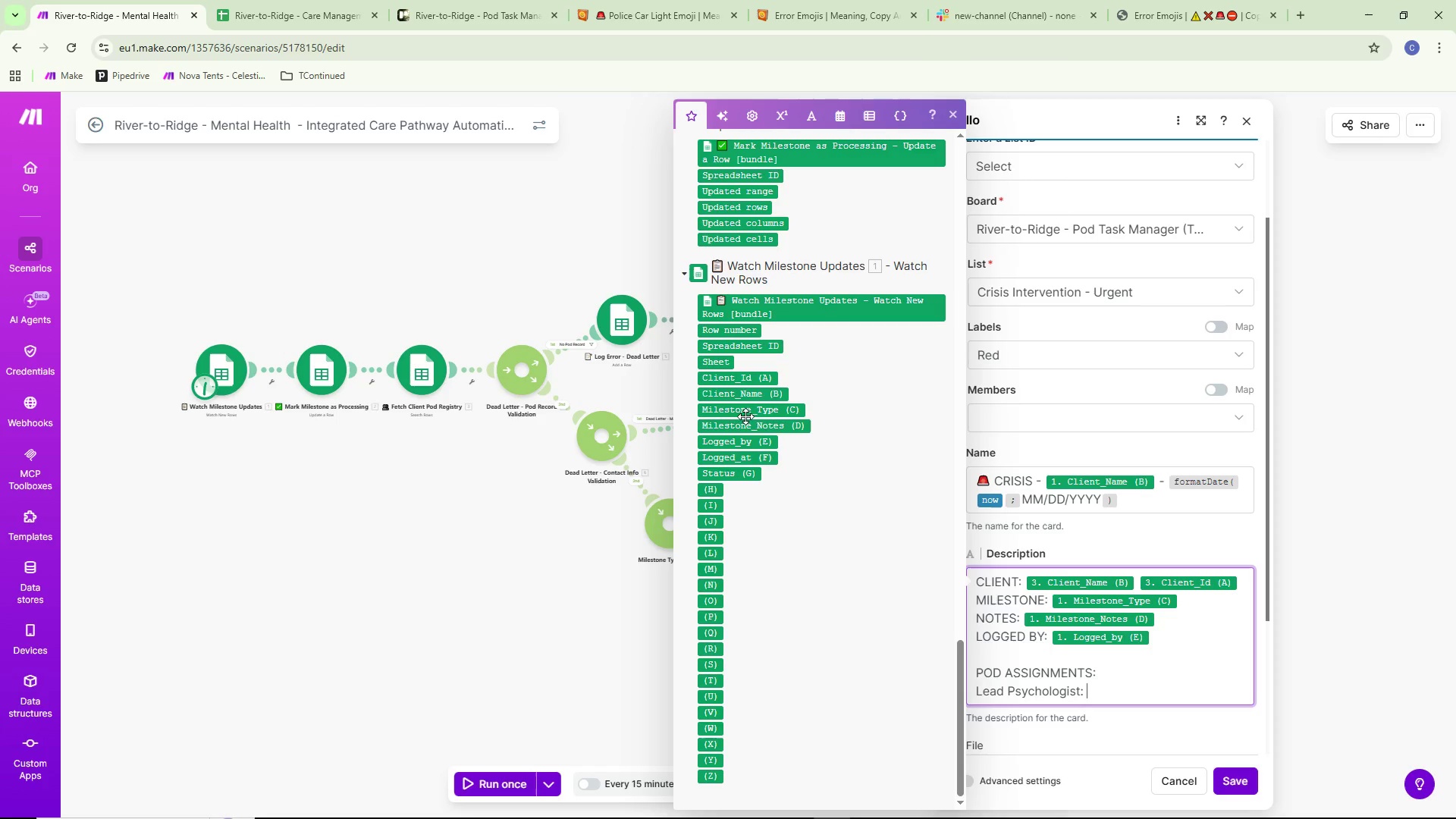 
scroll: coordinate [800, 389], scroll_direction: up, amount: 27.0
 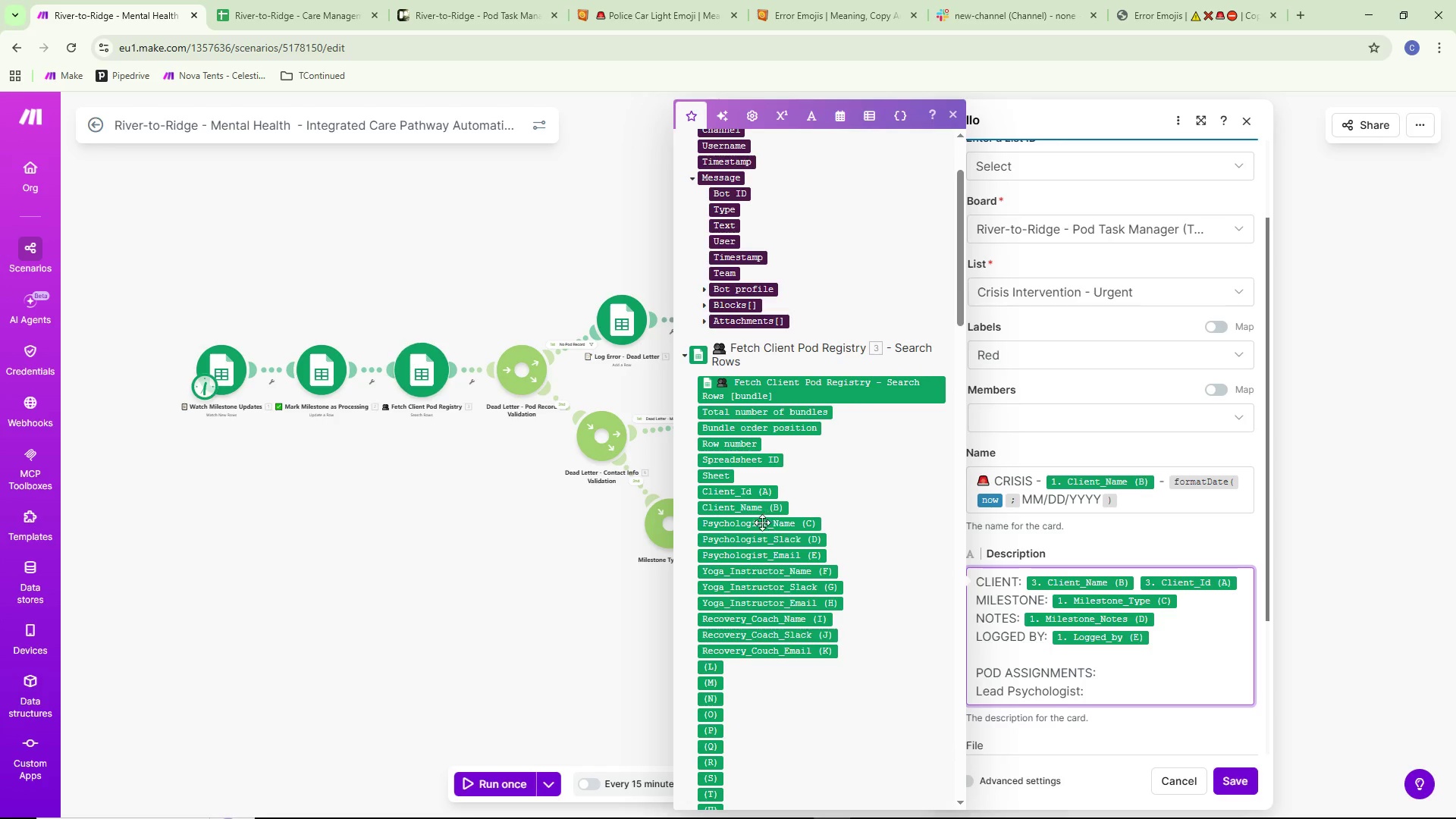 
left_click([761, 525])
 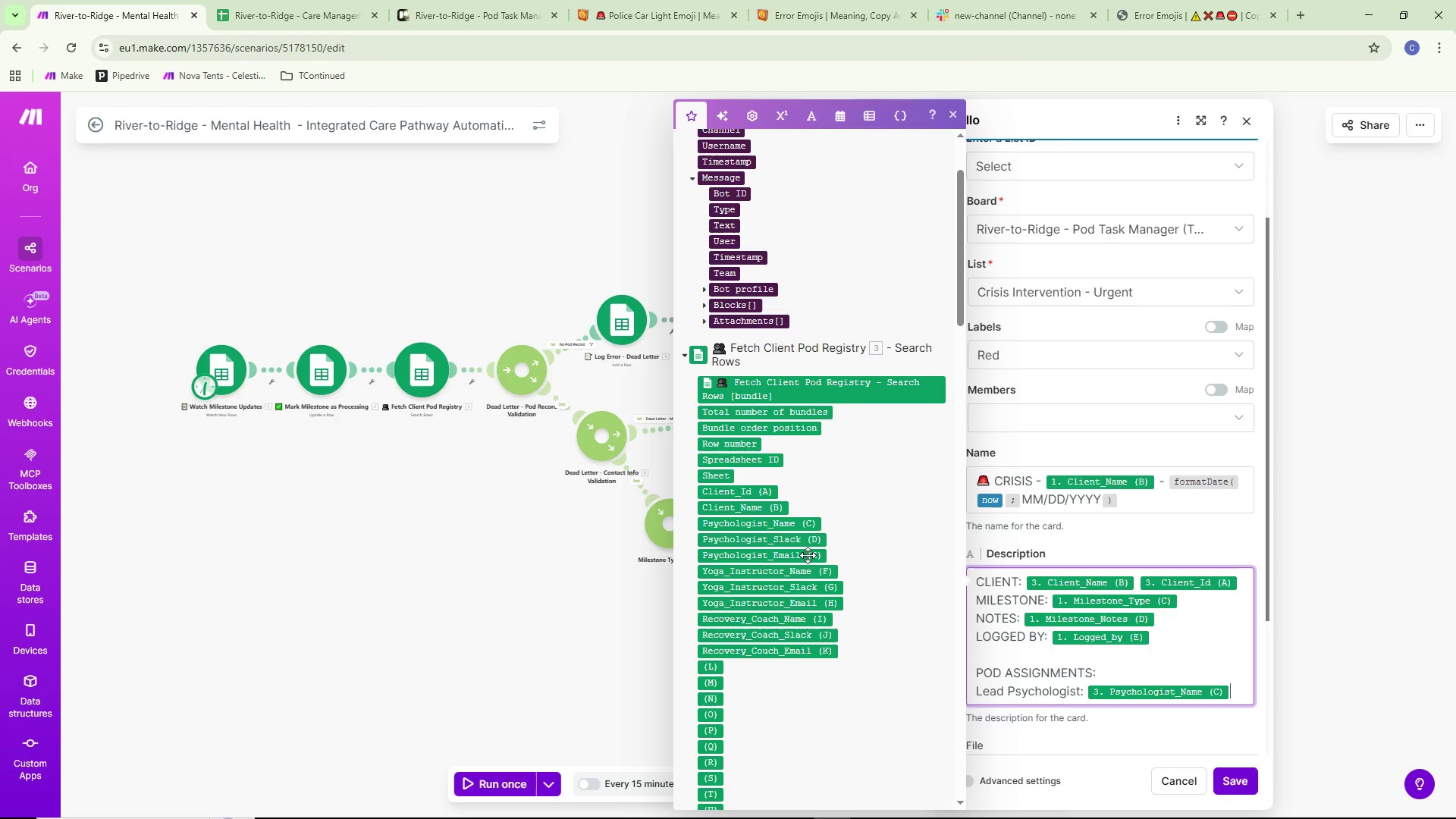 
mouse_move([817, 559])
 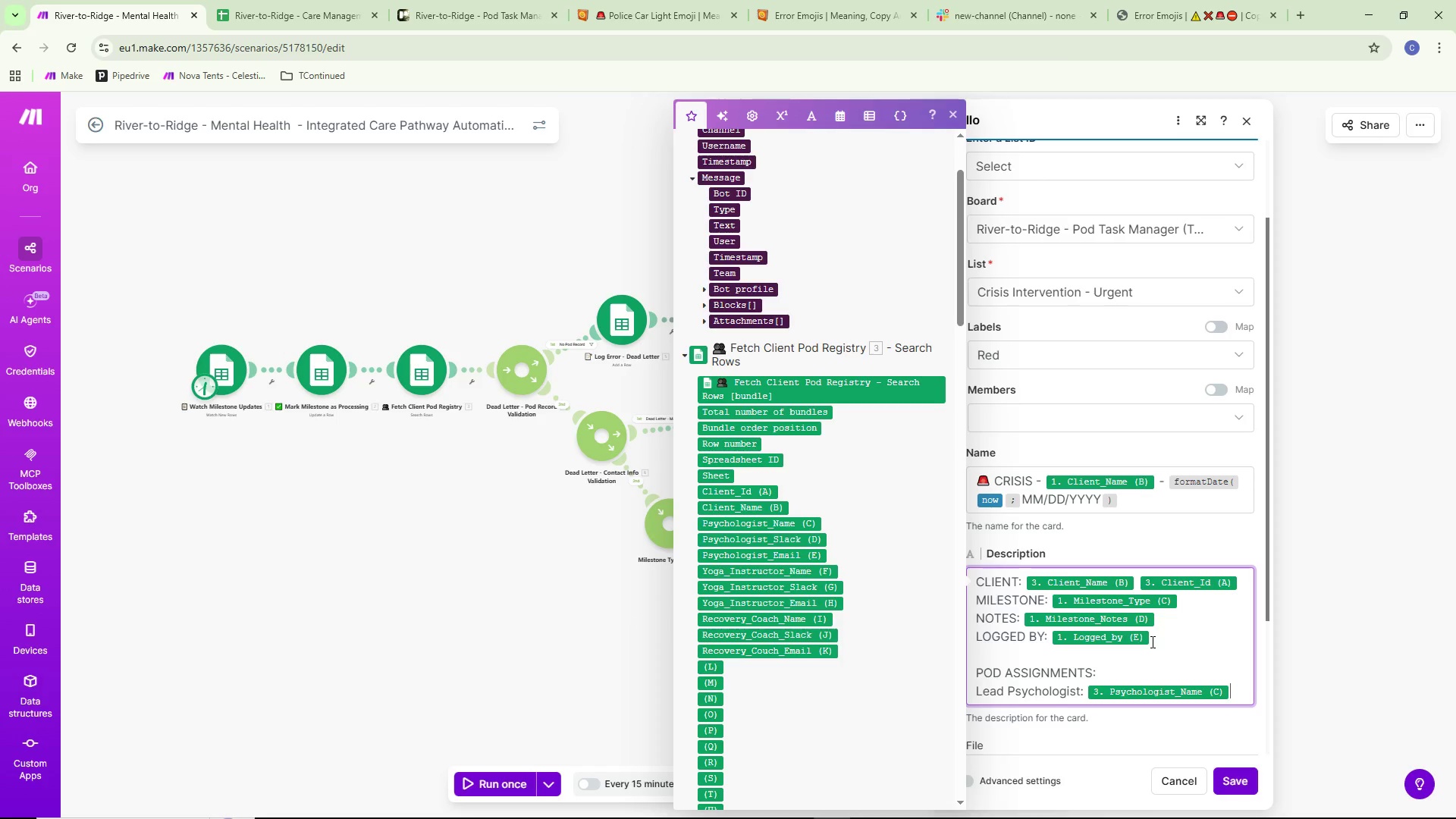 
key(Enter)
 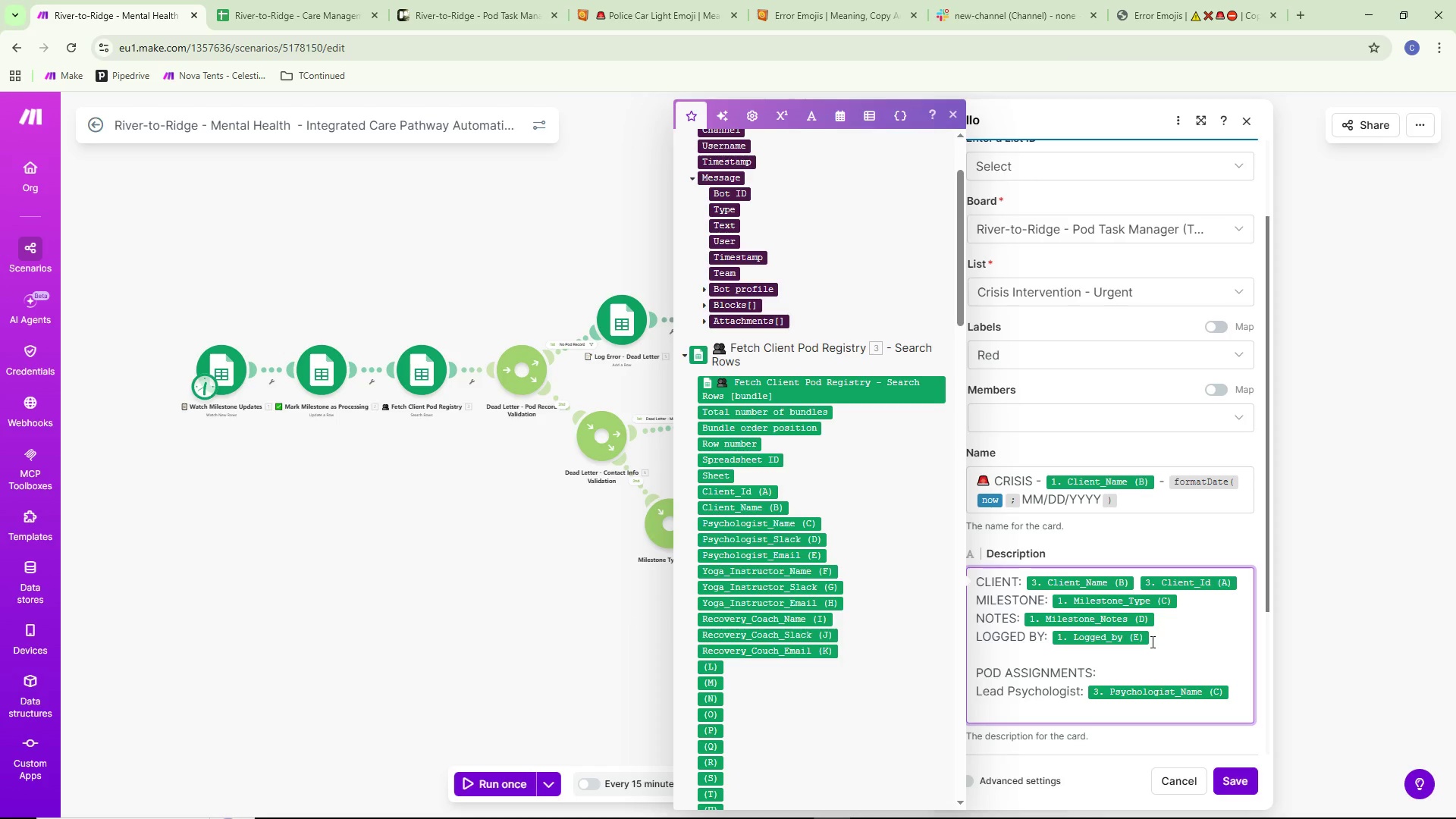 
type(Yoga Instructor: )
 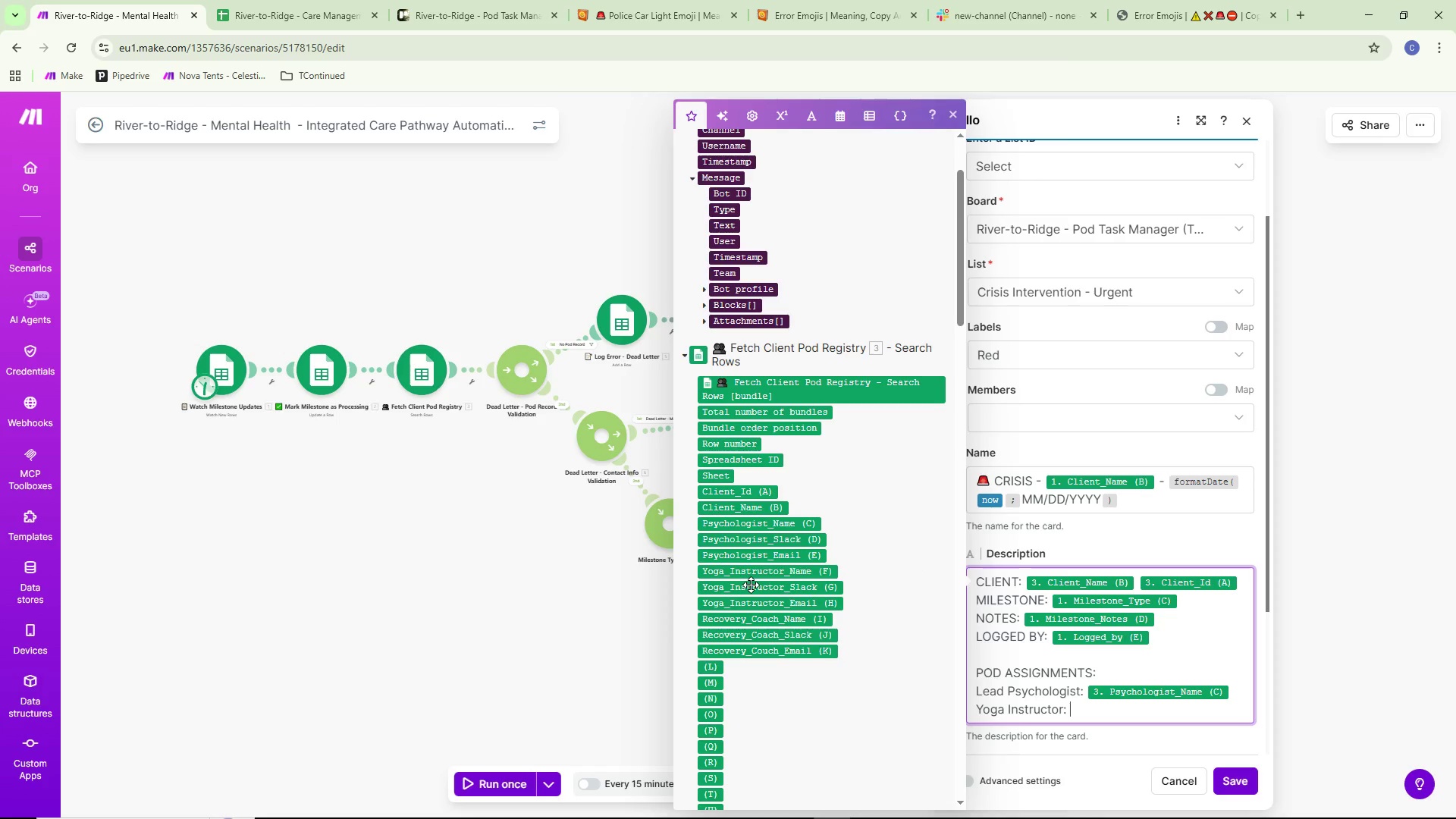 
left_click([755, 574])
 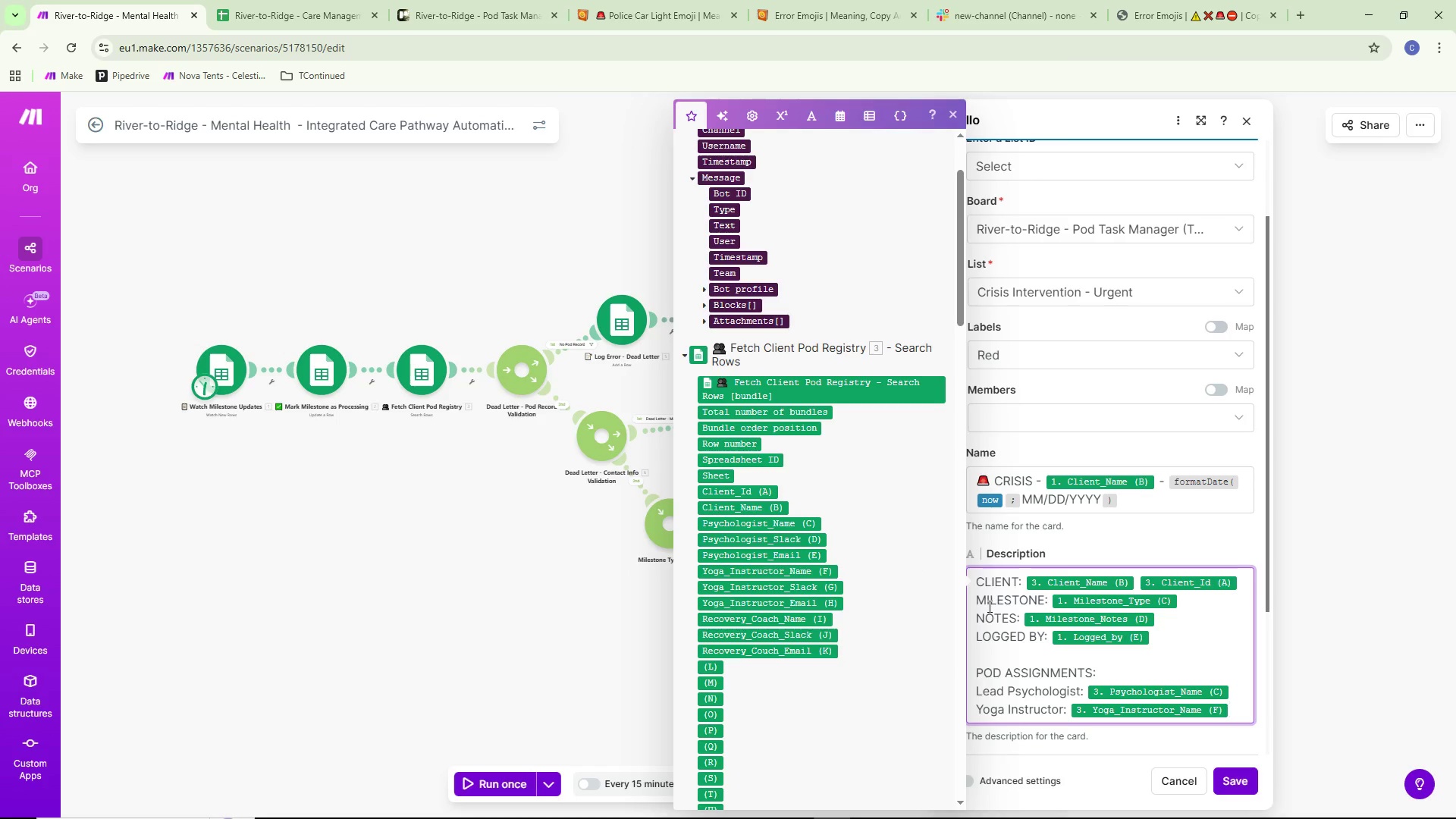 
key(Enter)
 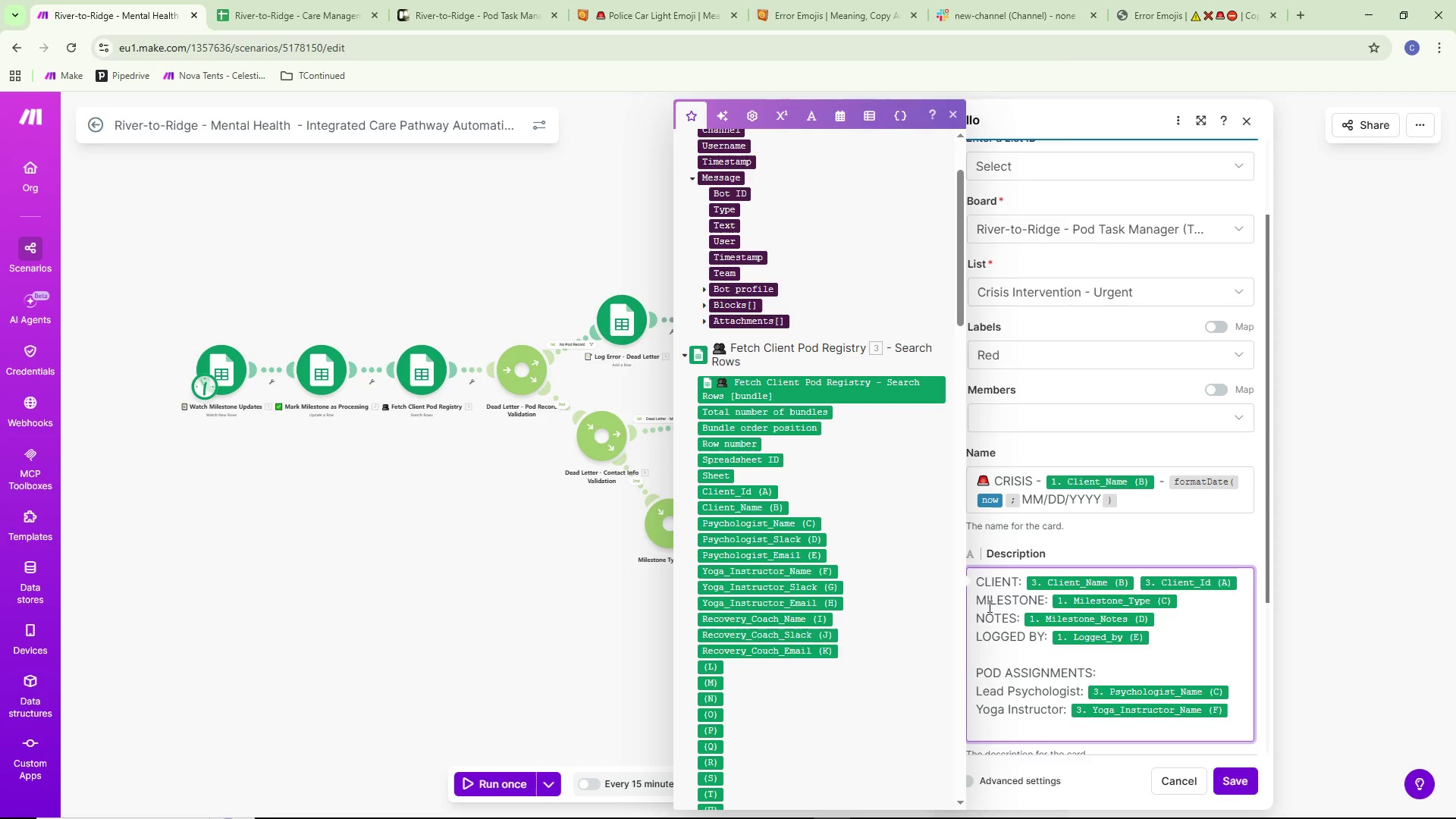 
type(r)
key(Backspace)
type(Recovery Coach: )
 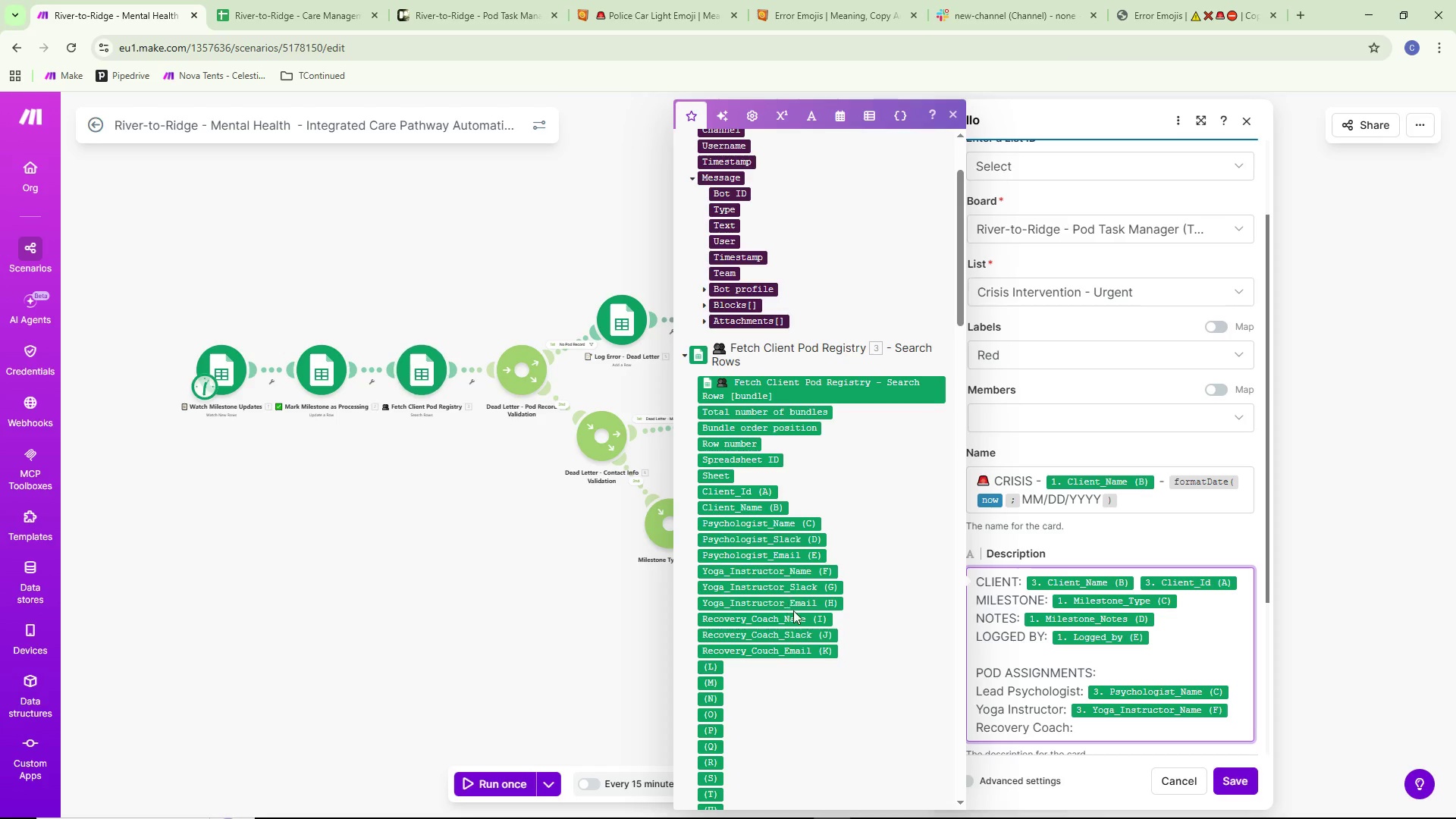 
left_click([790, 619])
 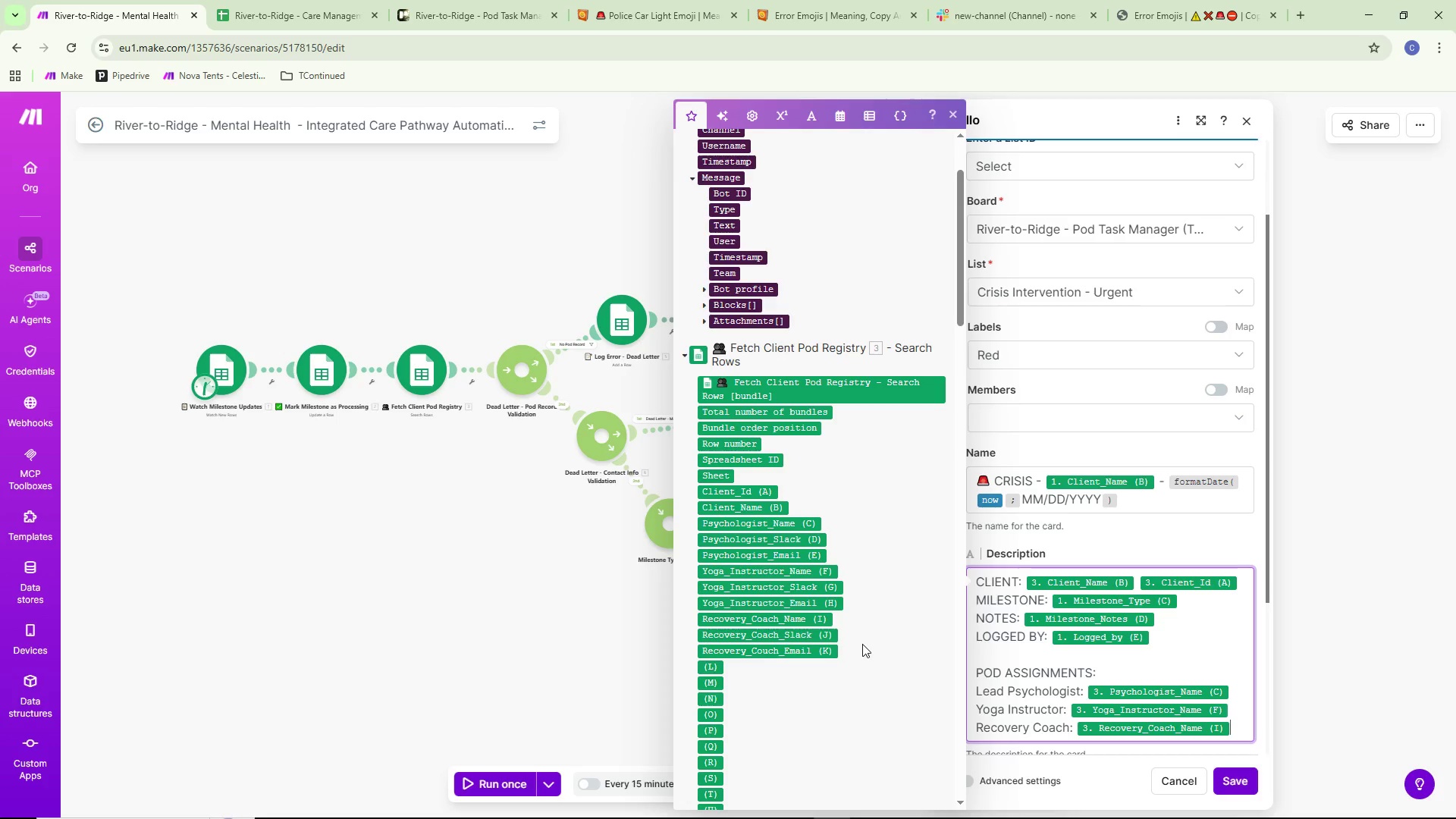 
key(Enter)
 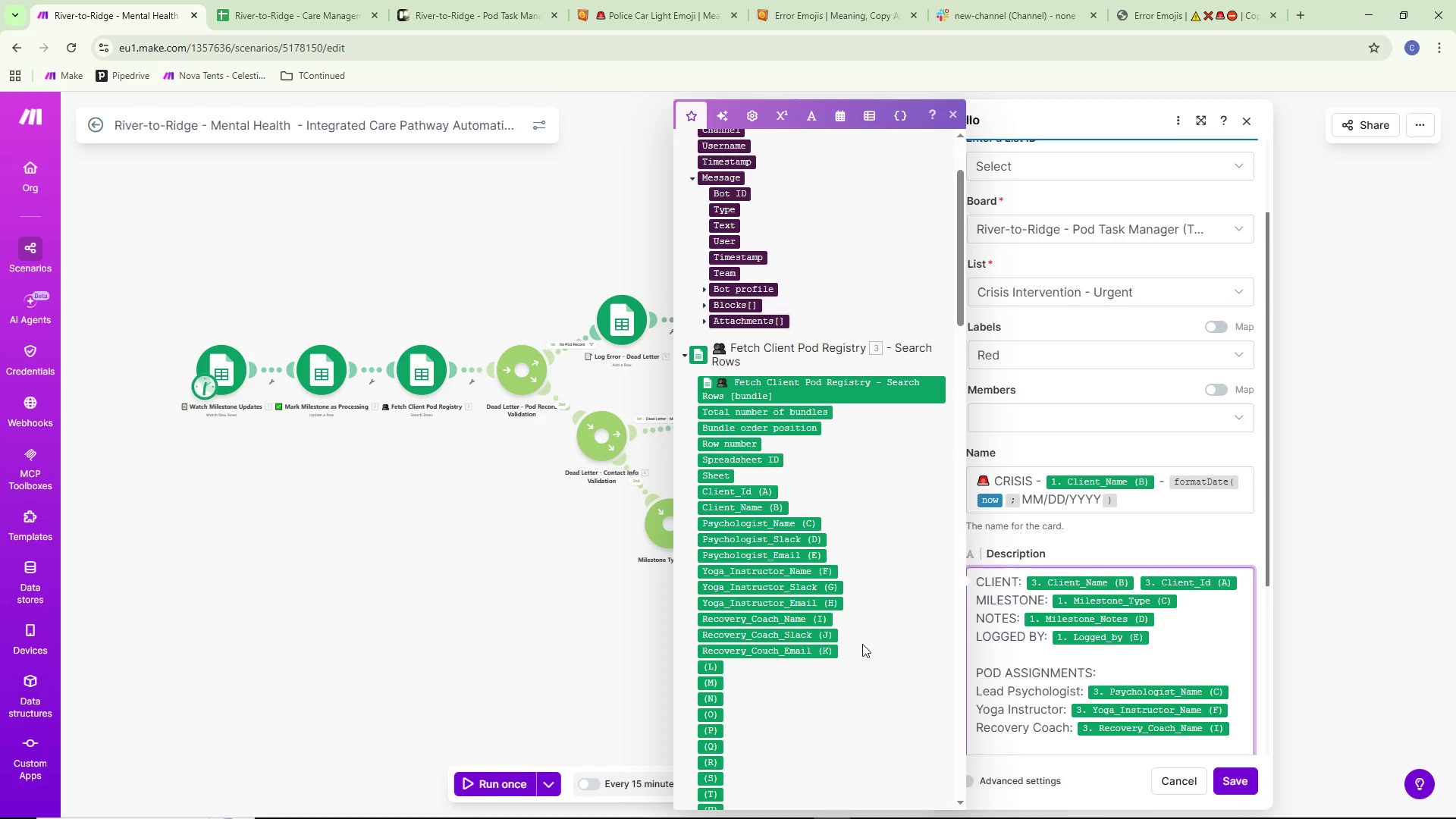 
key(Enter)
 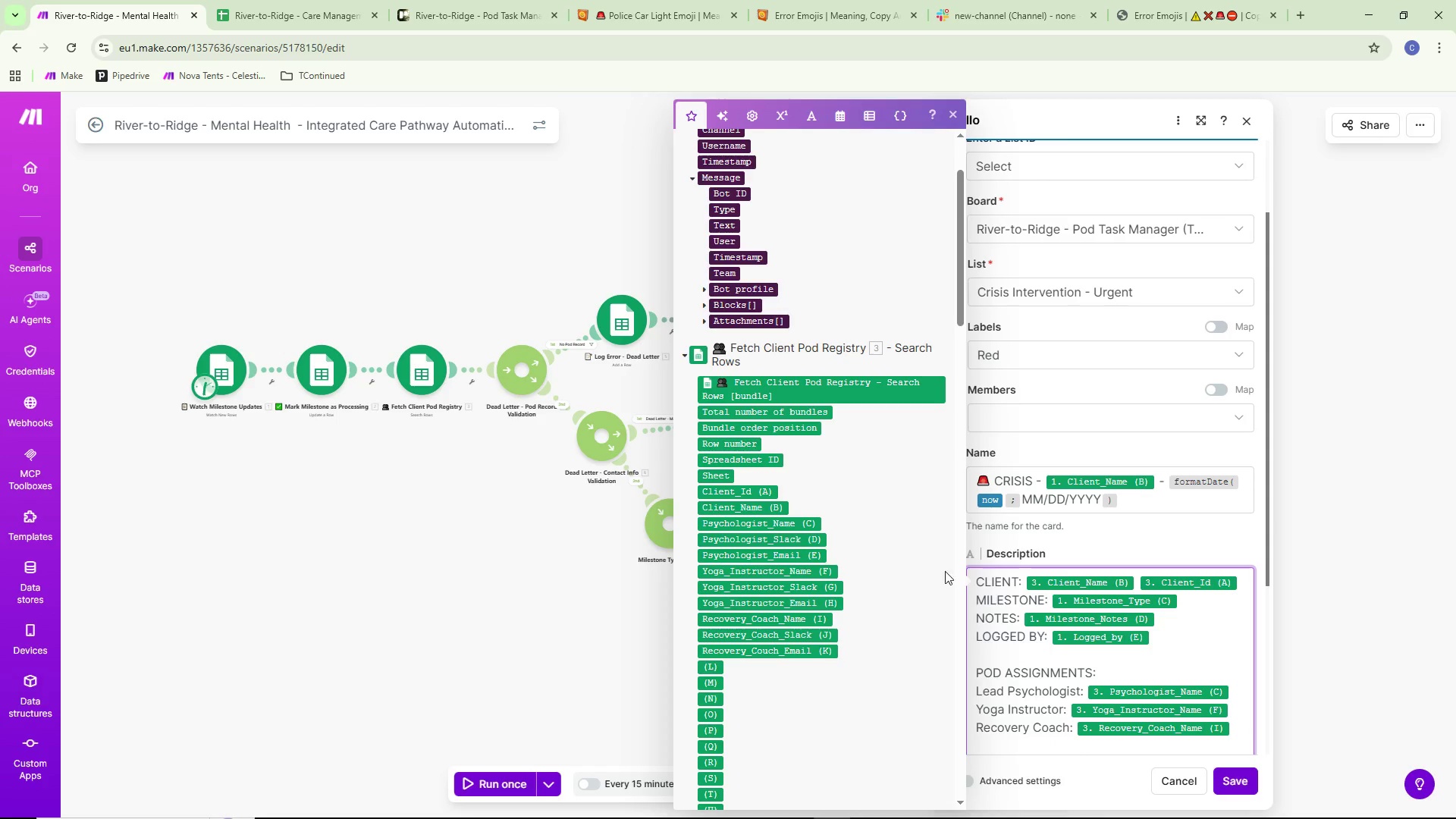 
scroll: coordinate [1165, 639], scroll_direction: down, amount: 5.0
 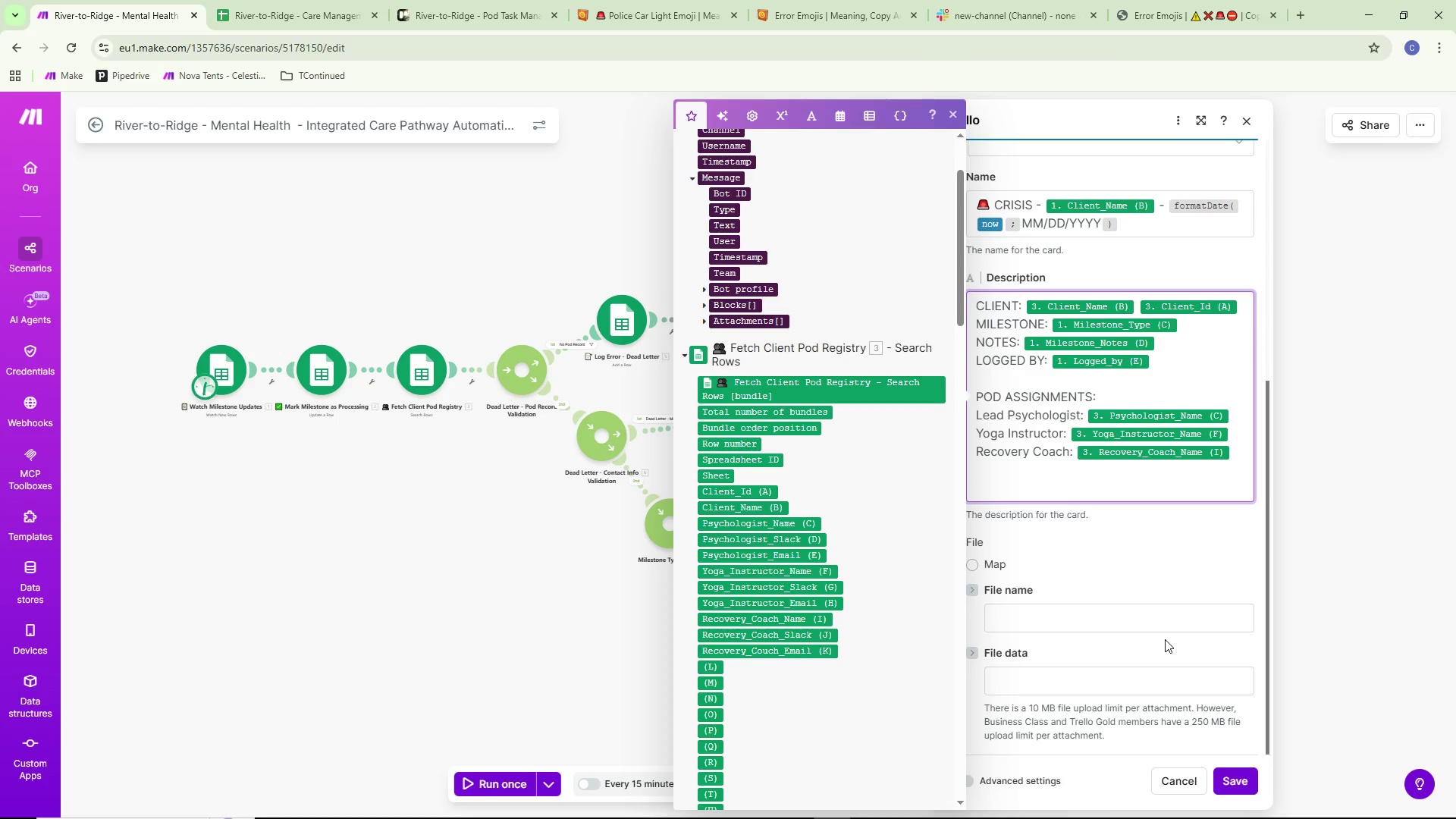 
key(Tab)
 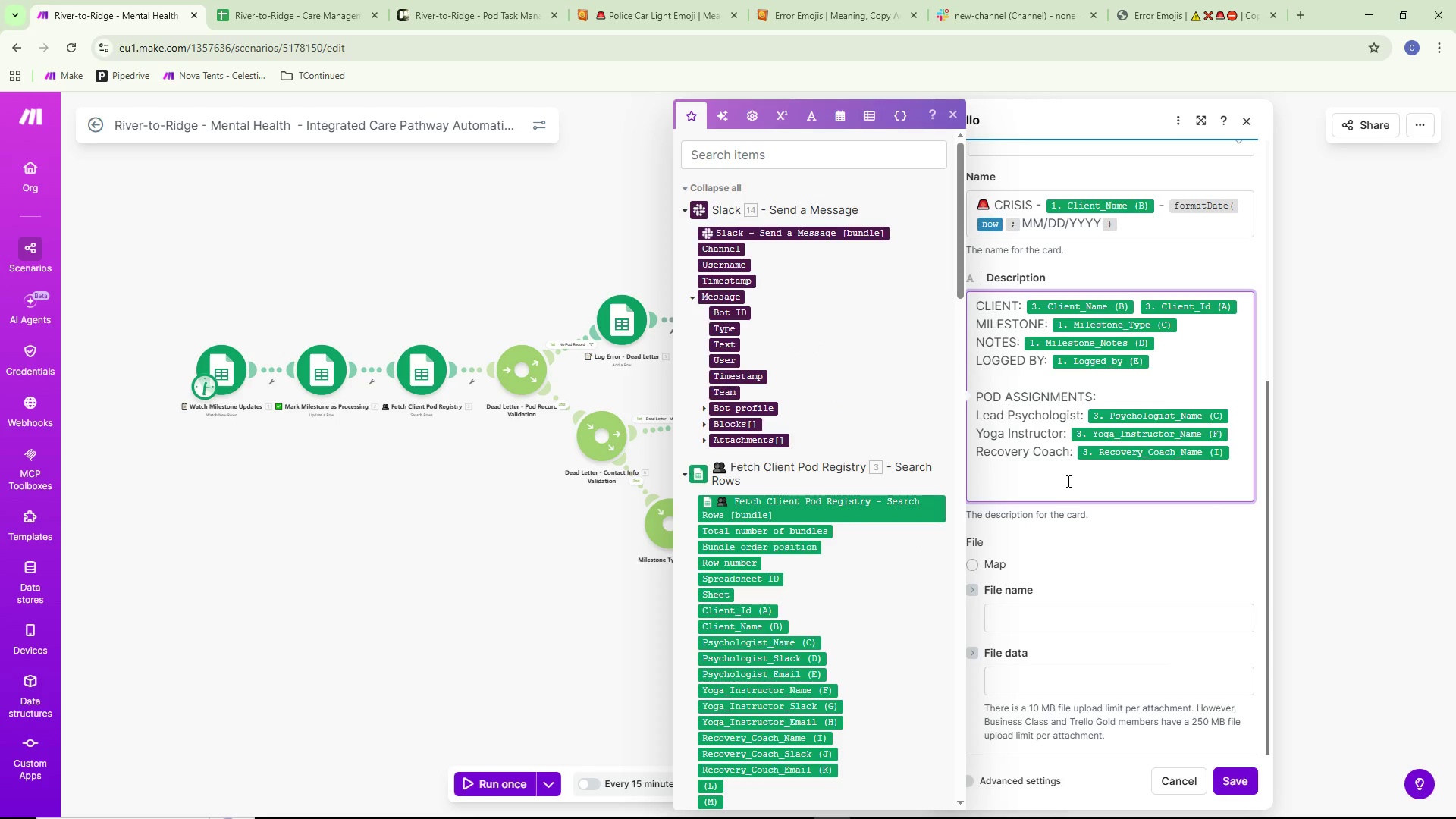 
type(REQUIRED ACTIONS)
 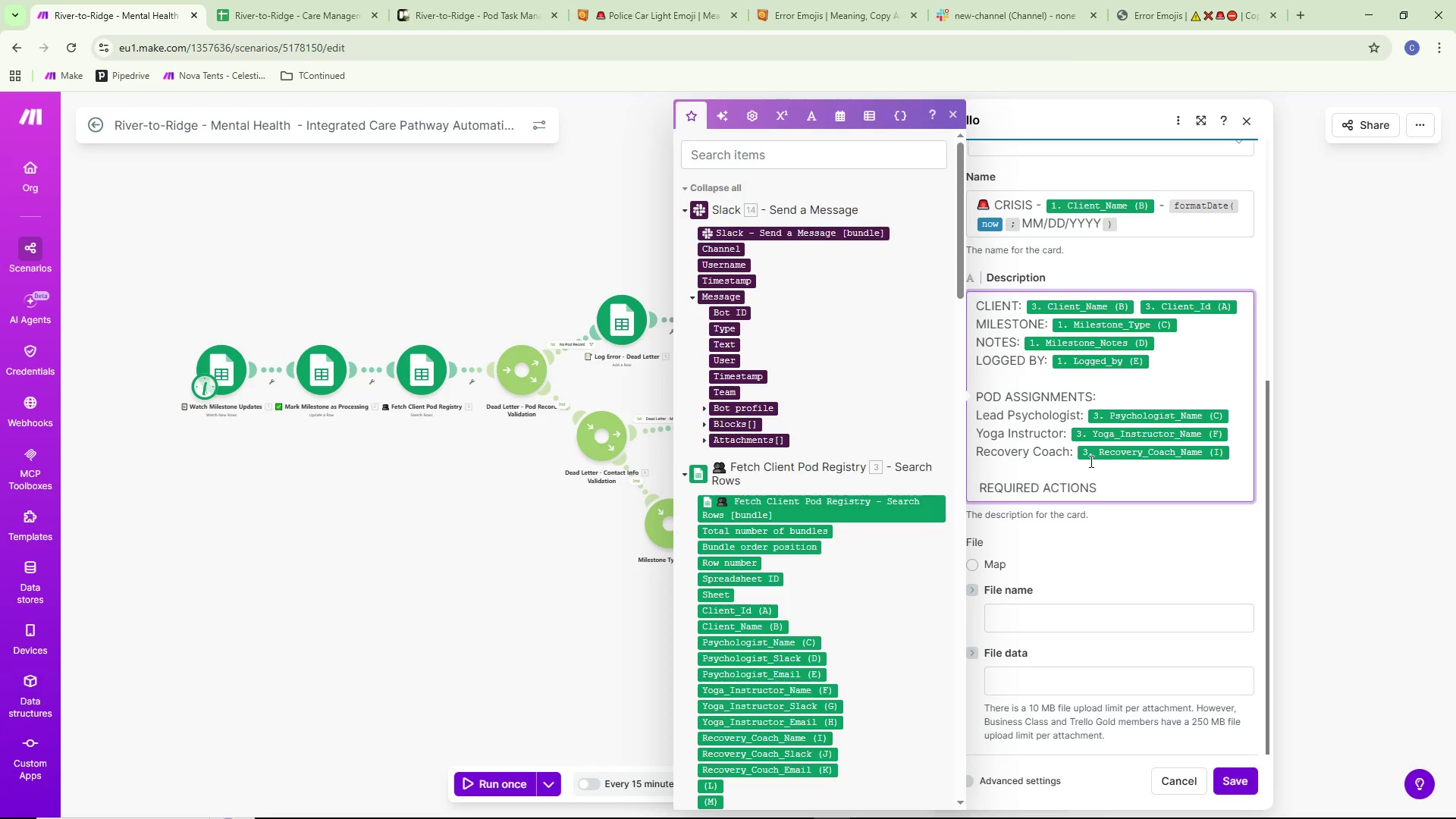 
key(Shift+ShiftLeft)
 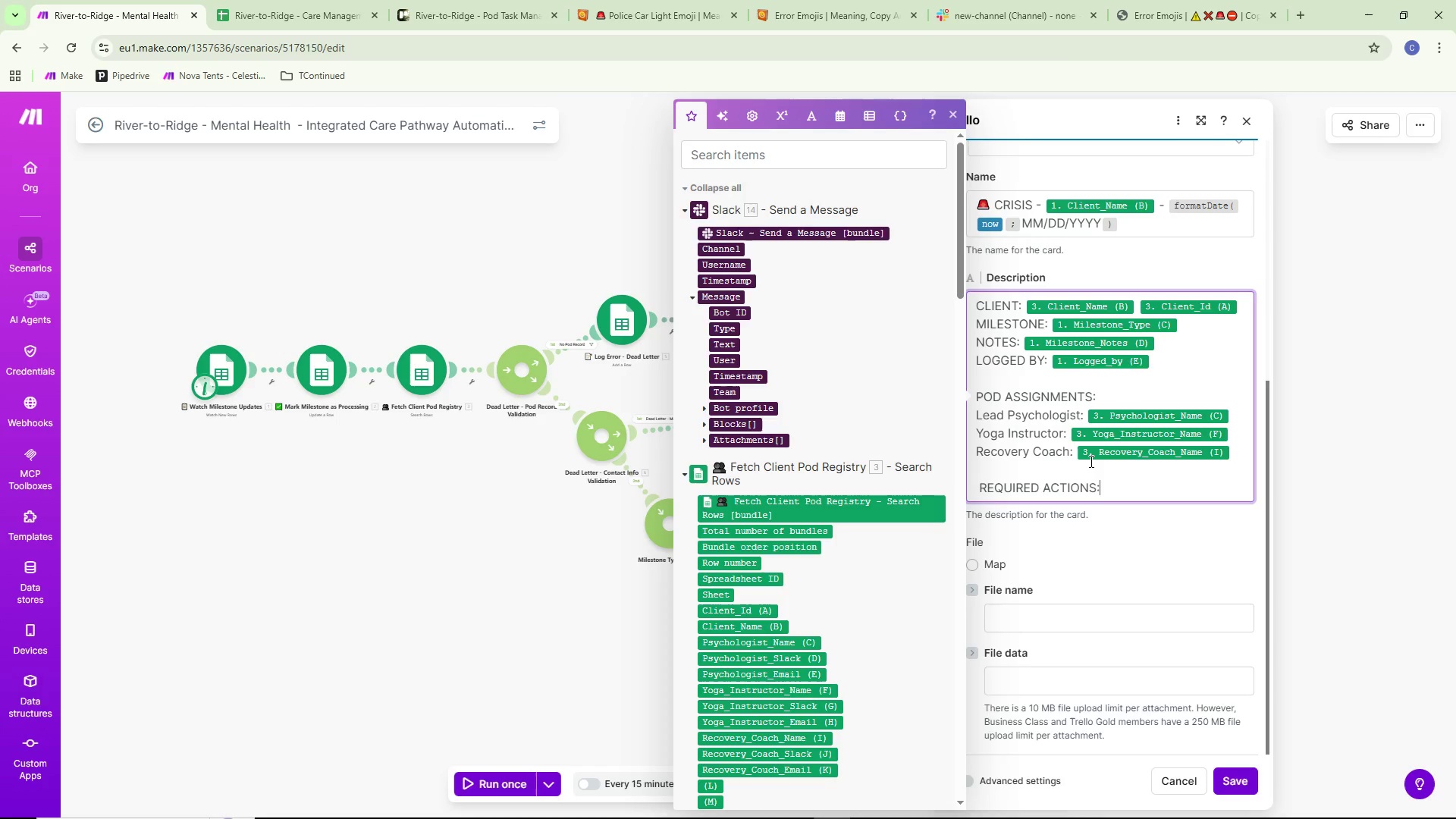 
key(Shift+Semicolon)
 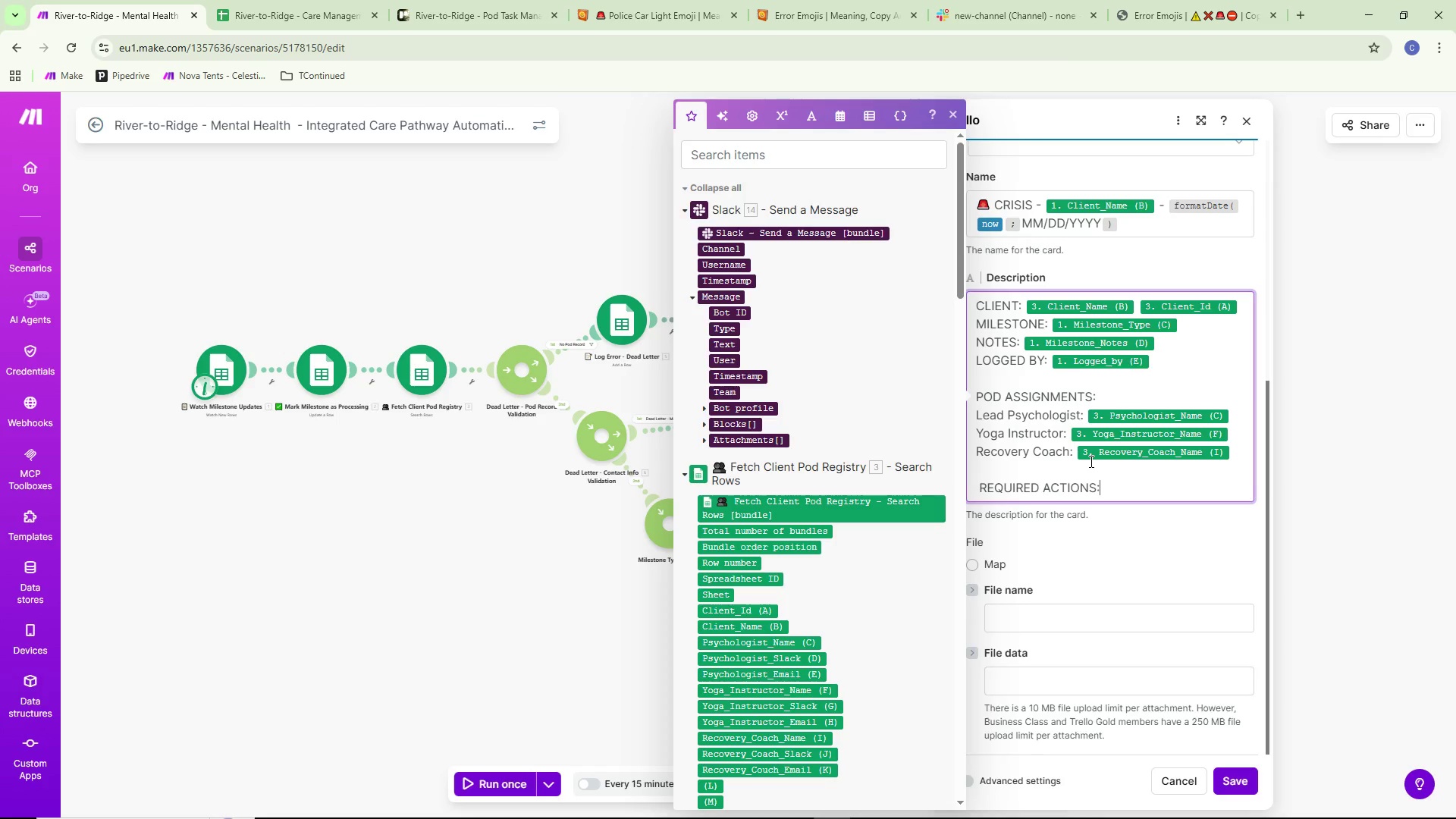 
key(Enter)
 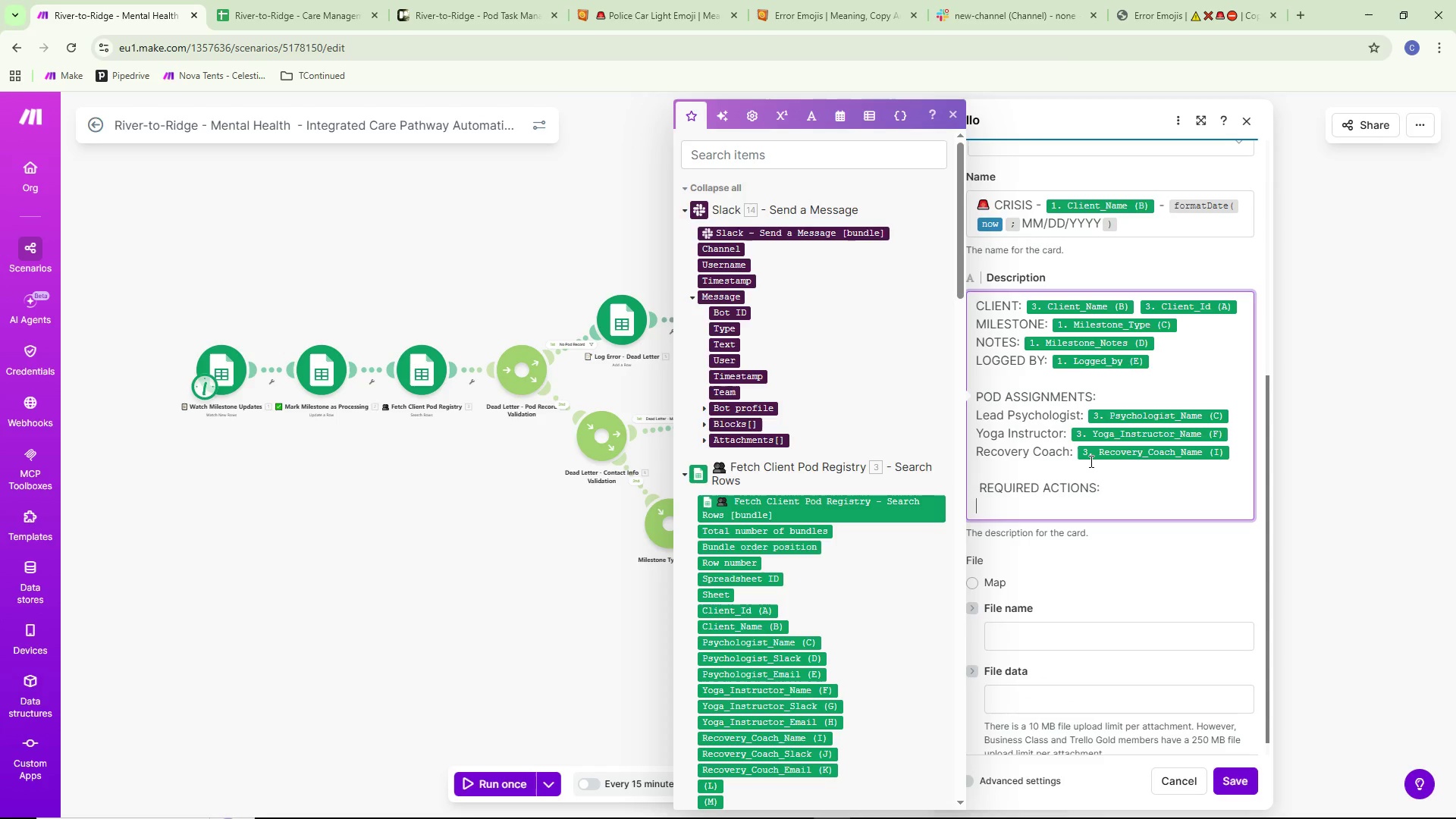 
type(1. Psy)
 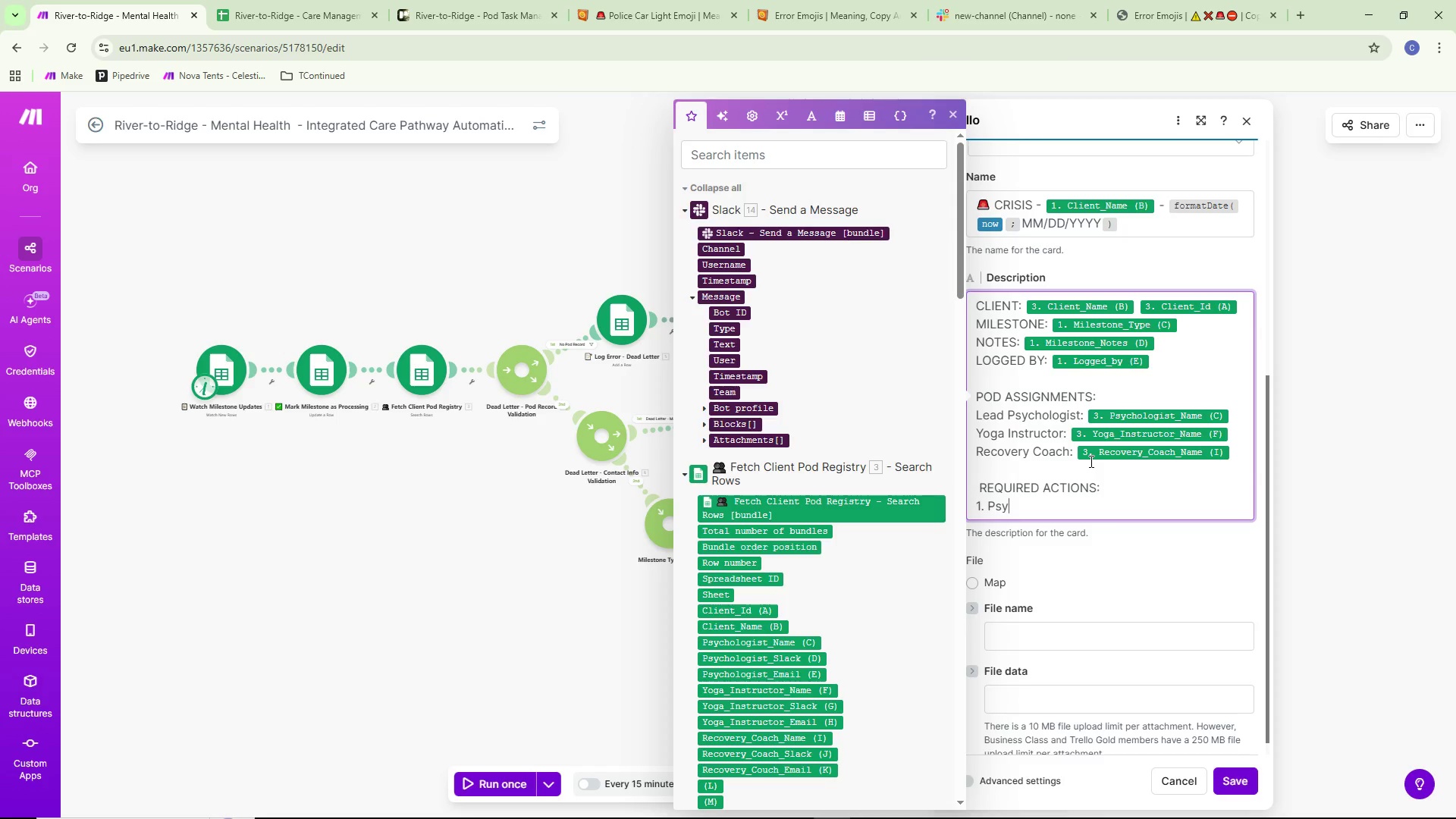 
type(cholohist)
key(Backspace)
key(Backspace)
key(Backspace)
key(Backspace)
type(gist)
 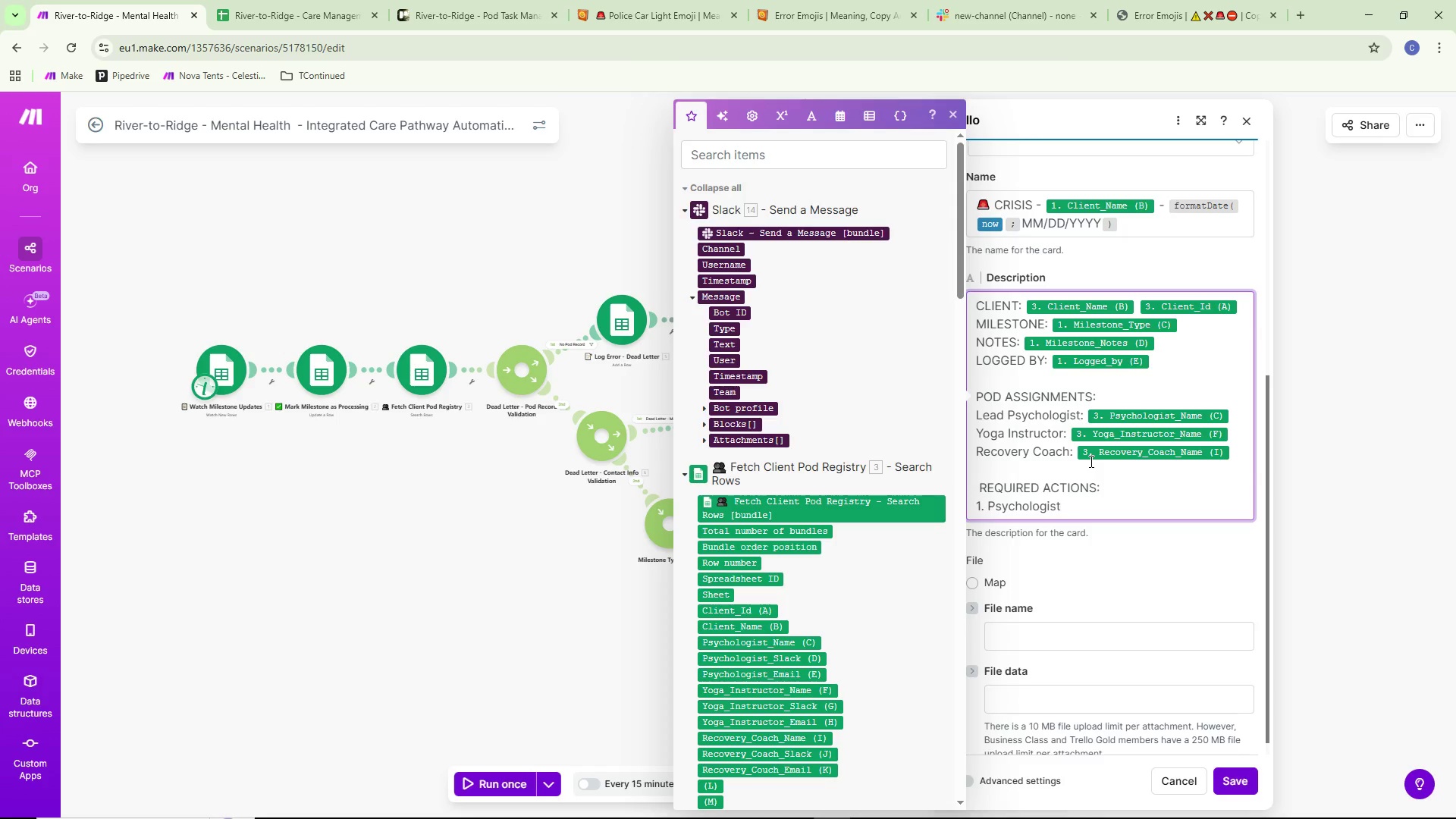 
wait(7.75)
 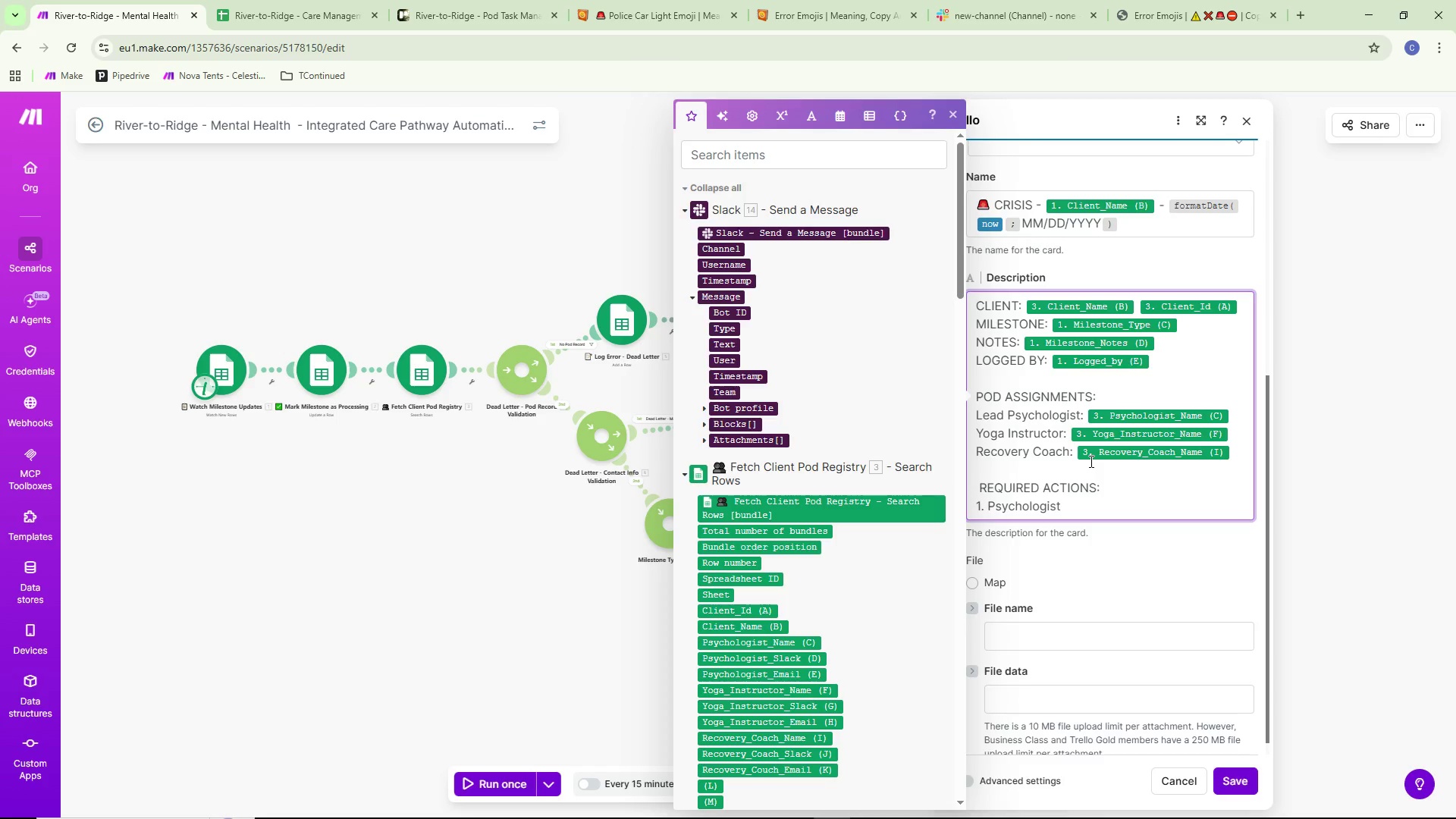 
type( - Conduct crisis assessment within 2 hours)
 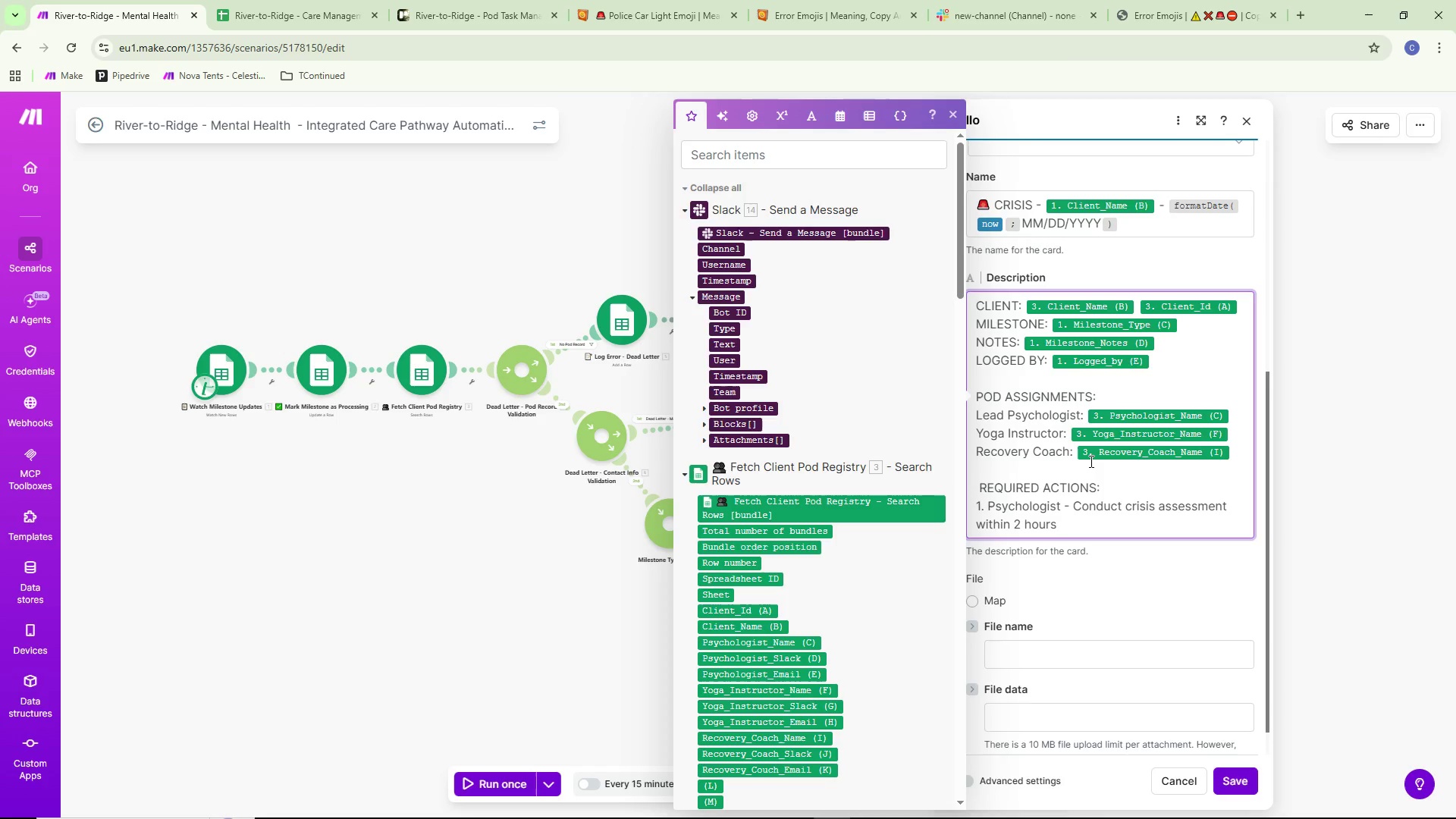 
wait(6.38)
 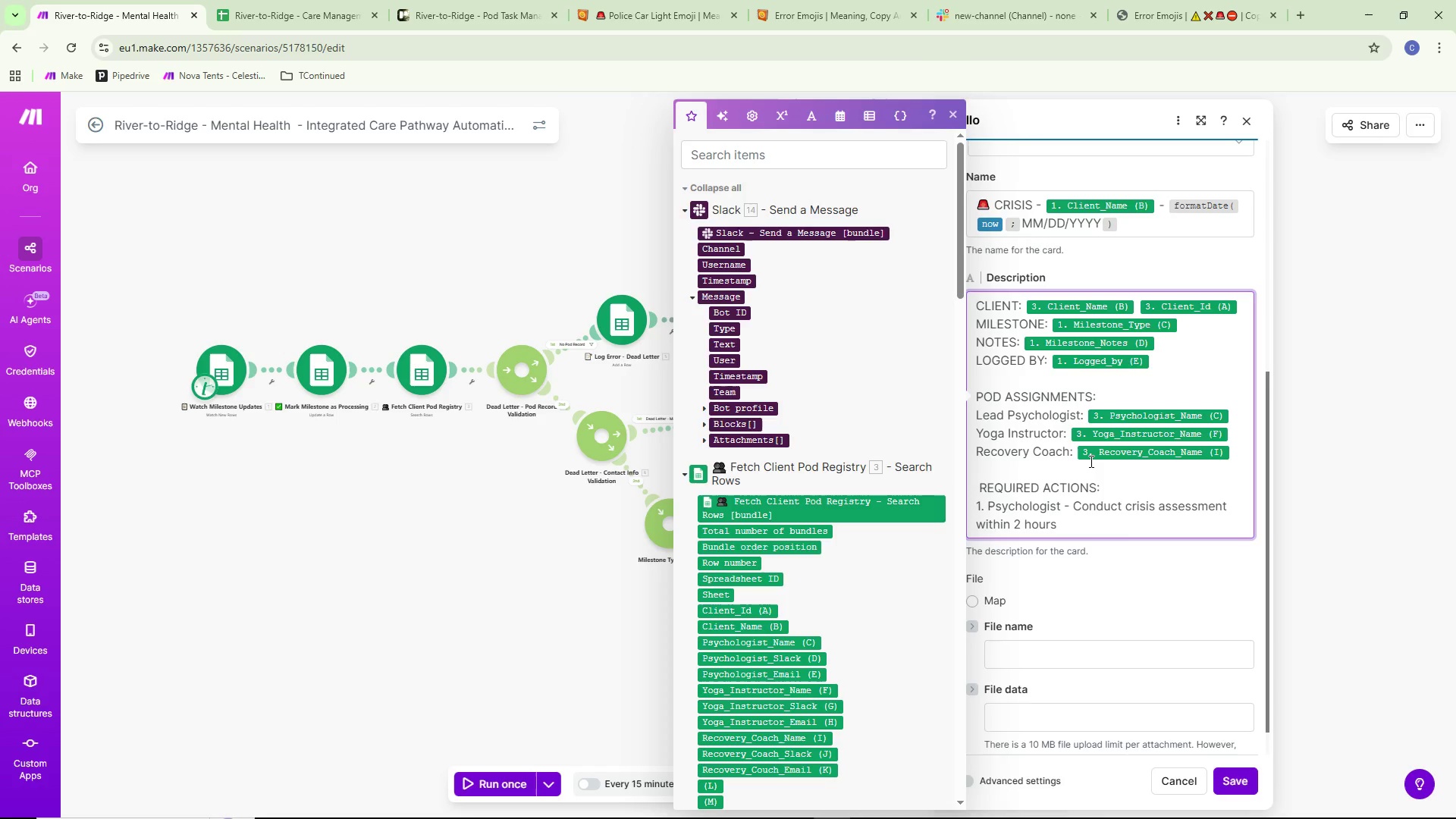 
key(Enter)
 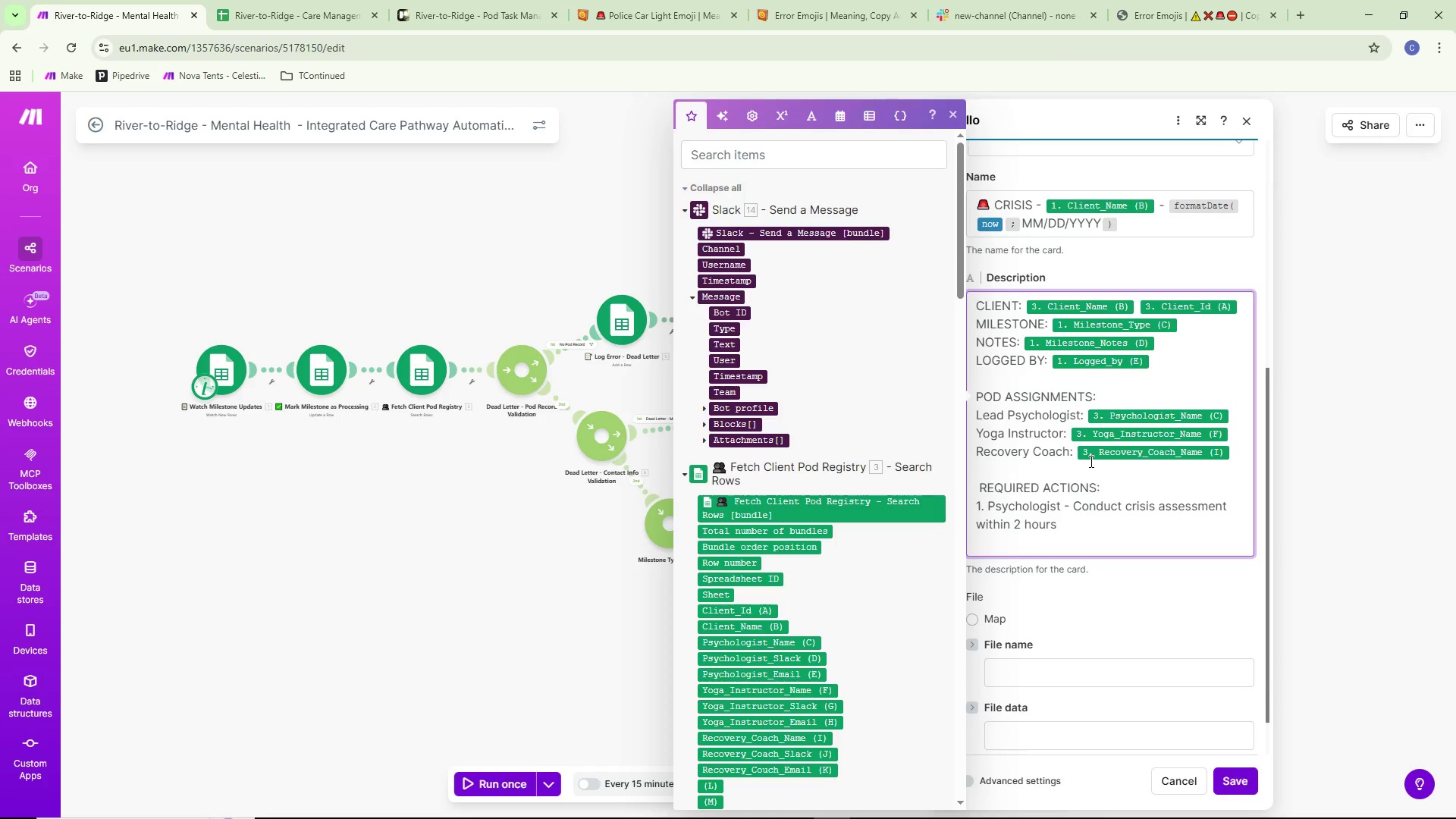 
type(2.Yofa)
key(Backspace)
key(Backspace)
type(ga)
key(Backspace)
key(Backspace)
key(Backspace)
key(Backspace)
type( Yoga Instructor - )
 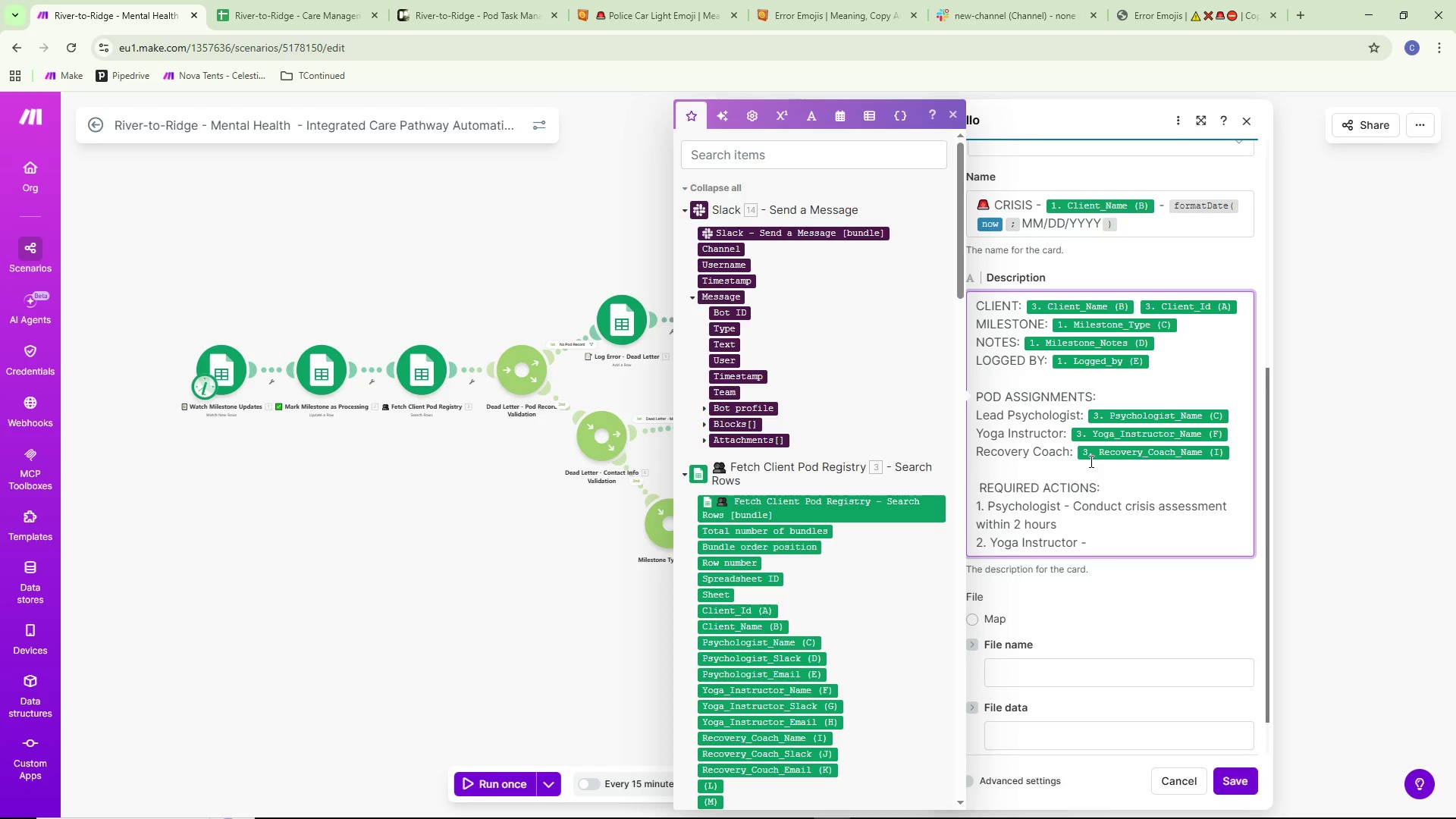 
wait(6.78)
 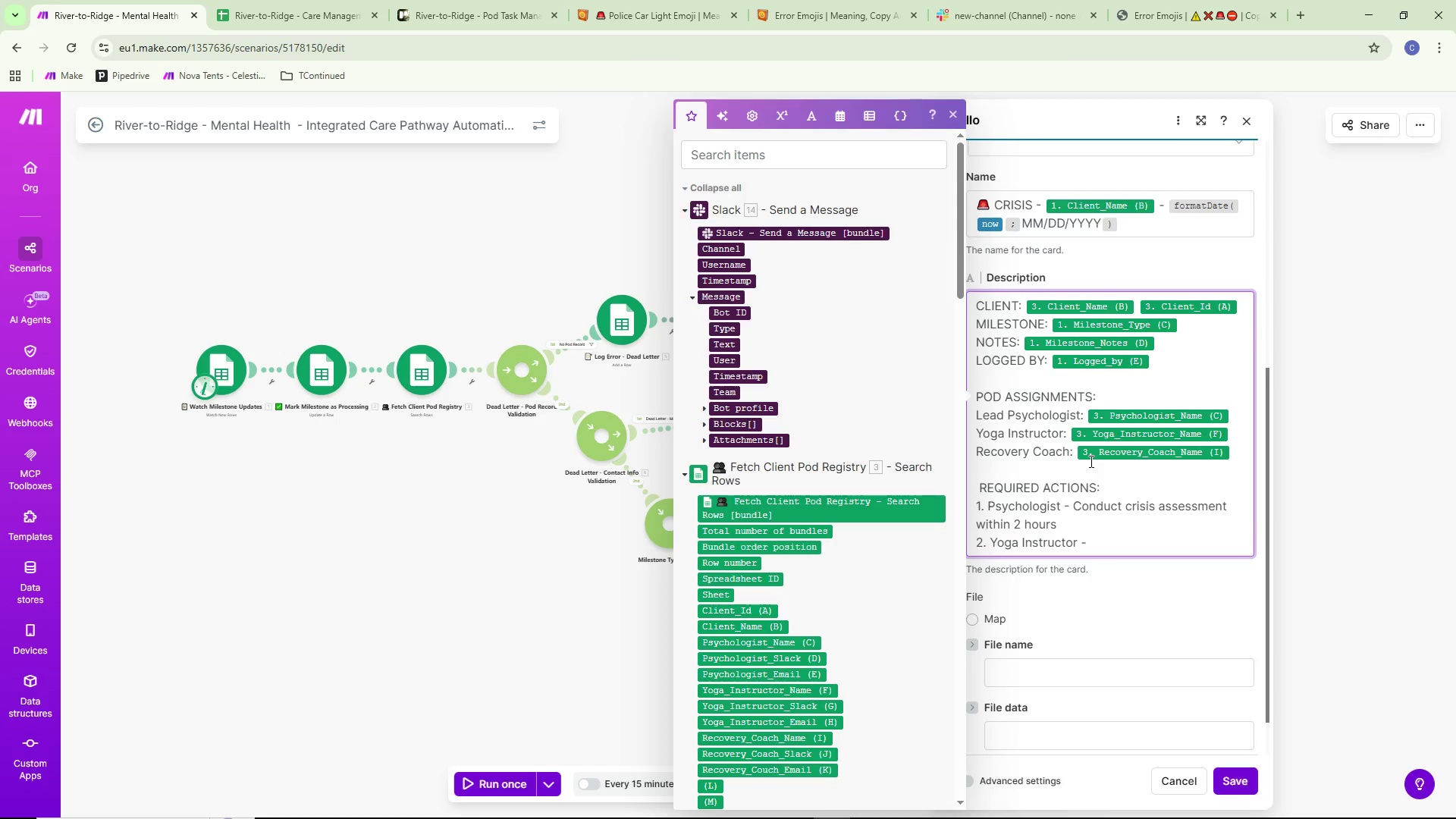 
type(Daliry)
key(Backspace)
key(Backspace)
key(Backspace)
key(Backspace)
key(Backspace)
key(Backspace)
key(Backspace)
type( Schedule Grounding Session)
 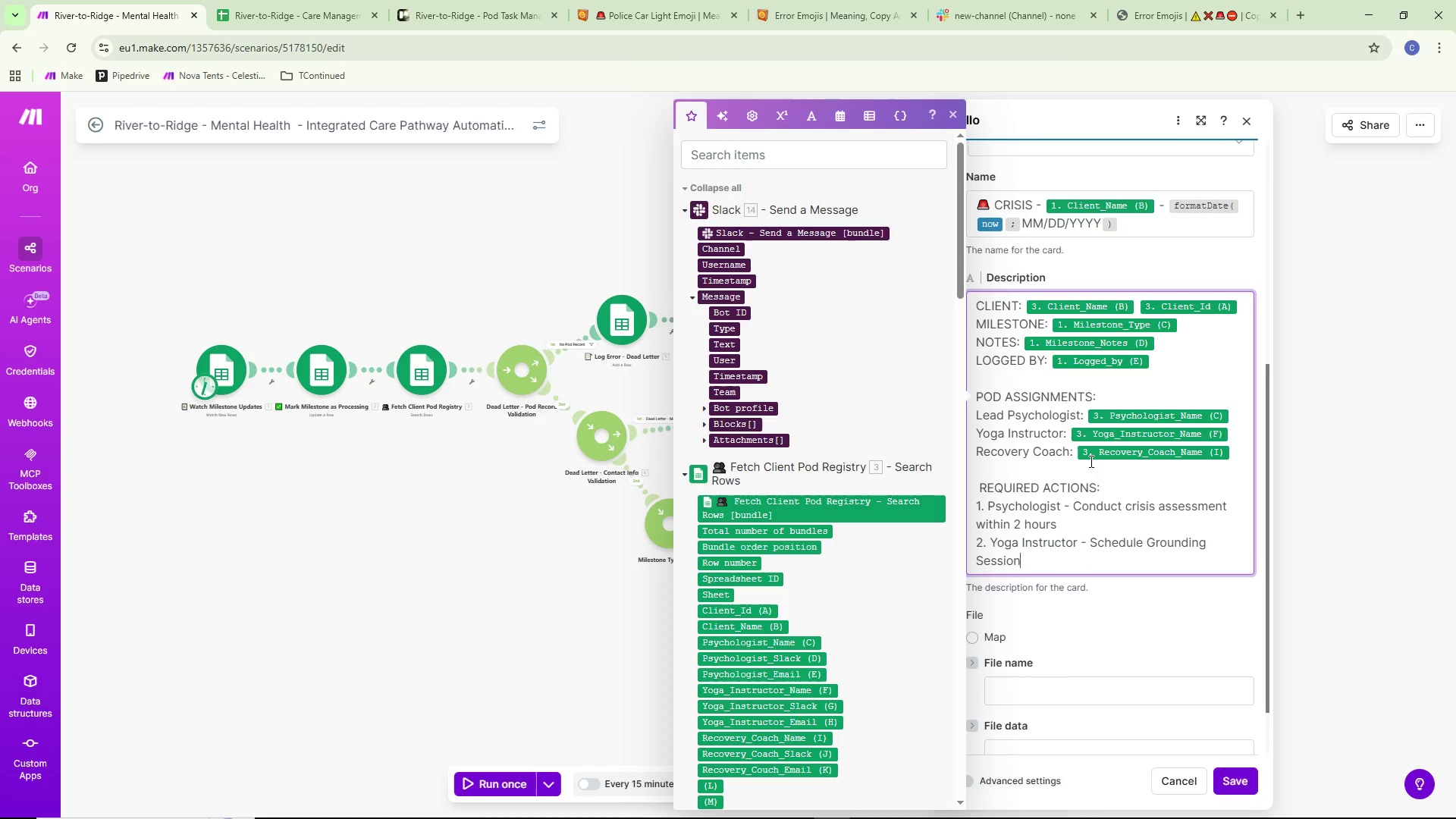 
type(wiht)
key(Backspace)
key(Backspace)
type(thi)
key(Backspace)
key(Backspace)
key(Backspace)
key(Backspace)
key(Backspace)
type( within 24 hours)
 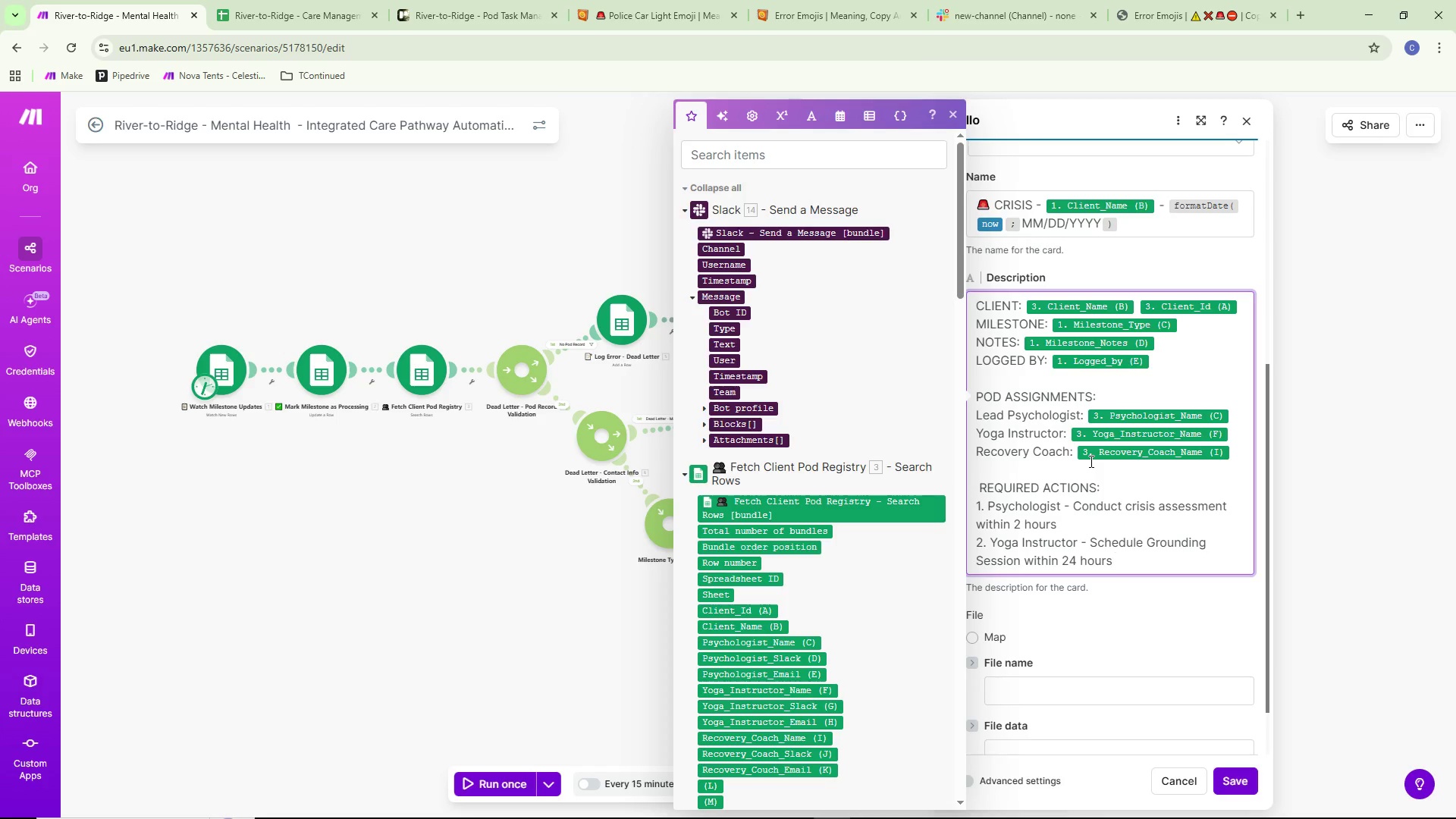 
key(Enter)
 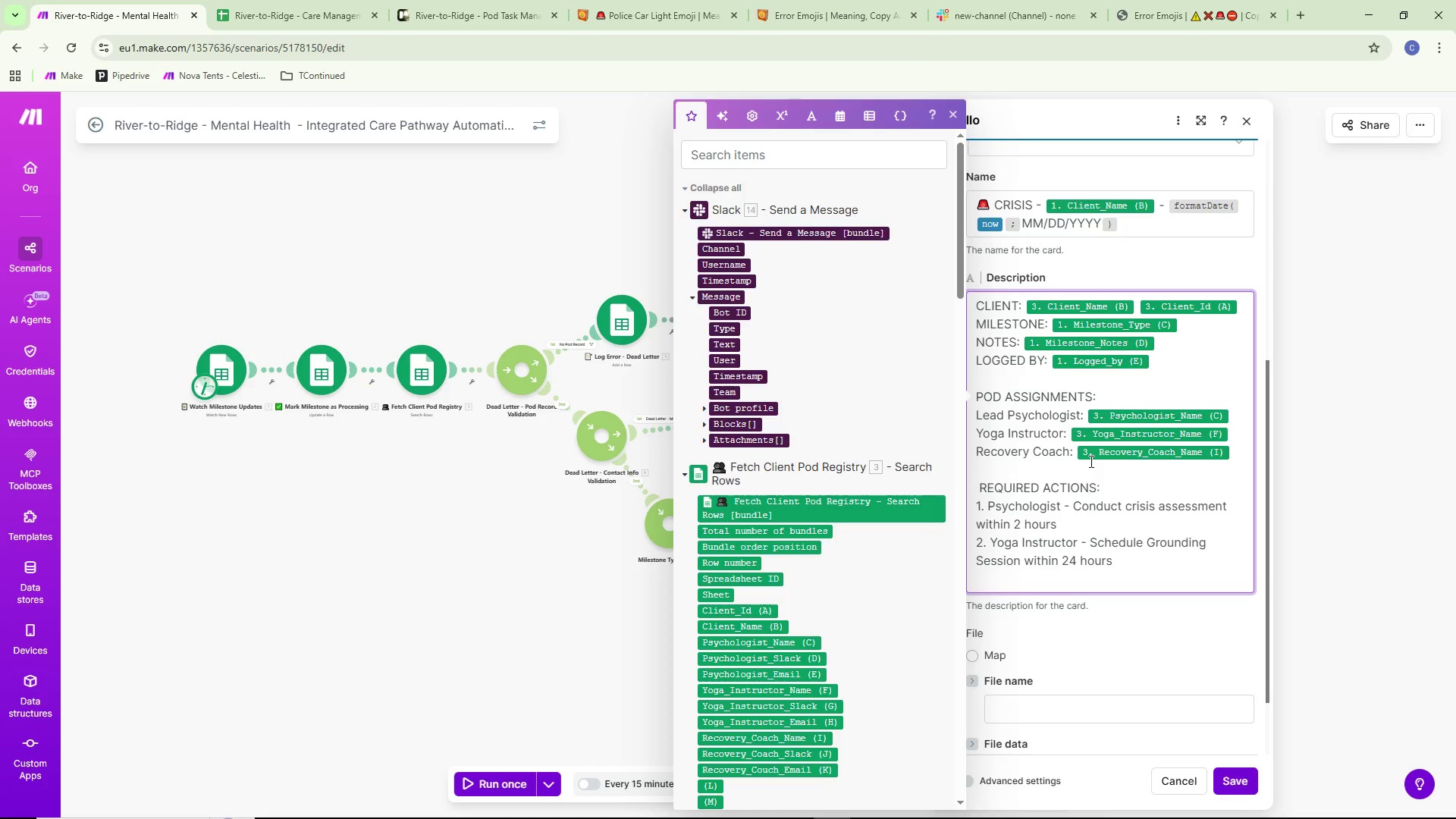 
type(3. recovery)
 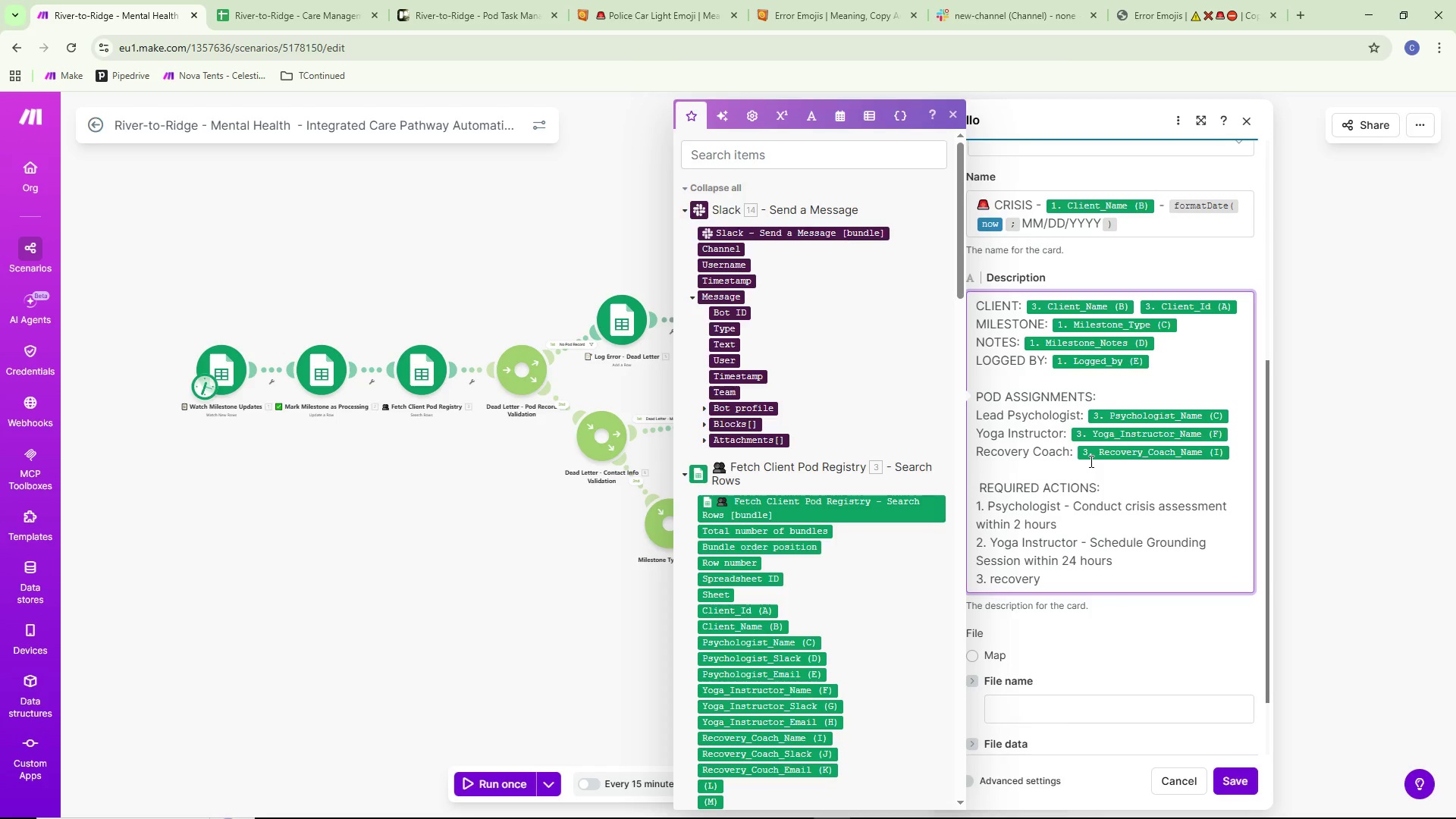 
key(Control+ControlLeft)
 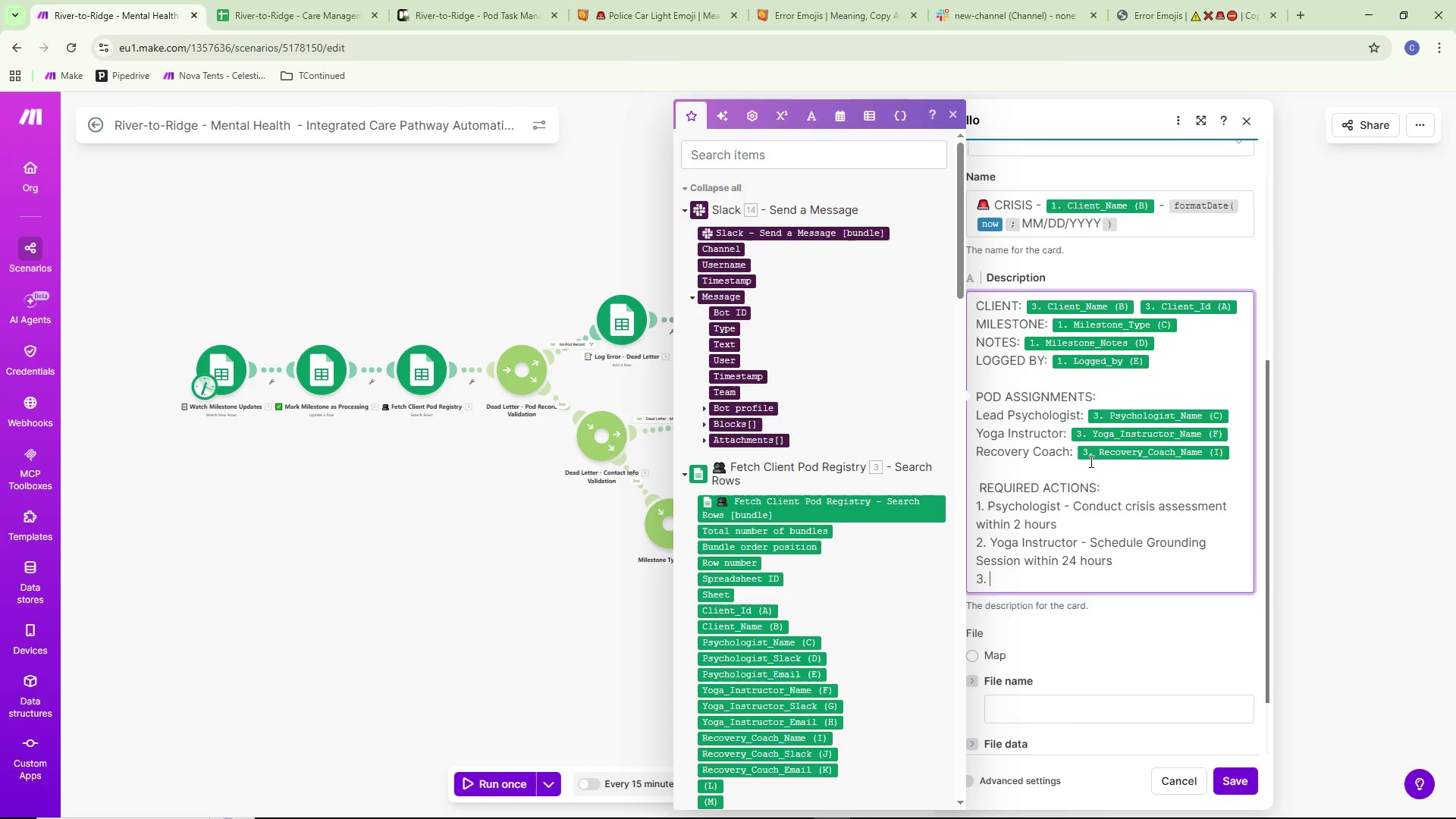 
key(Control+Backspace)
 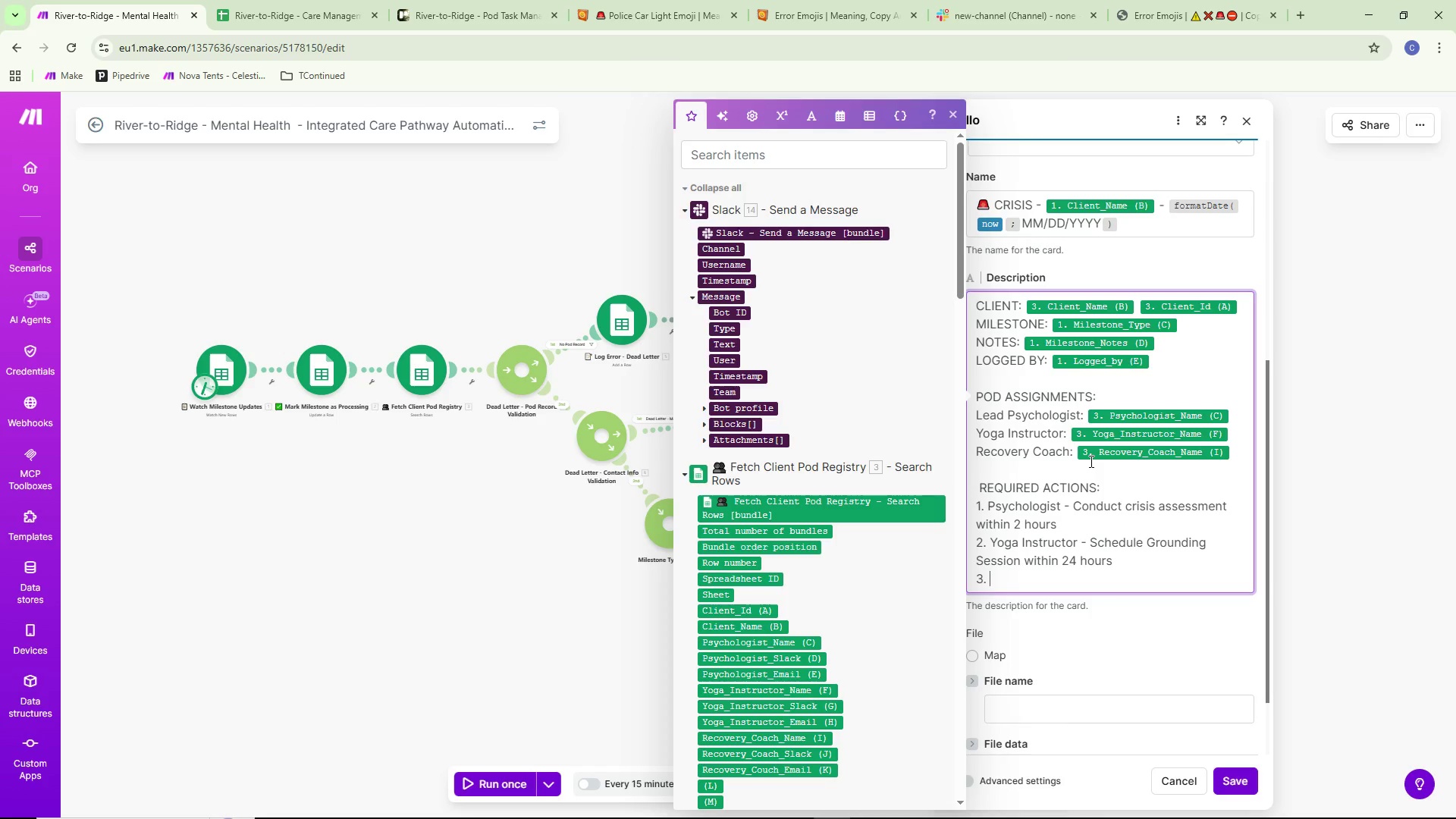 
type(Recovery coach)
key(Backspace)
key(Backspace)
key(Backspace)
key(Backspace)
key(Backspace)
type(Coach - )
 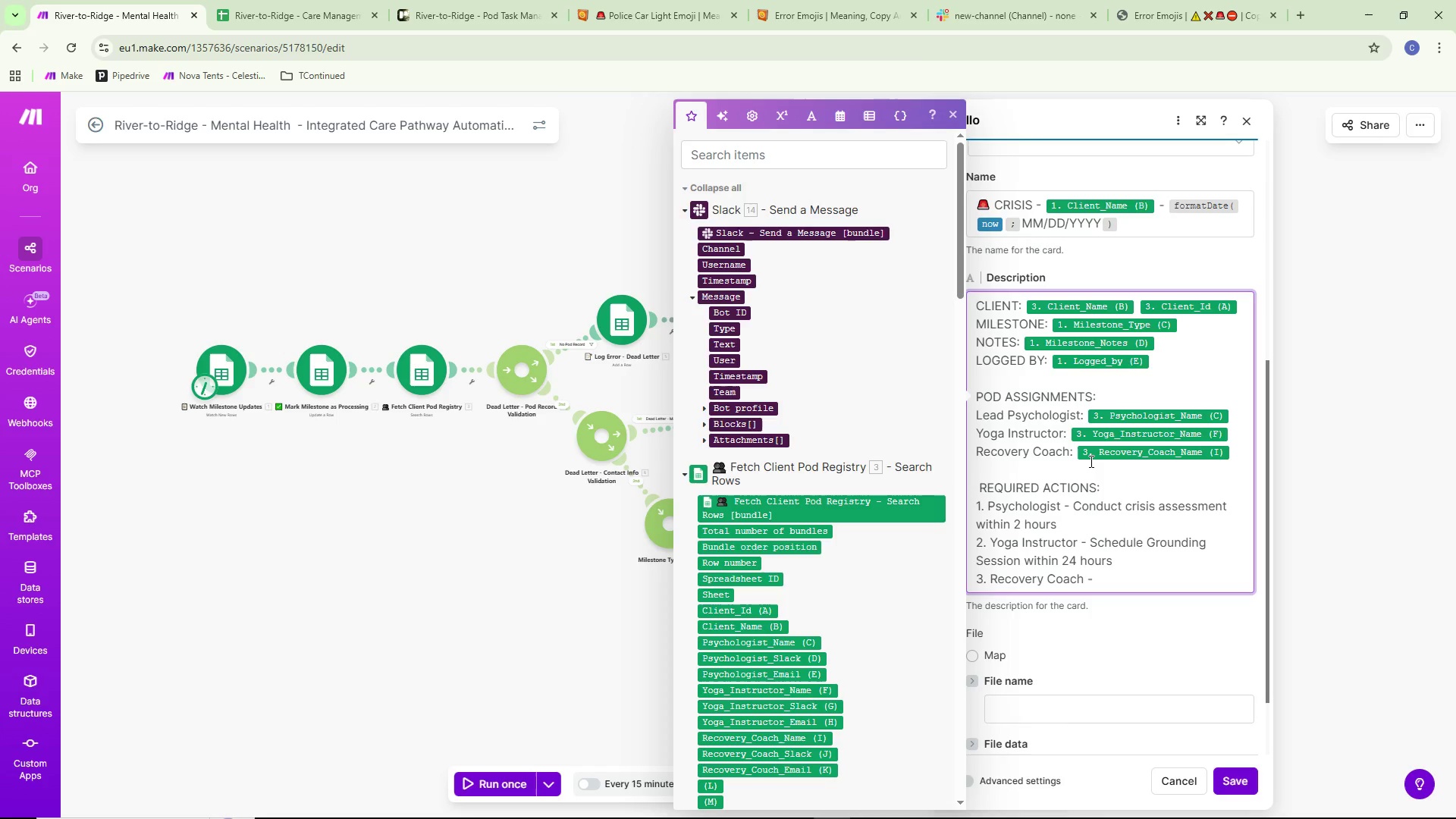 
type(Daily check-in for next 7 days)
 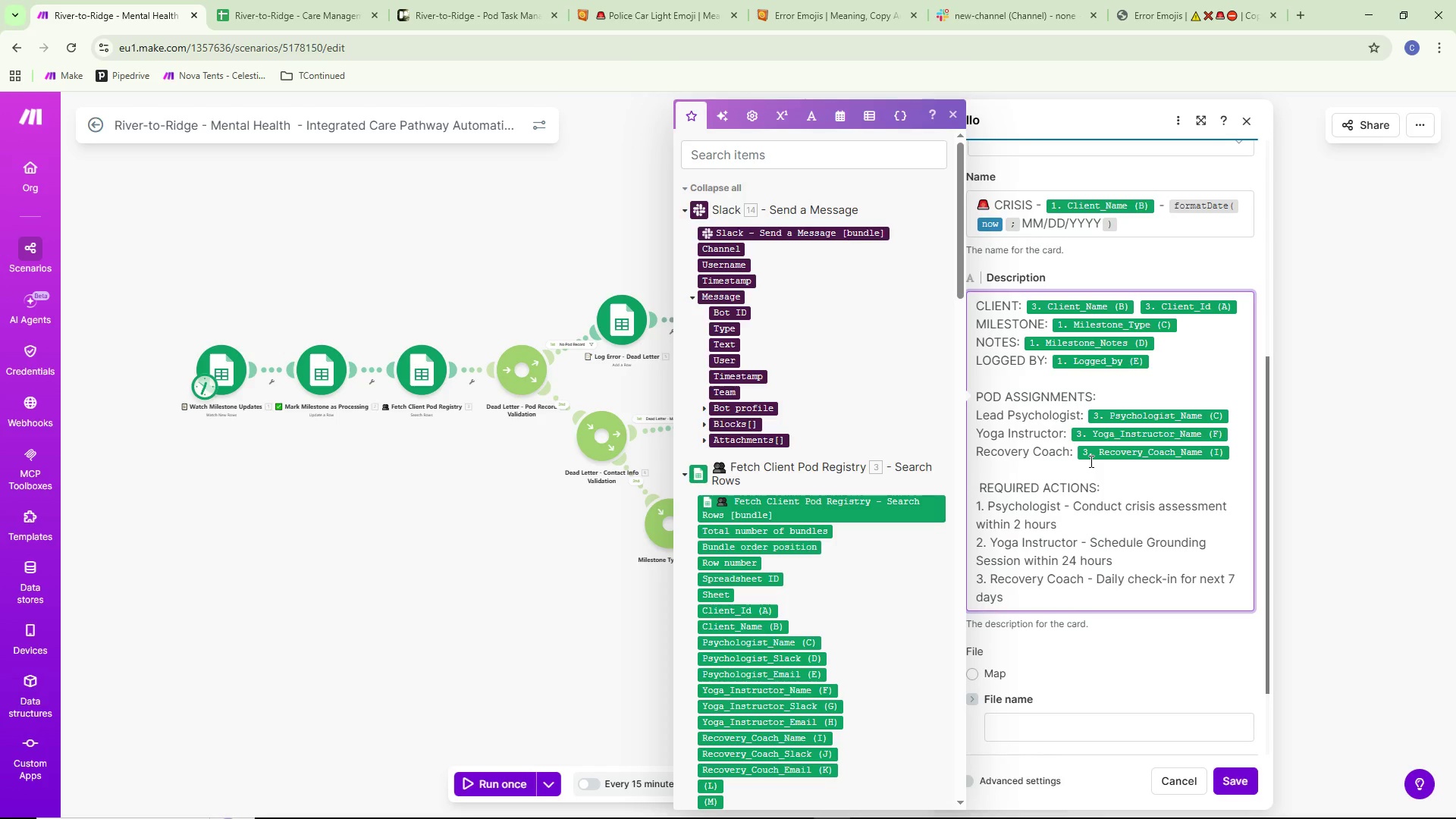 
wait(5.27)
 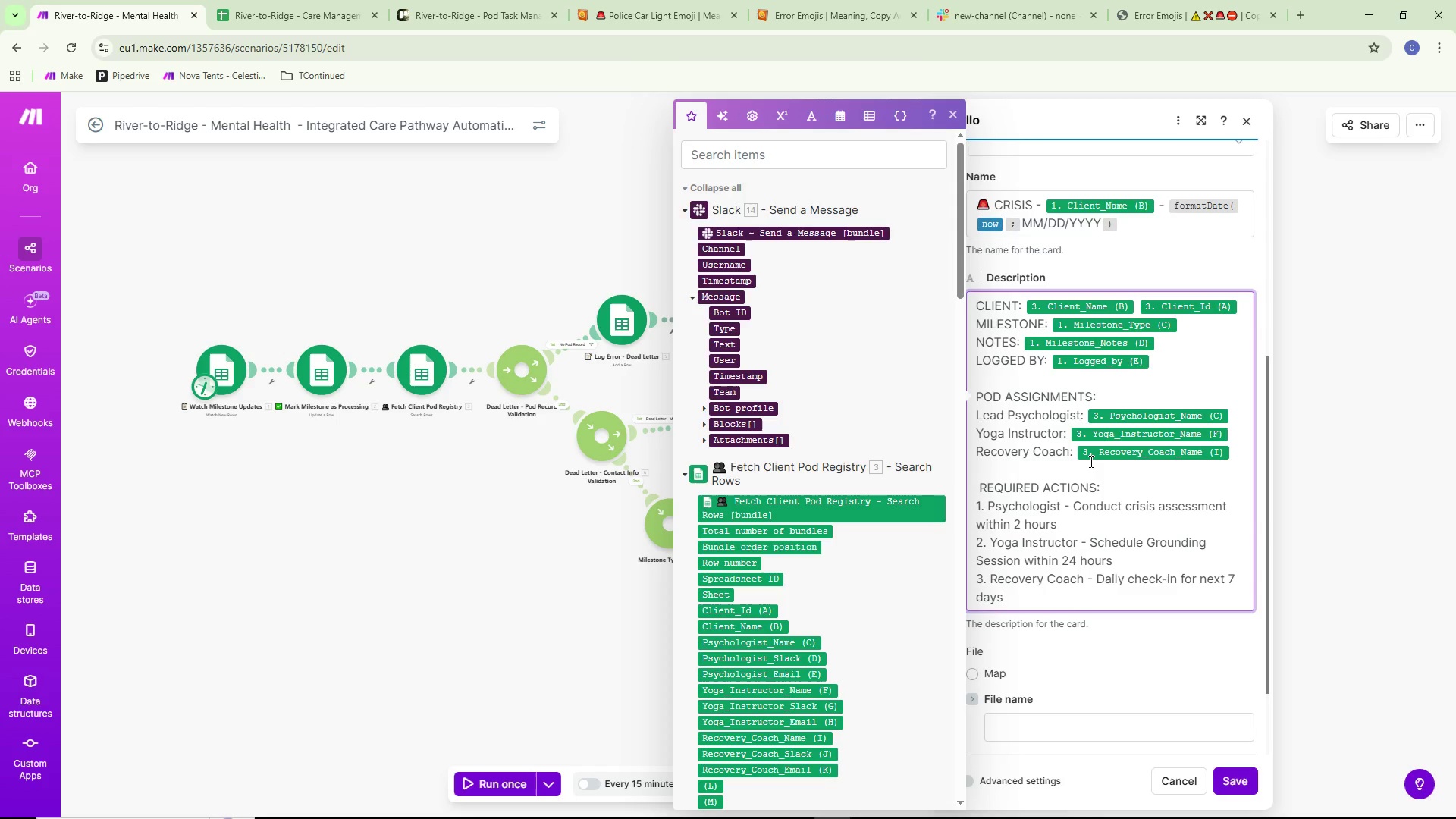 
scroll: coordinate [1128, 626], scroll_direction: down, amount: 7.0
 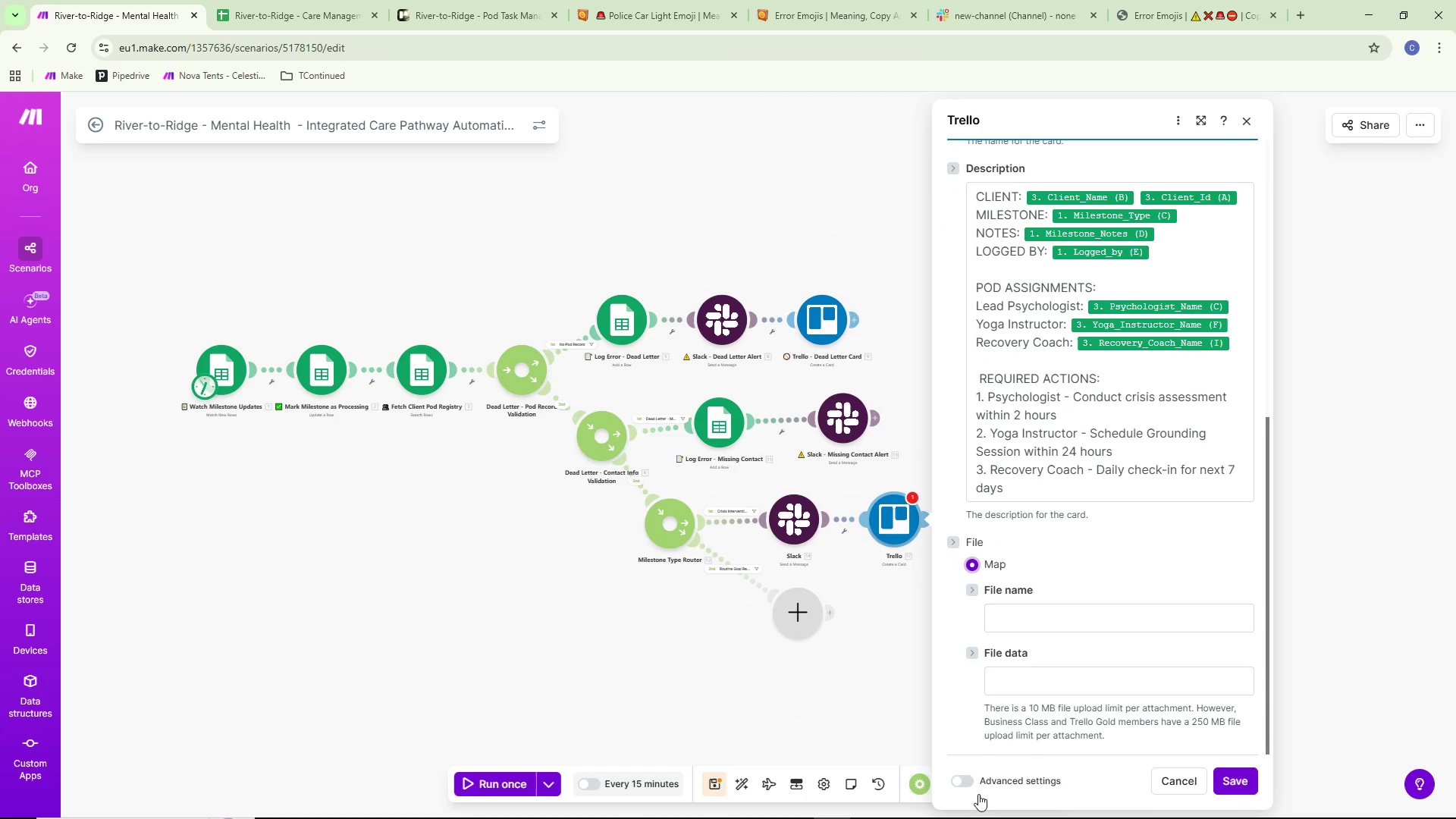 
left_click([966, 783])
 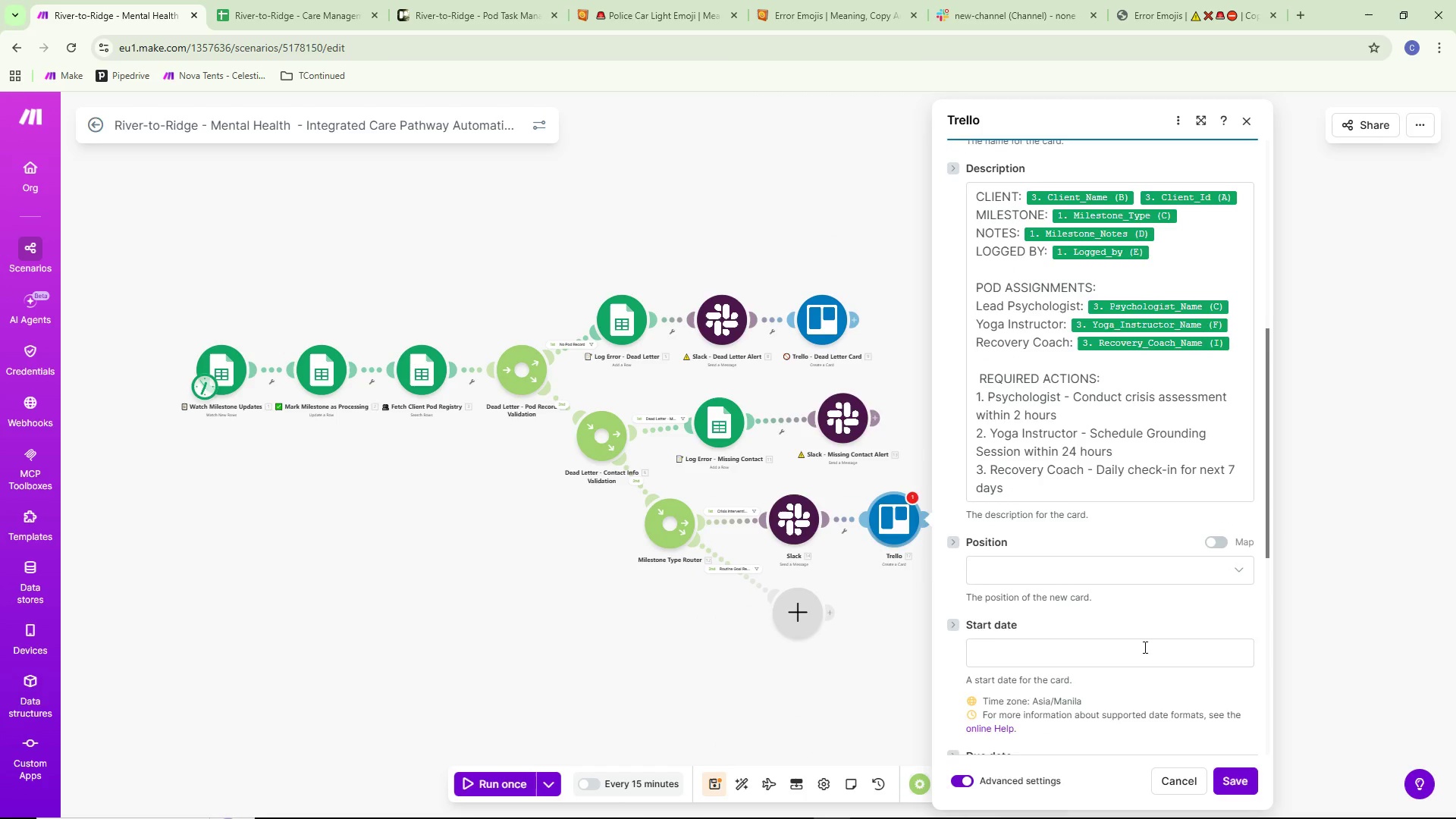 
scroll: coordinate [1154, 620], scroll_direction: down, amount: 4.0
 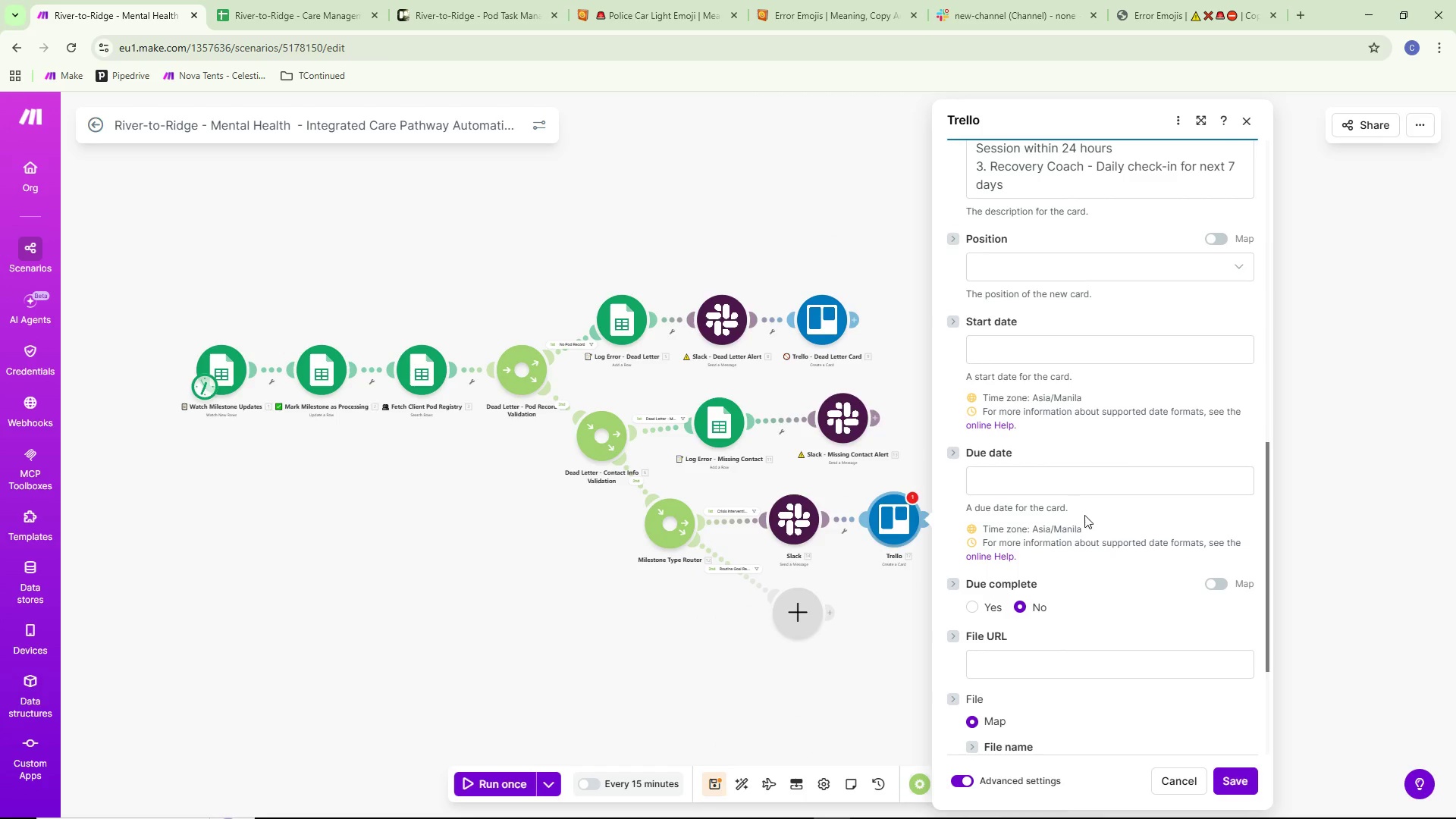 
left_click([1053, 482])
 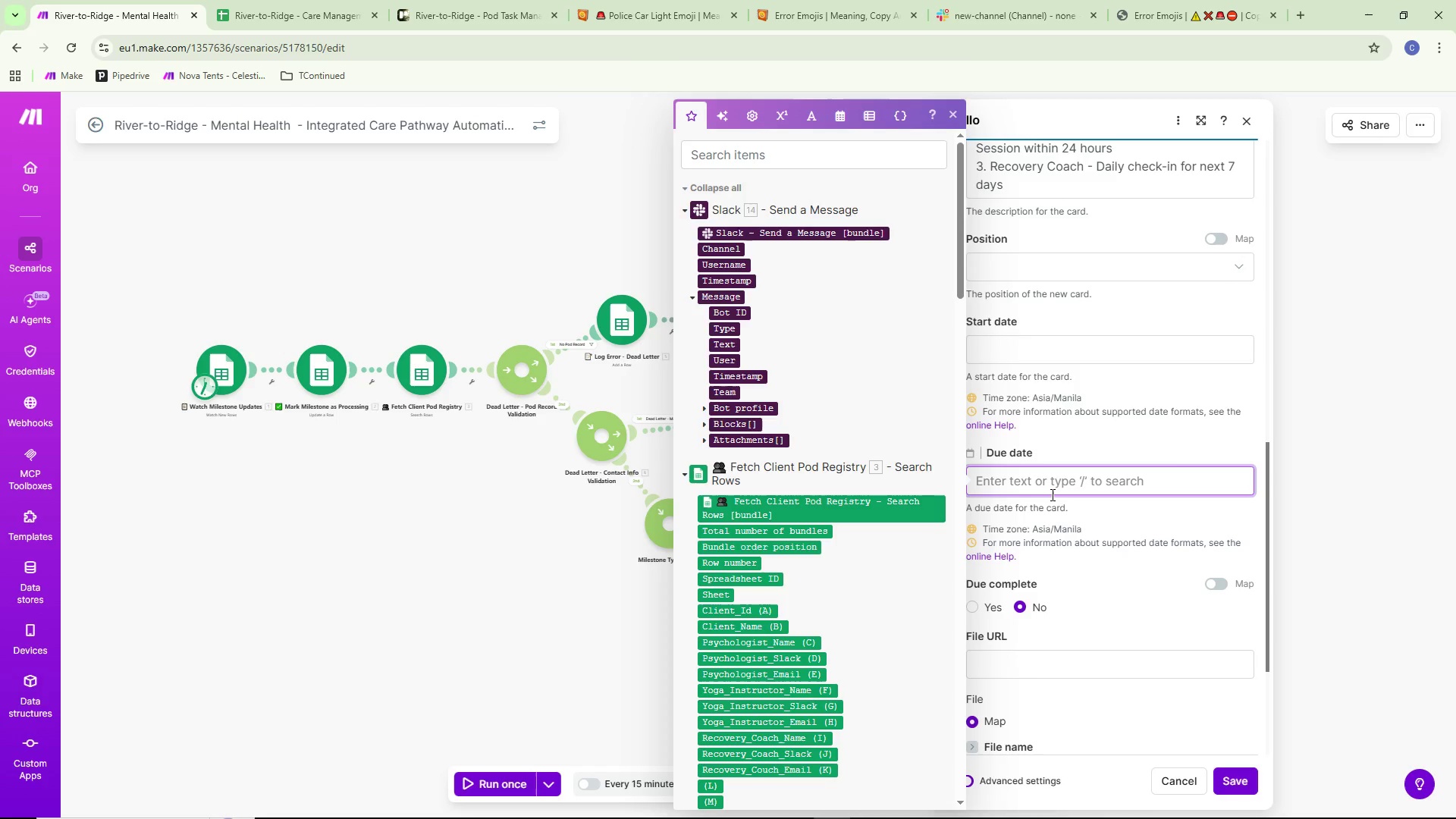 
wait(8.84)
 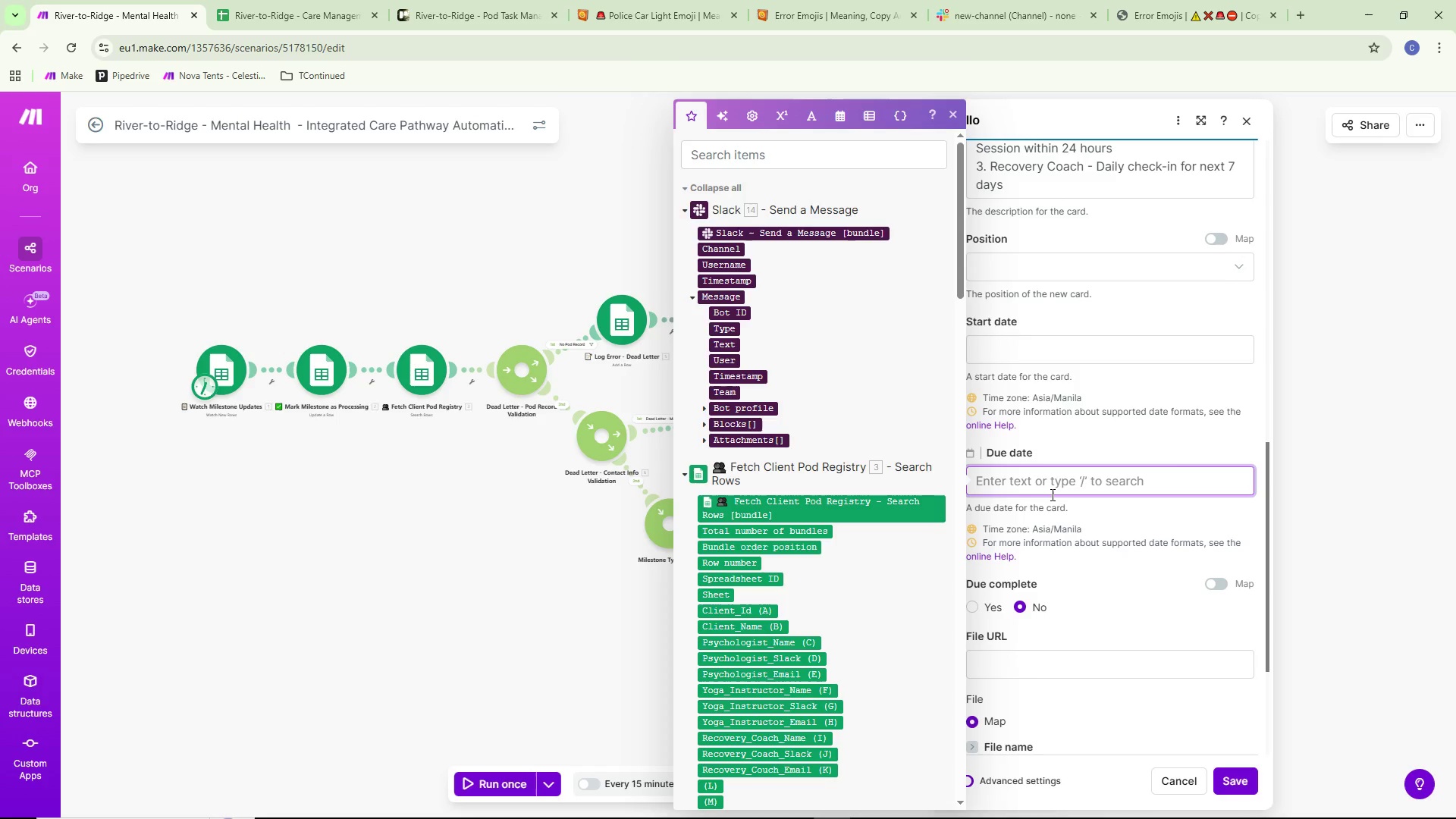 
left_click([839, 123])
 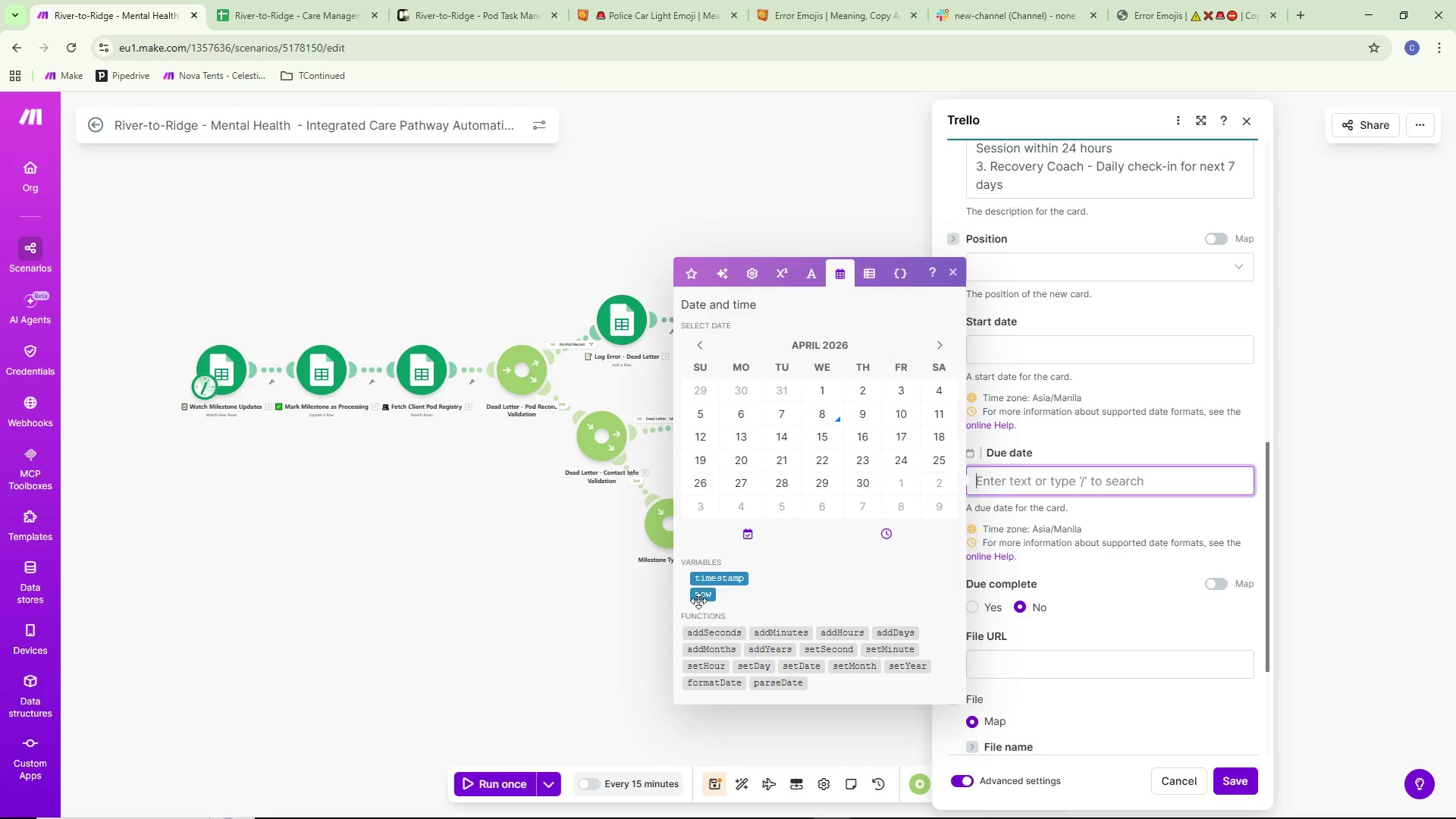 
left_click([701, 594])
 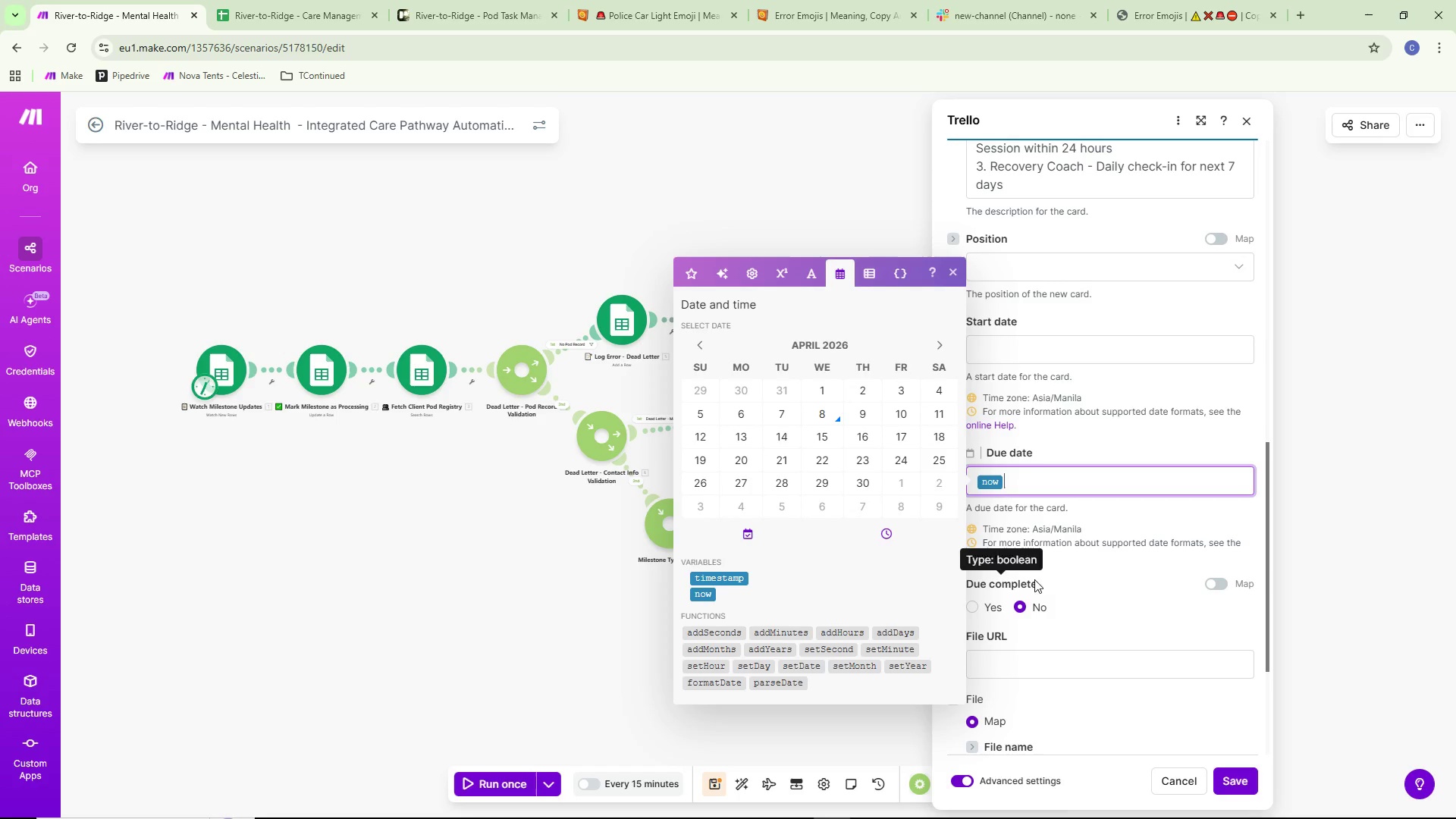 
scroll: coordinate [1056, 567], scroll_direction: down, amount: 2.0
 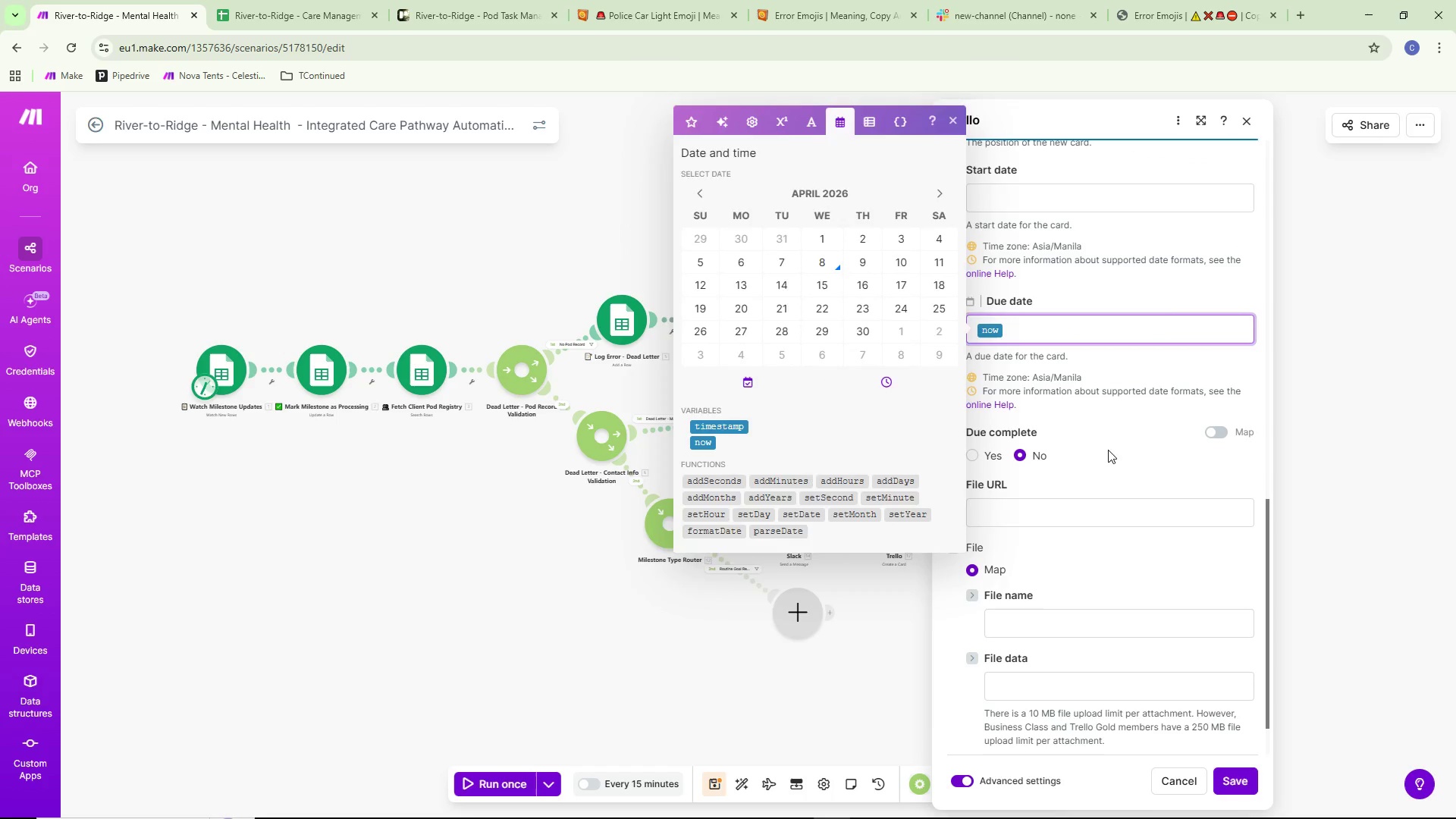 
left_click([1108, 440])
 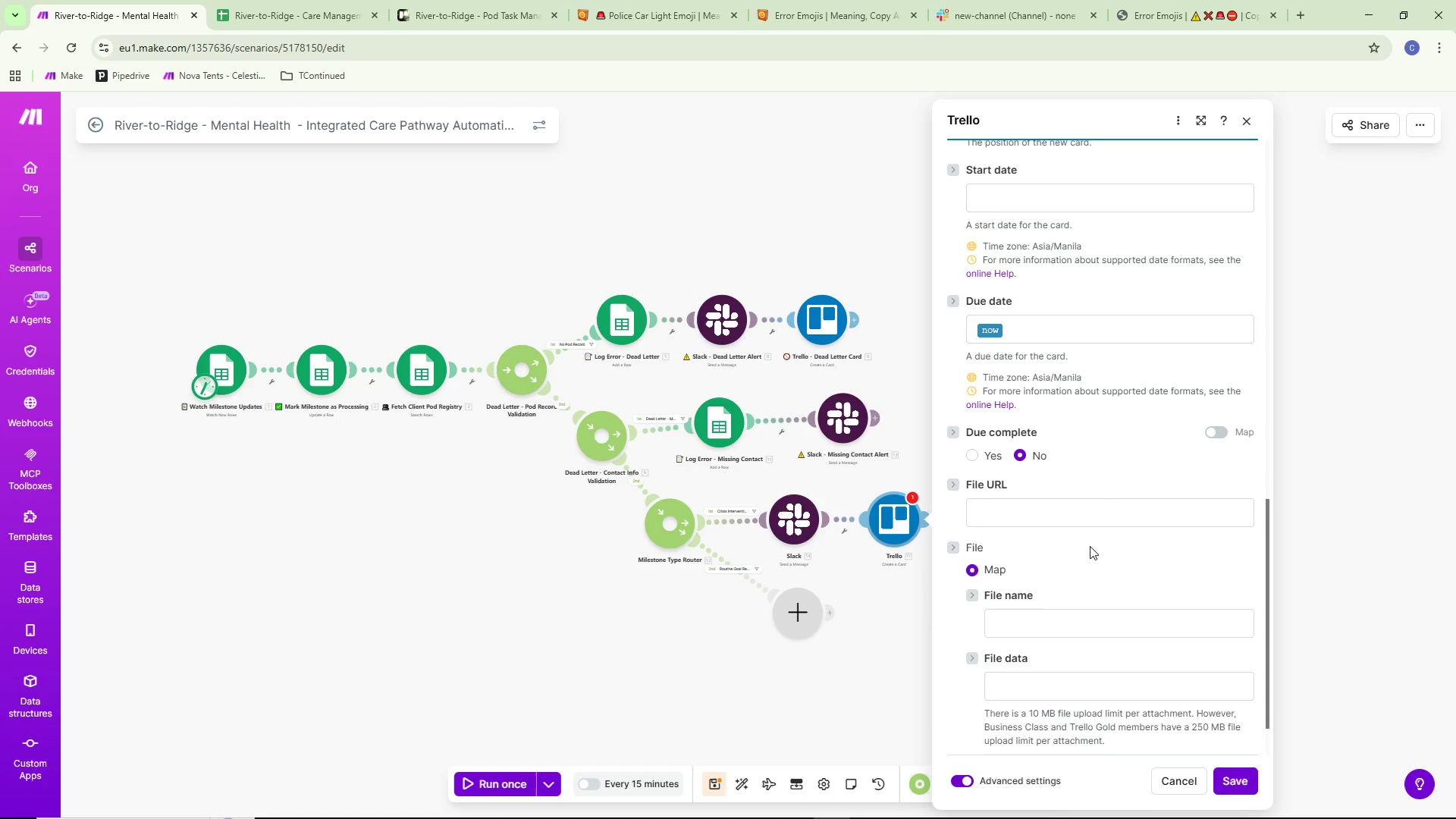 
scroll: coordinate [1089, 529], scroll_direction: up, amount: 18.0
 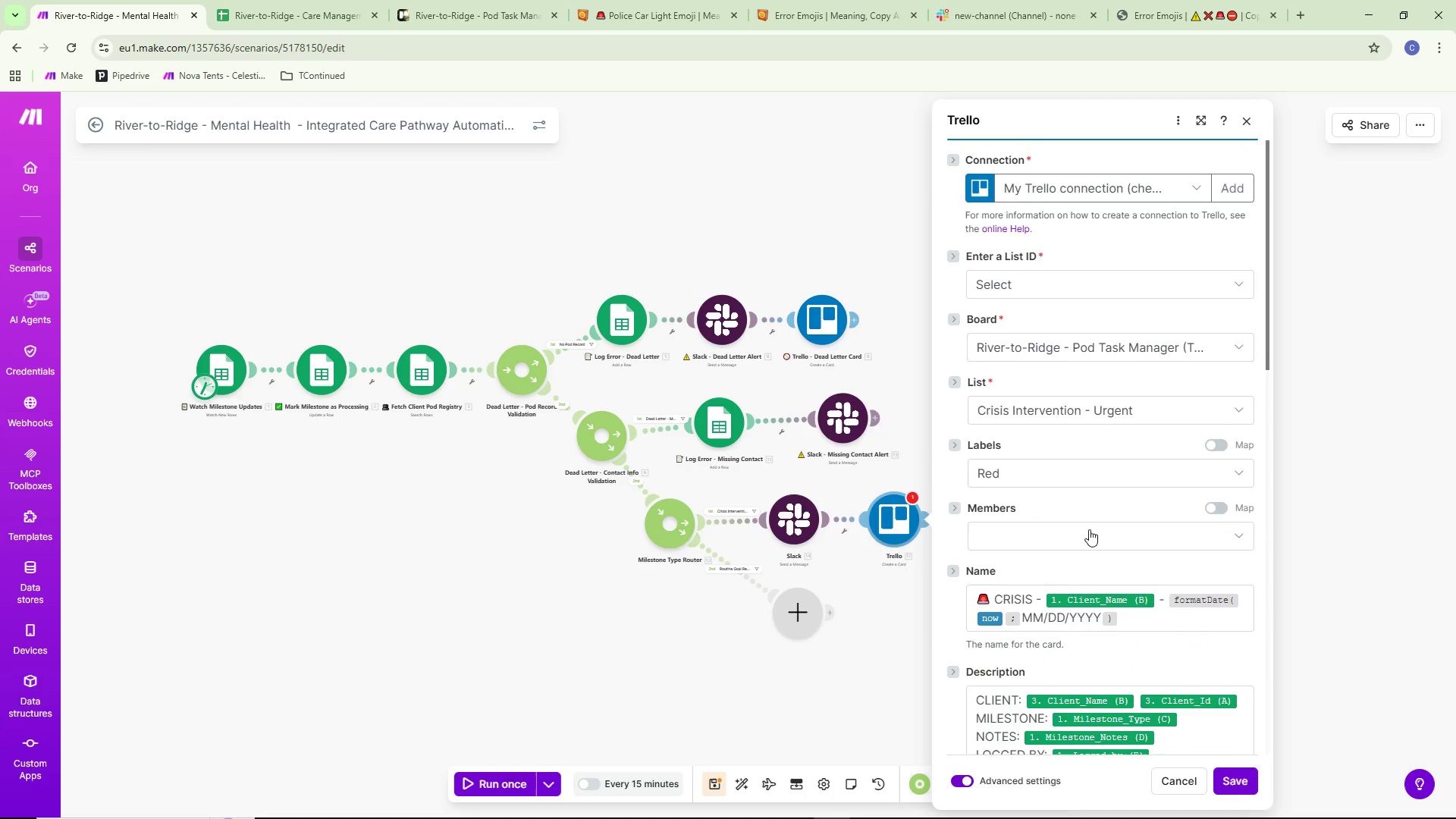 
scroll: coordinate [1090, 528], scroll_direction: down, amount: 13.0
 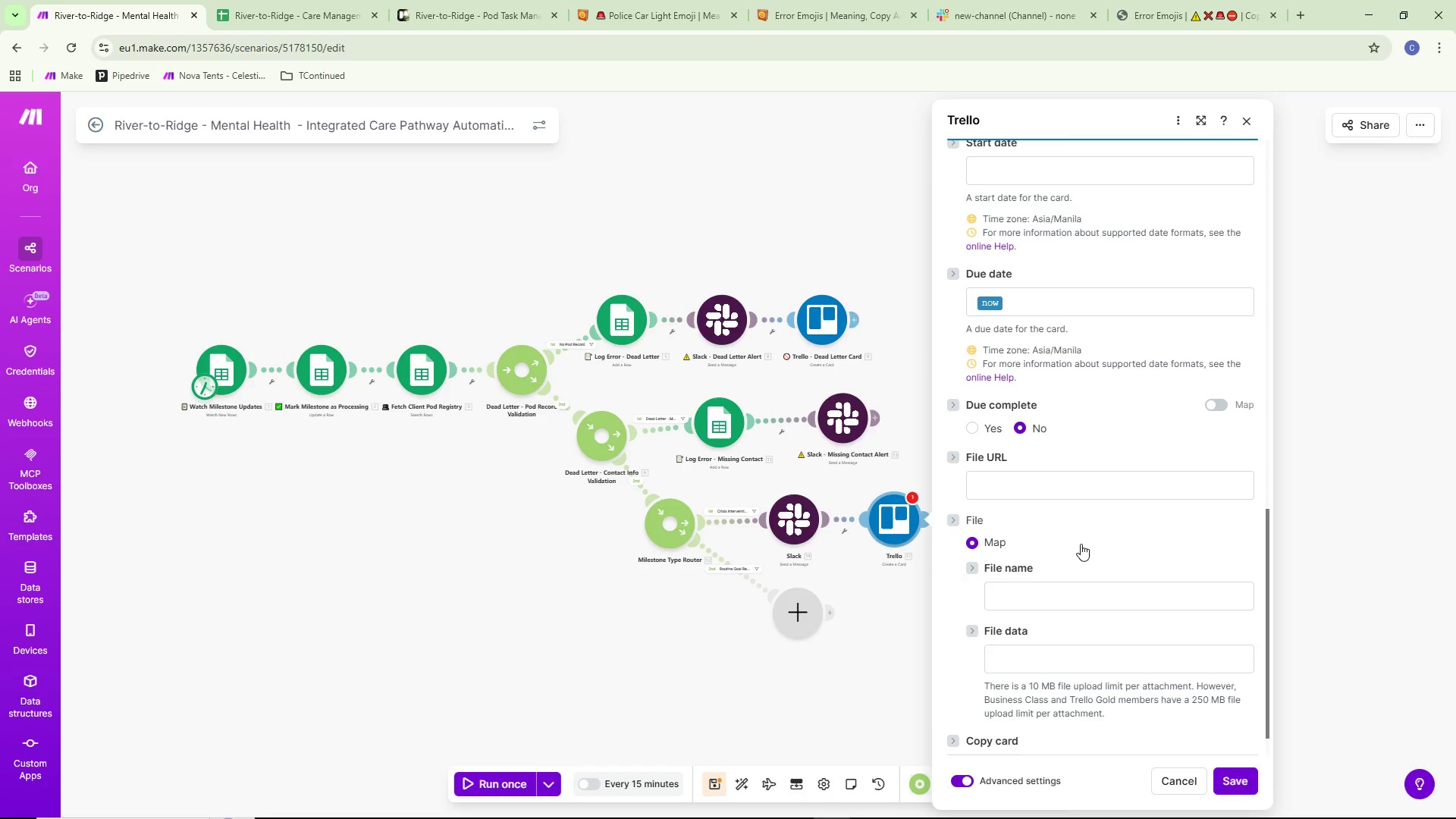 
wait(12.73)
 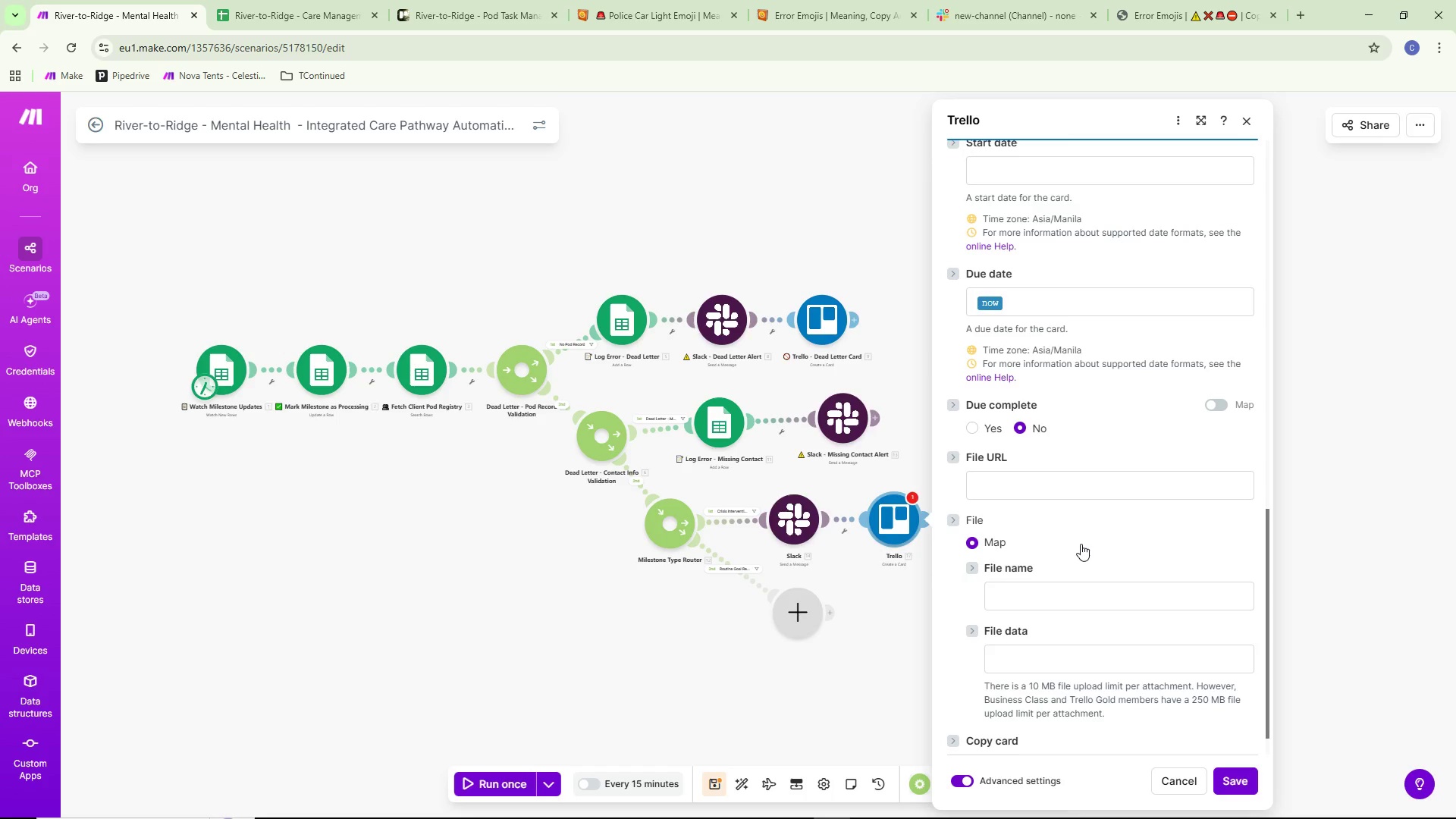 
left_click([1243, 779])
 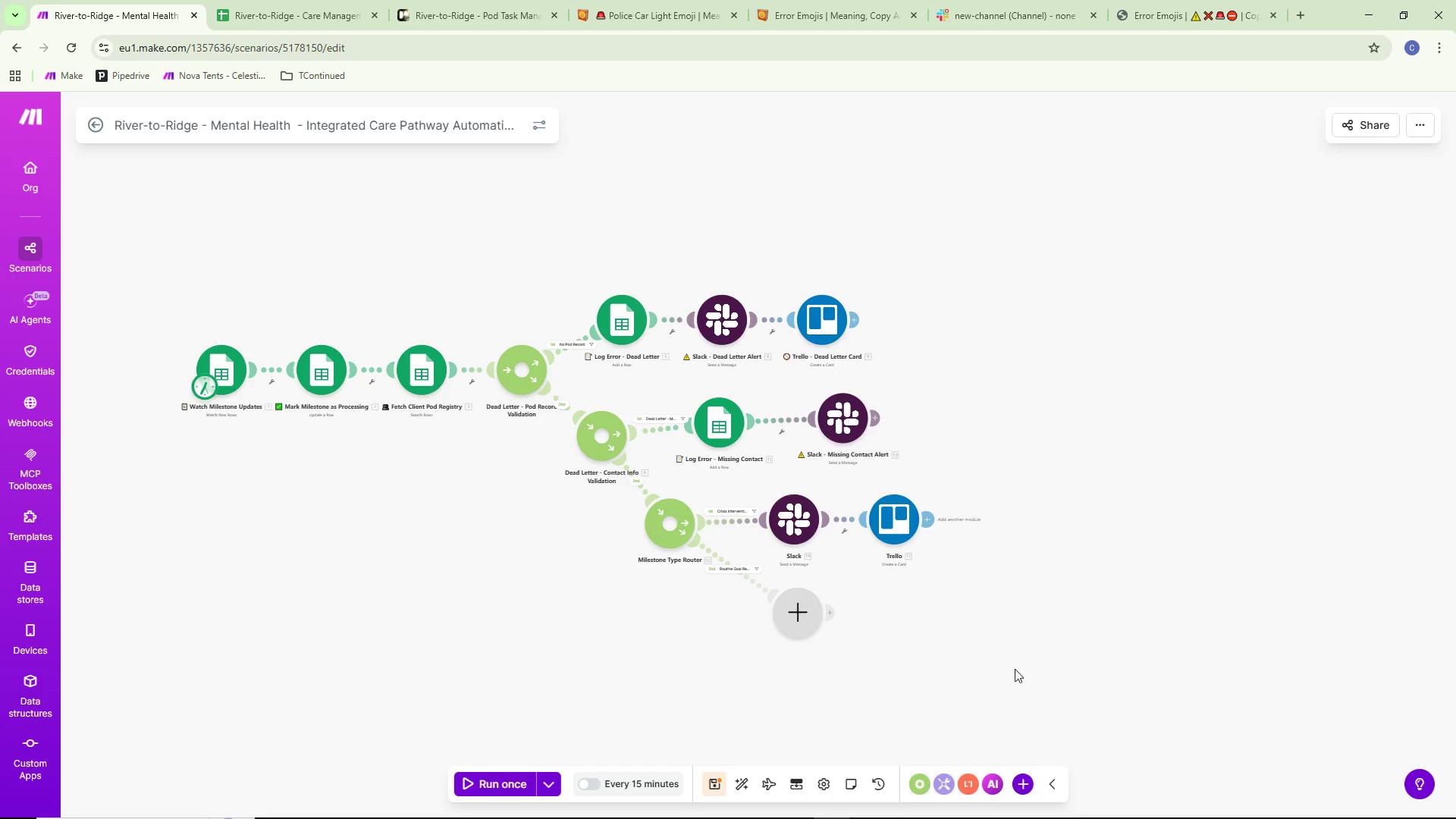 
left_click_drag(start_coordinate=[974, 618], to_coordinate=[1110, 504])
 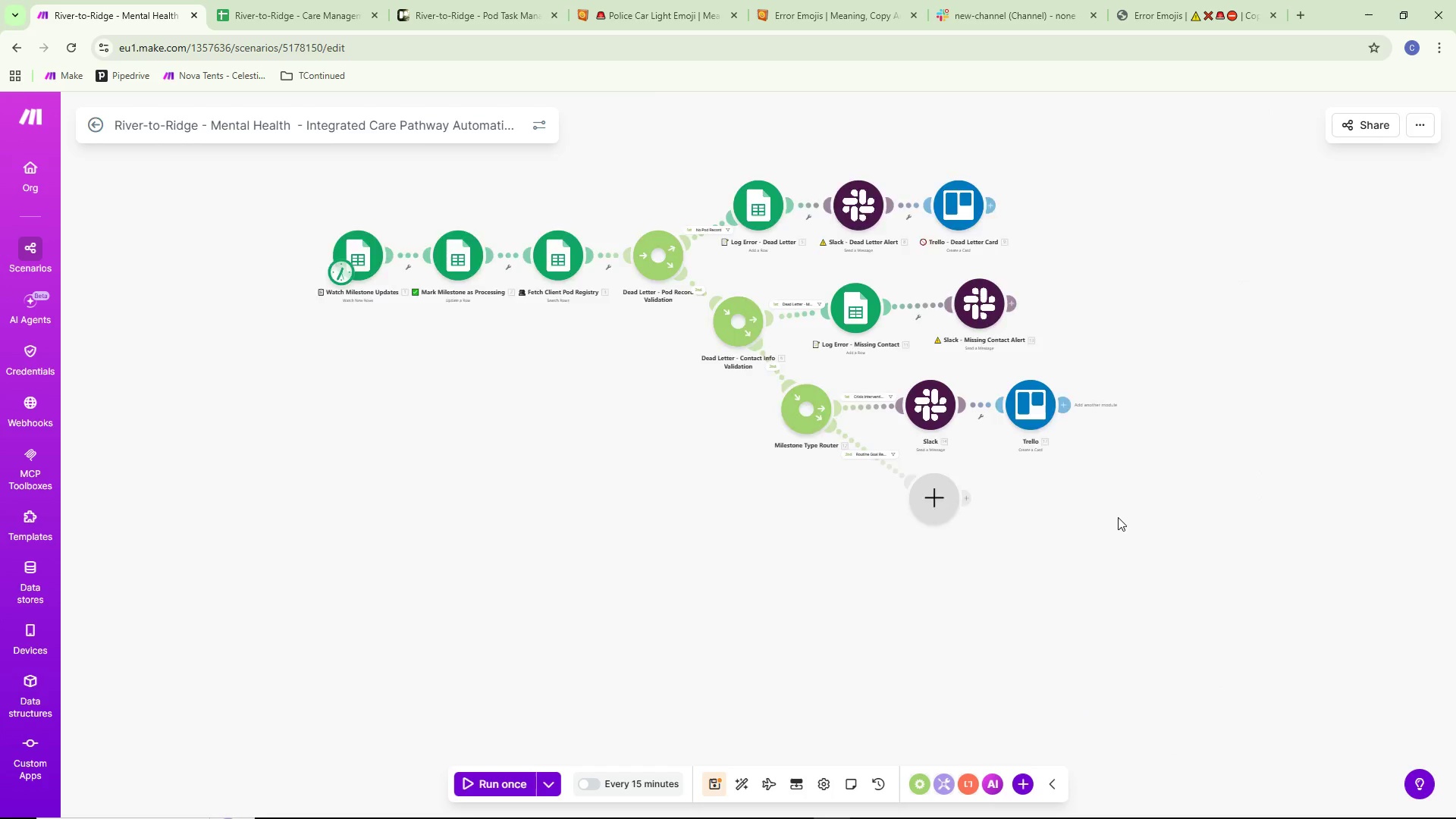 
left_click_drag(start_coordinate=[1165, 602], to_coordinate=[1287, 733])
 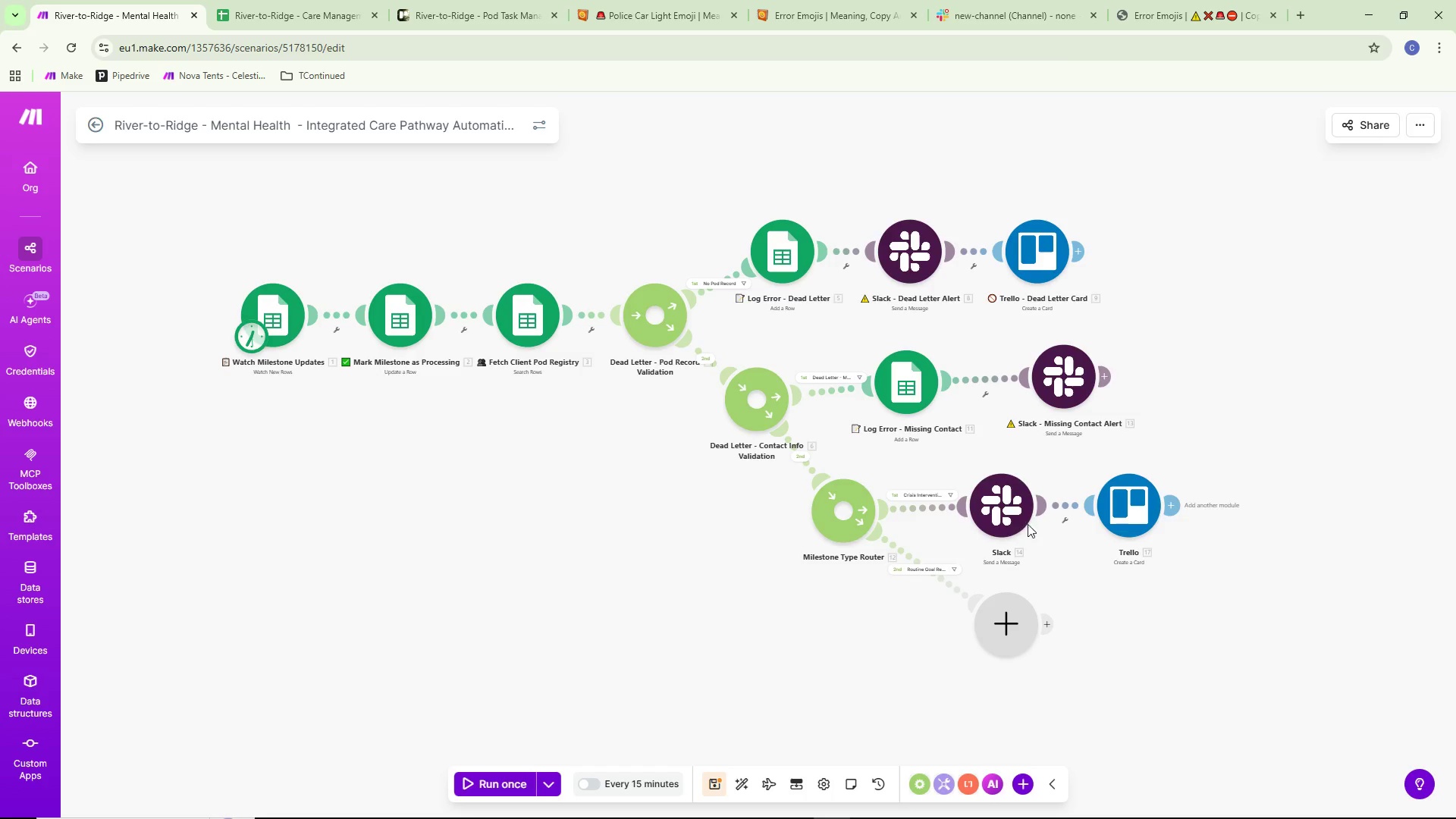 
scroll: coordinate [1118, 517], scroll_direction: up, amount: 1.0
 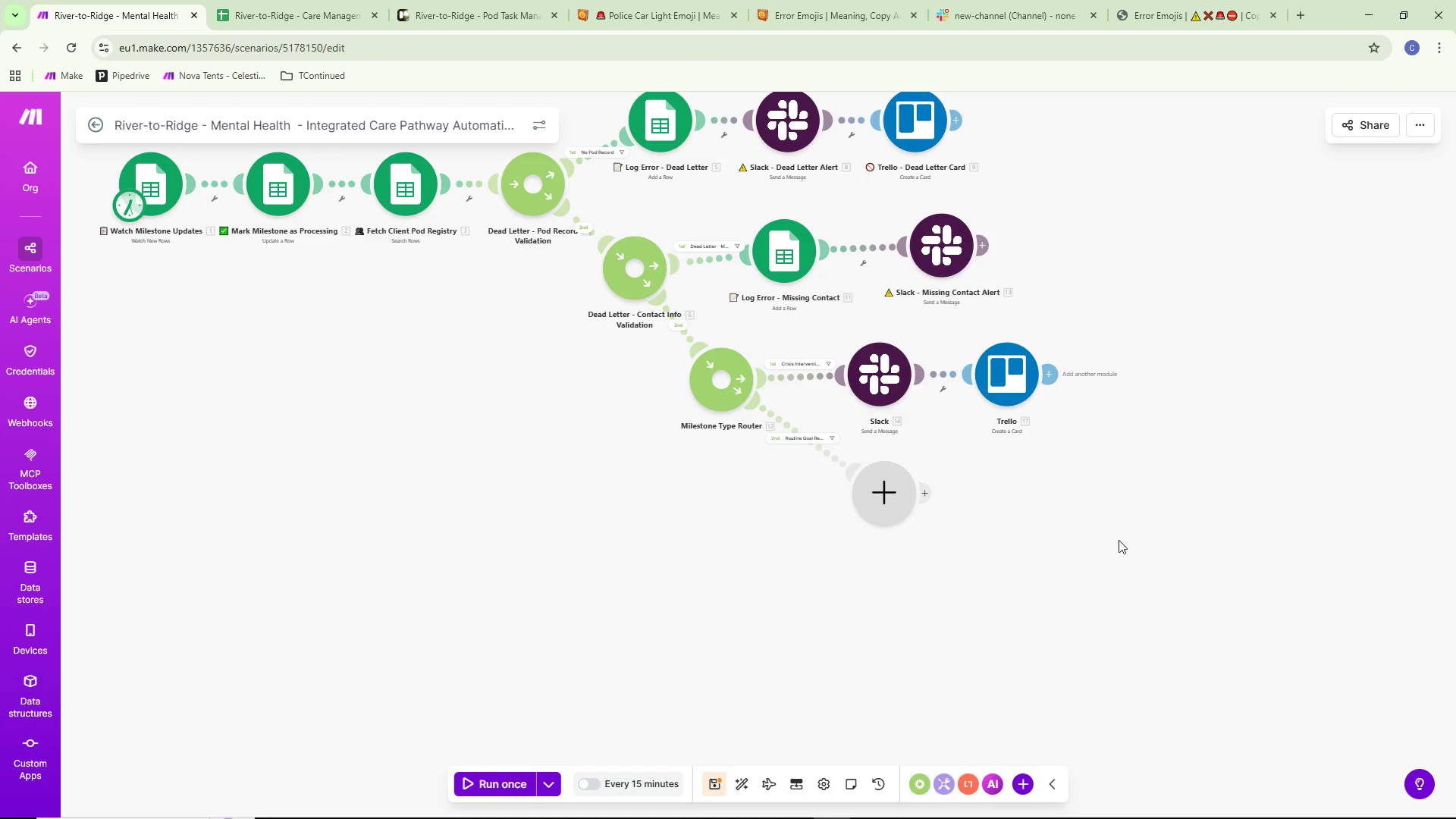 
right_click([1000, 494])
 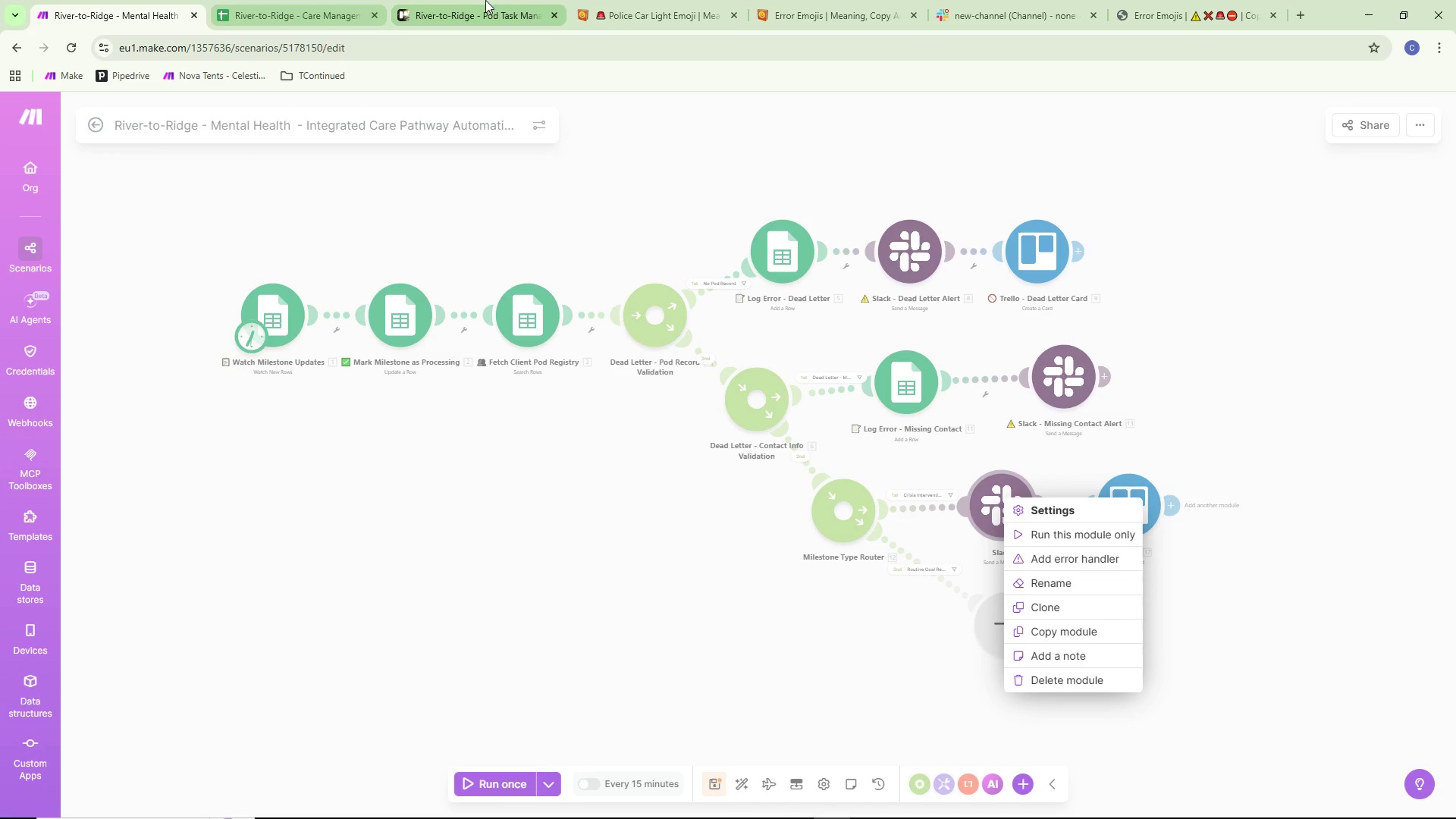 
left_click([616, 1])
 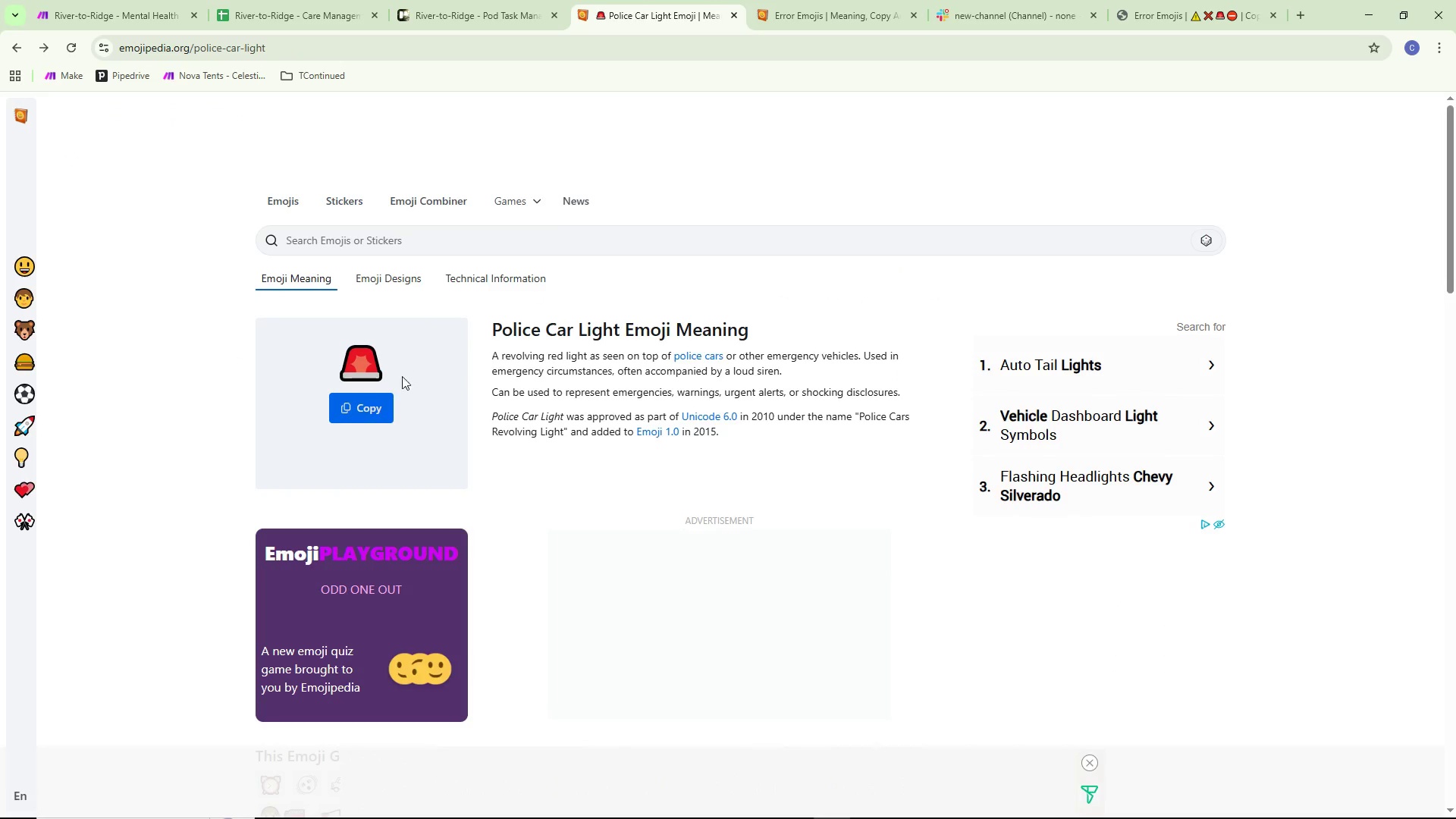 
left_click([377, 404])
 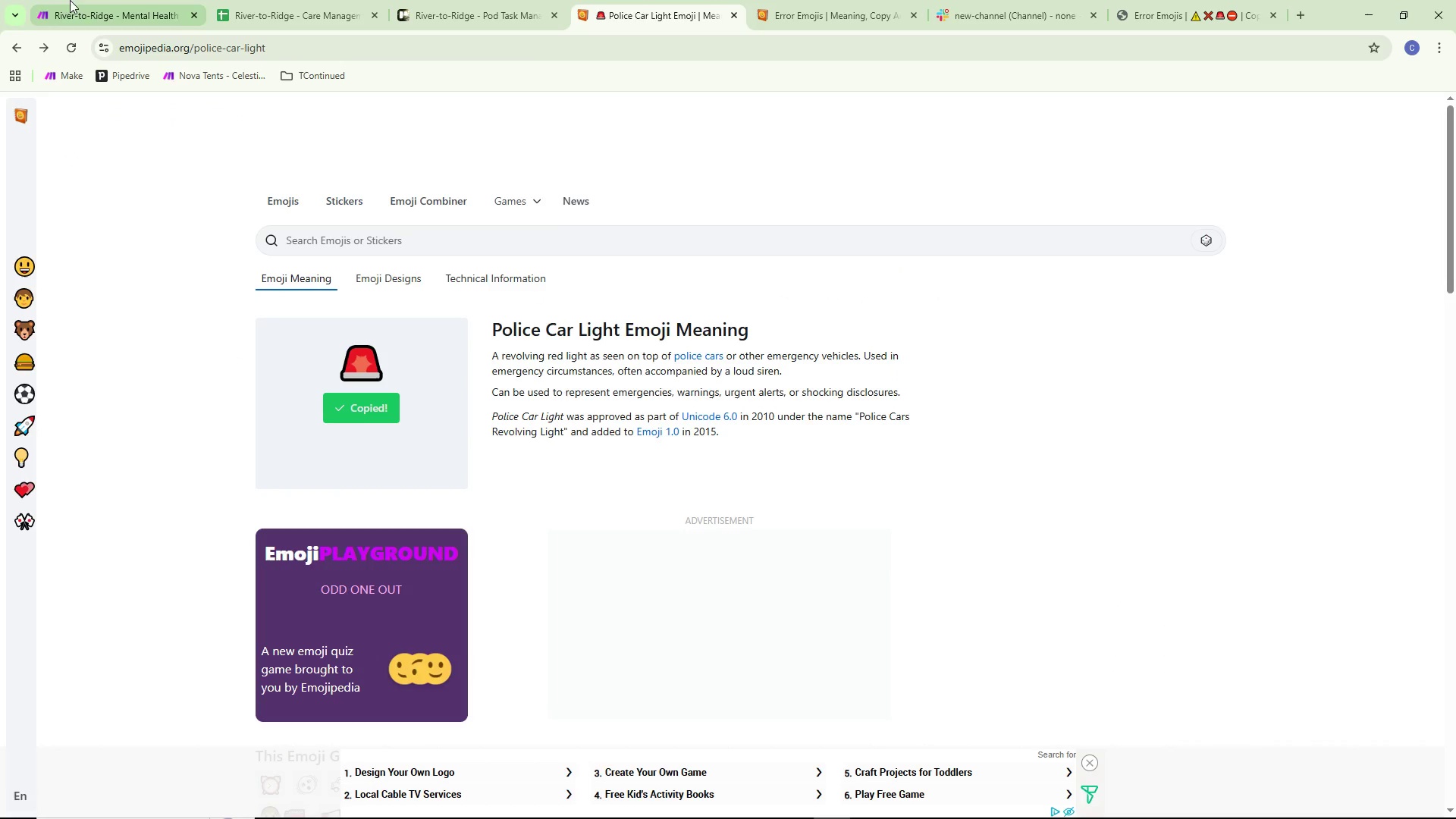 
left_click([52, 0])
 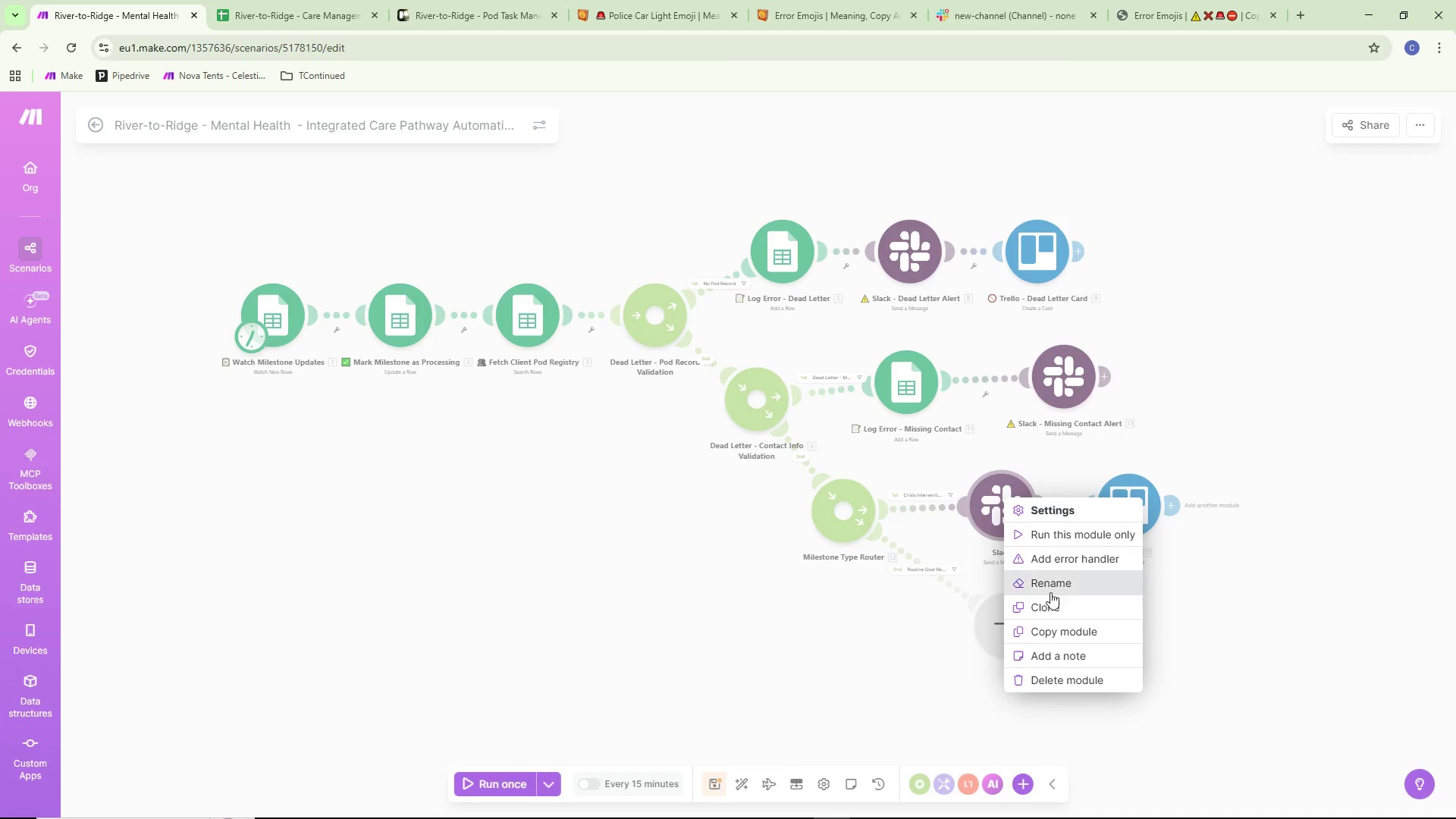 
left_click([1052, 587])
 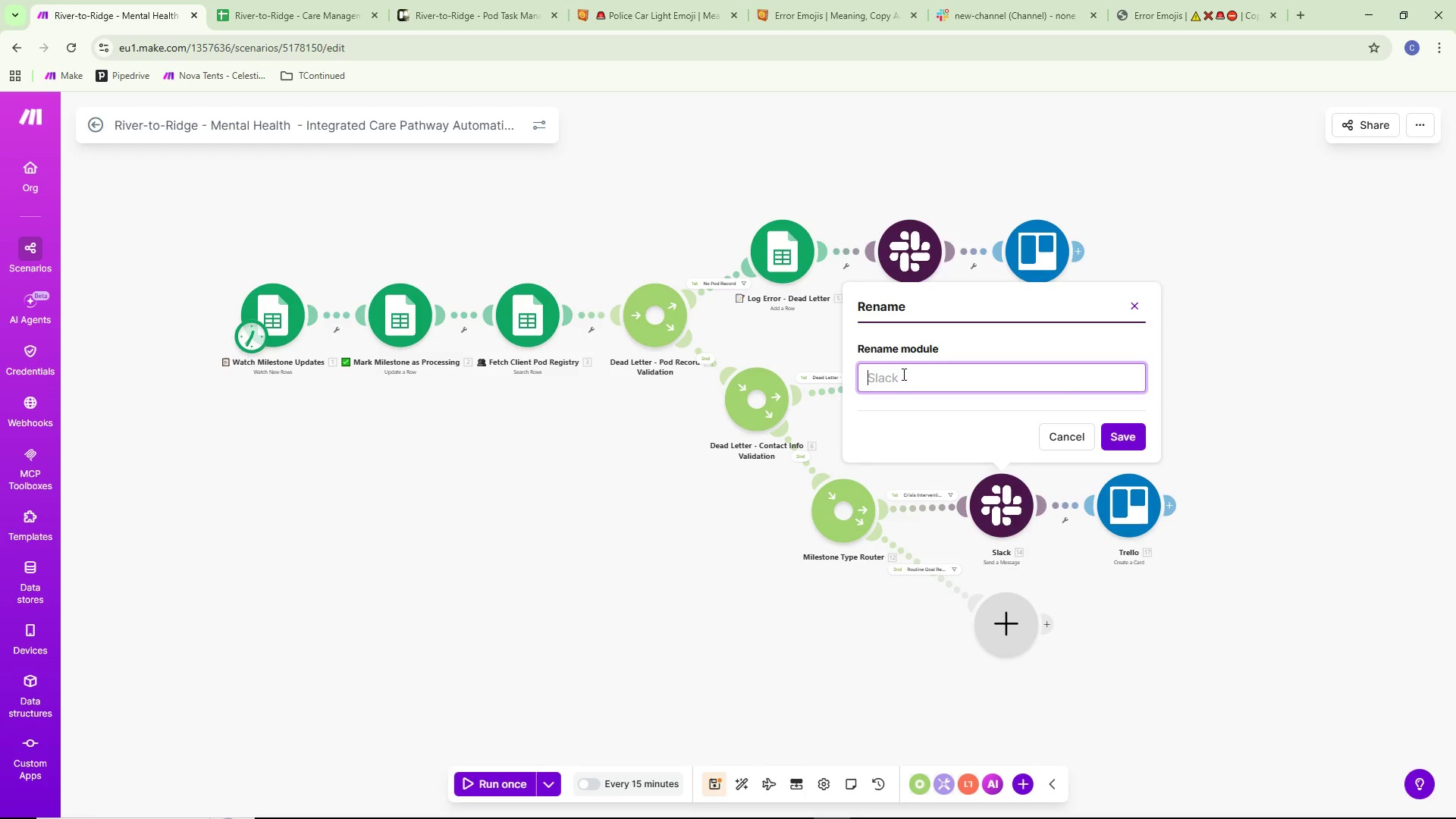 
key(Control+ControlLeft)
 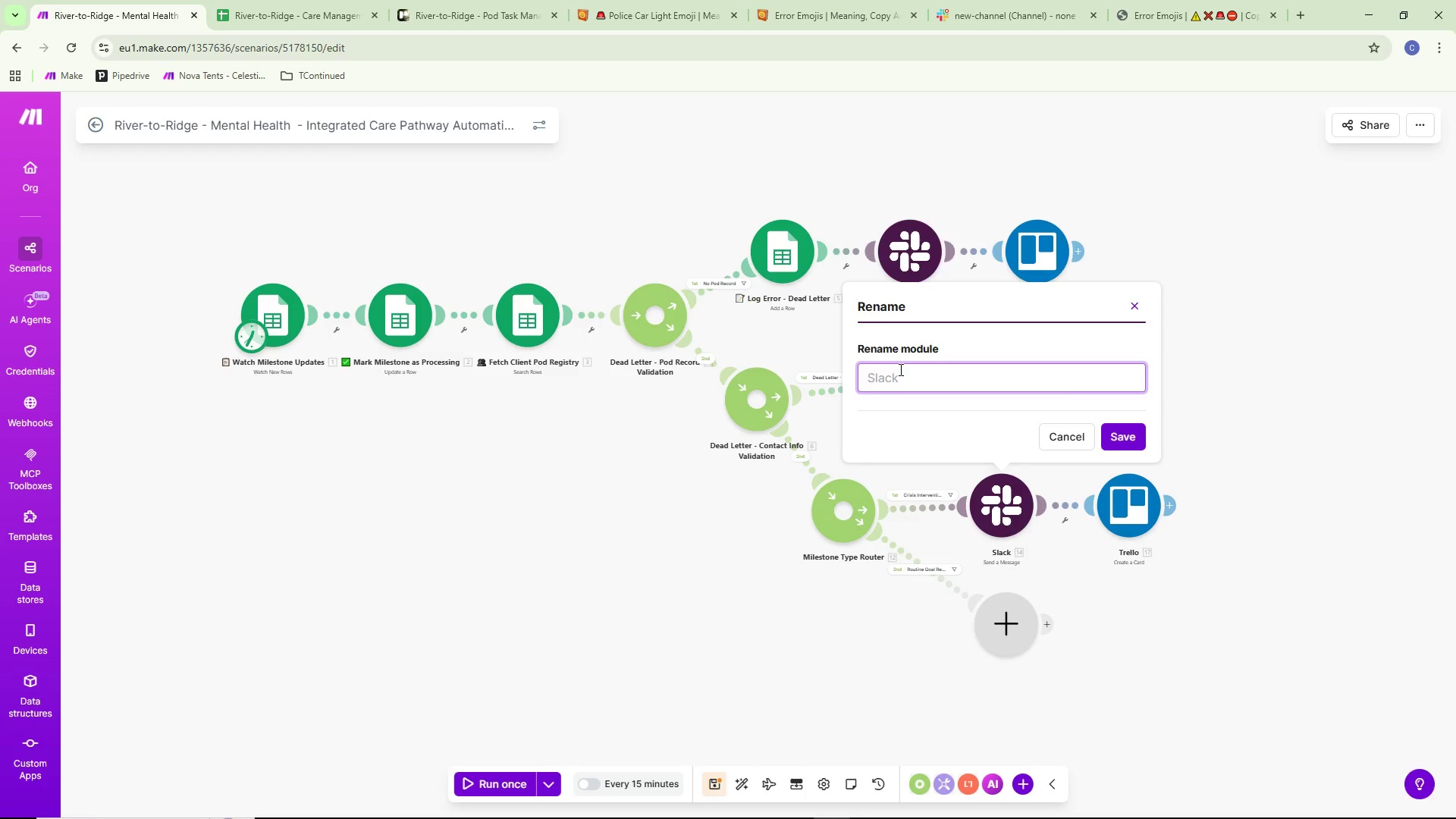 
key(Control+V)
 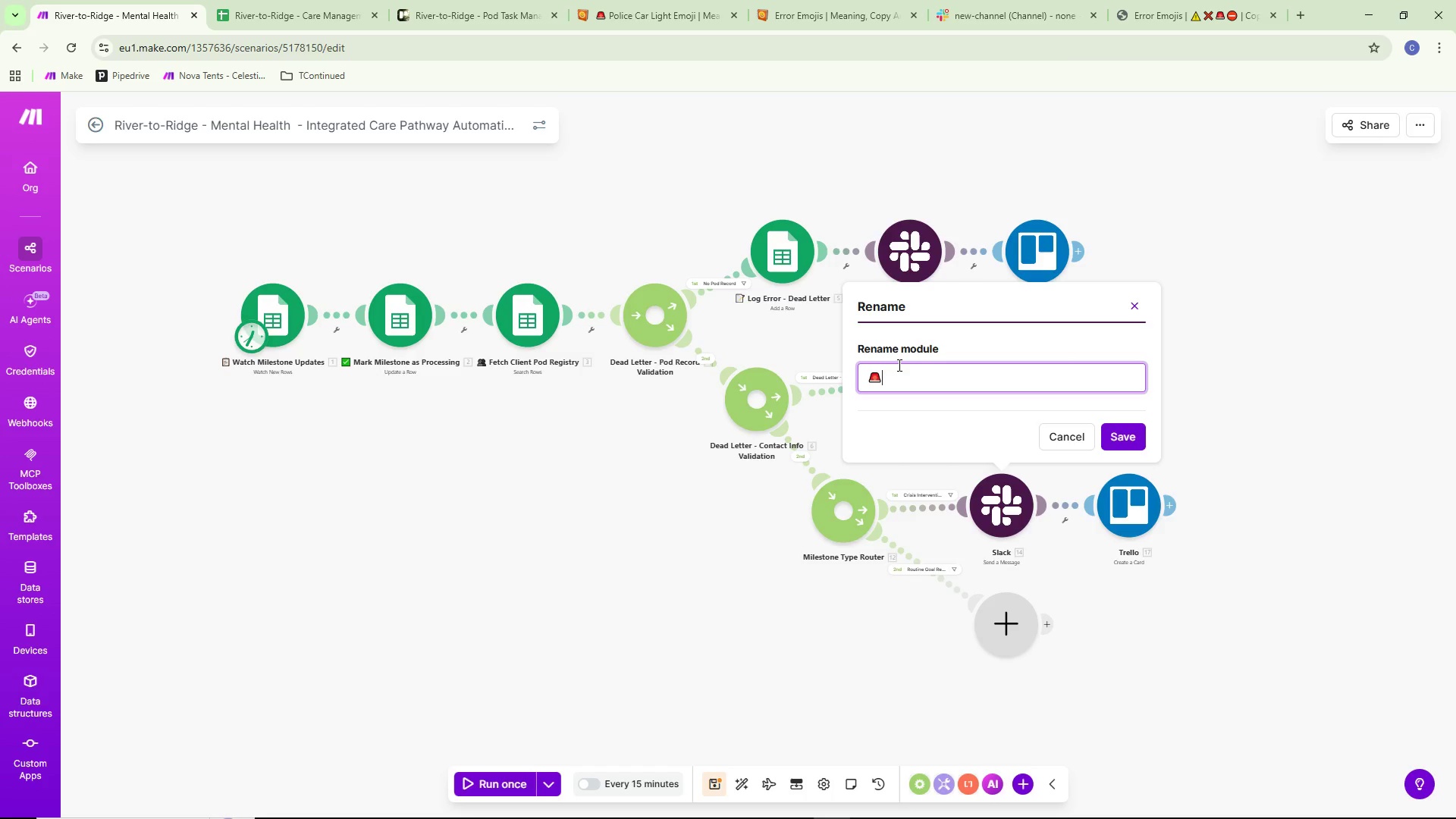 
type( Slack - Crisis Pod Alert)
 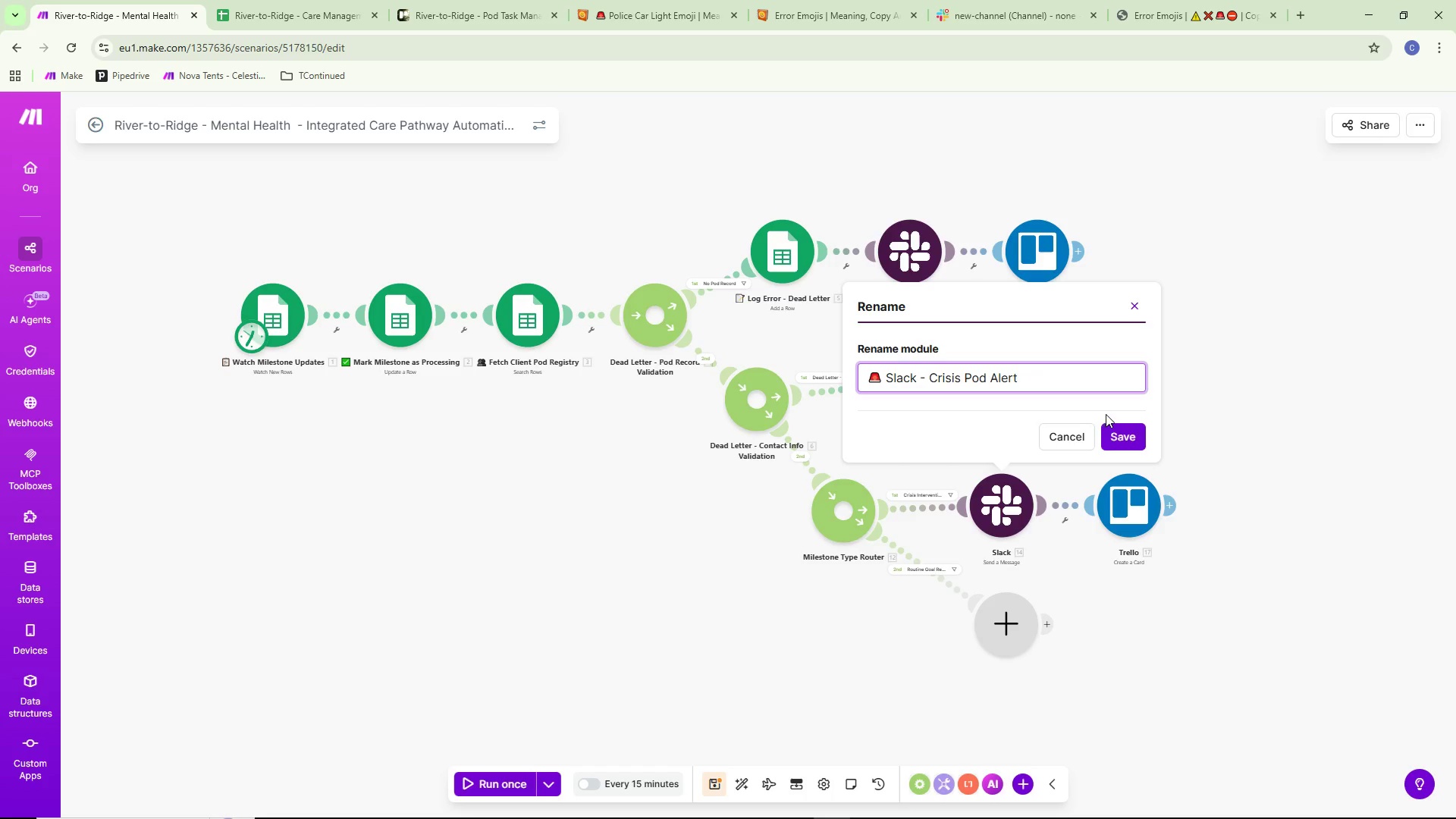 
left_click([1135, 426])
 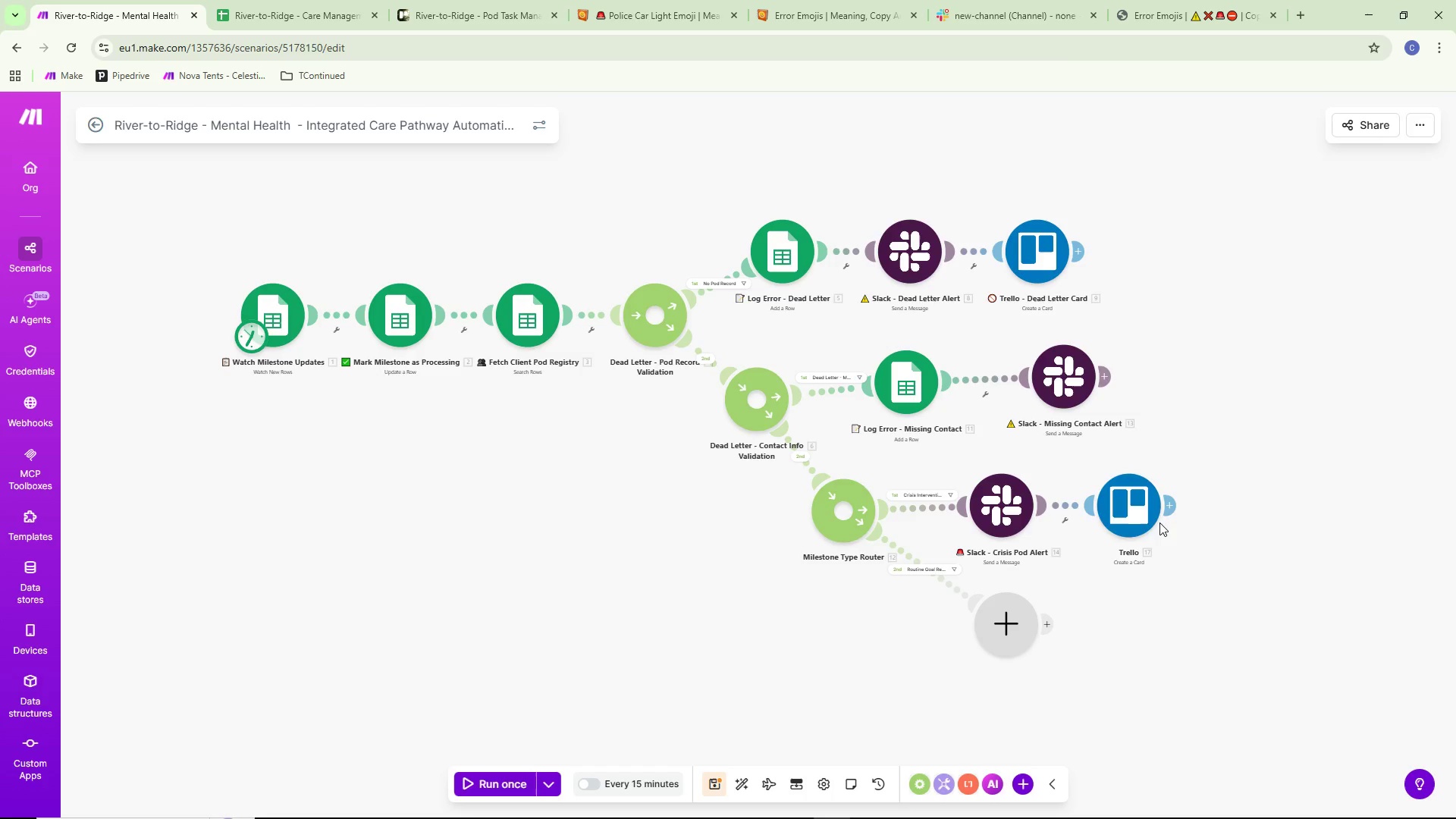 
right_click([1134, 523])
 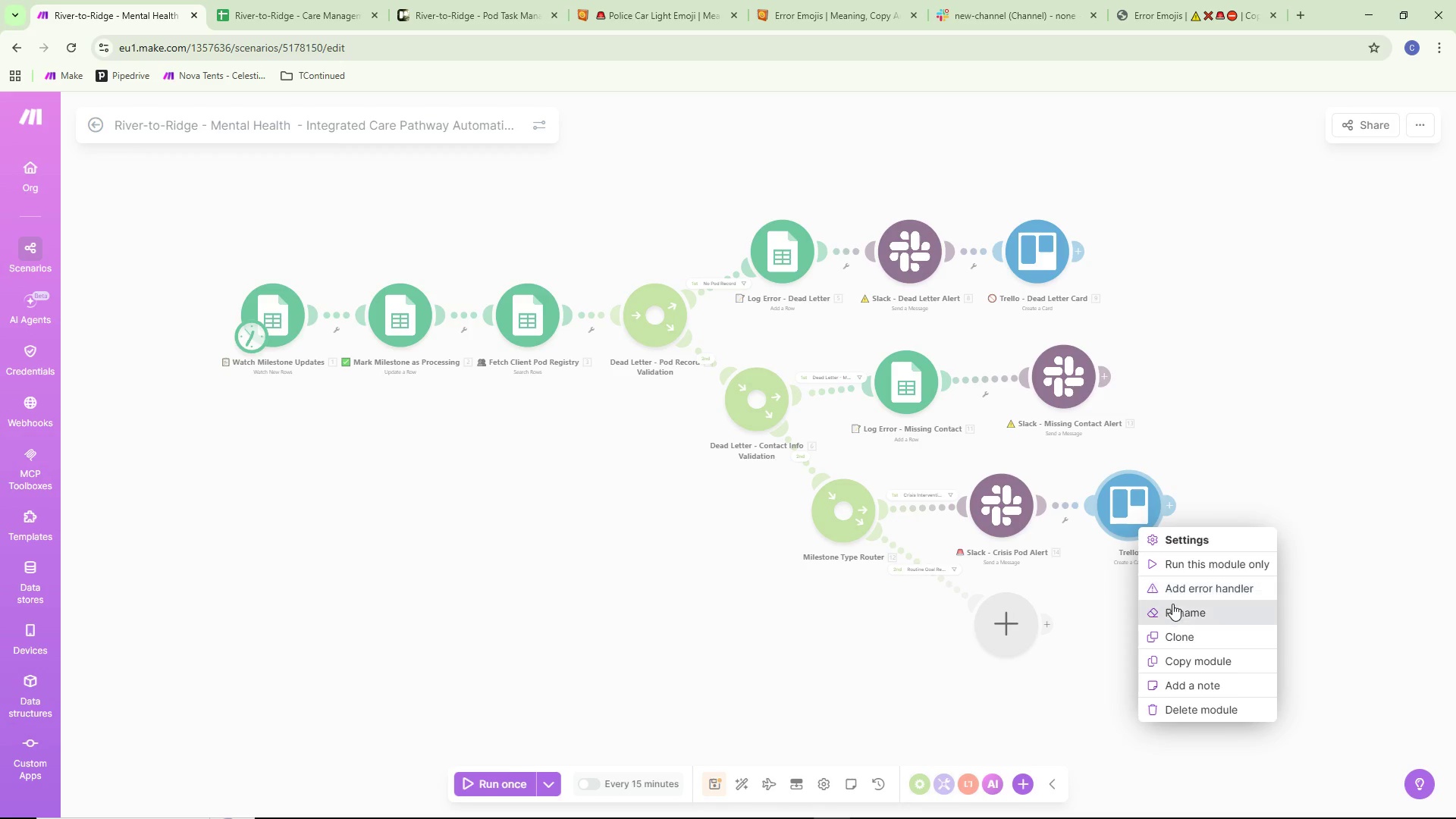 
left_click([1173, 604])
 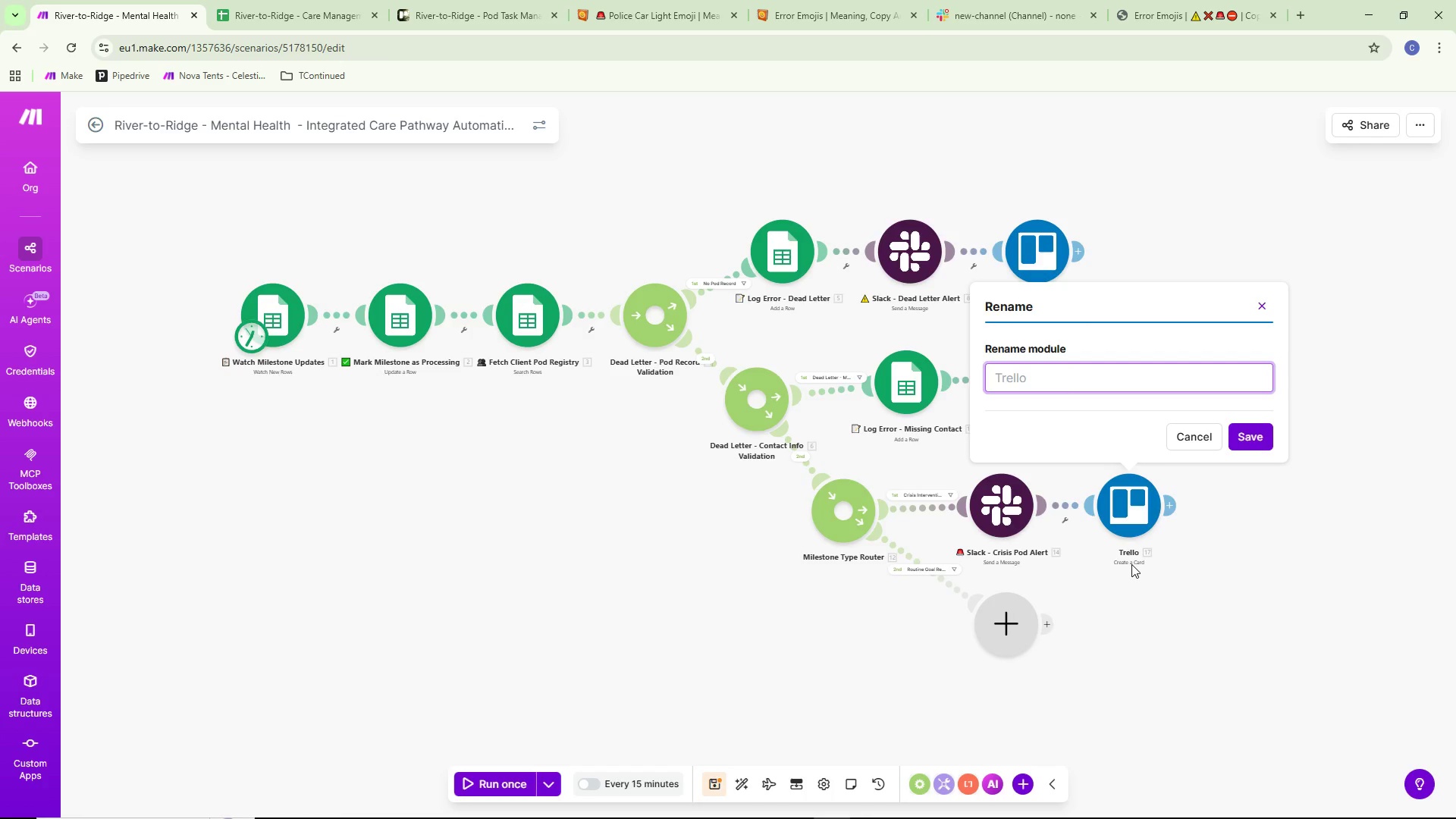 
key(Control+ControlLeft)
 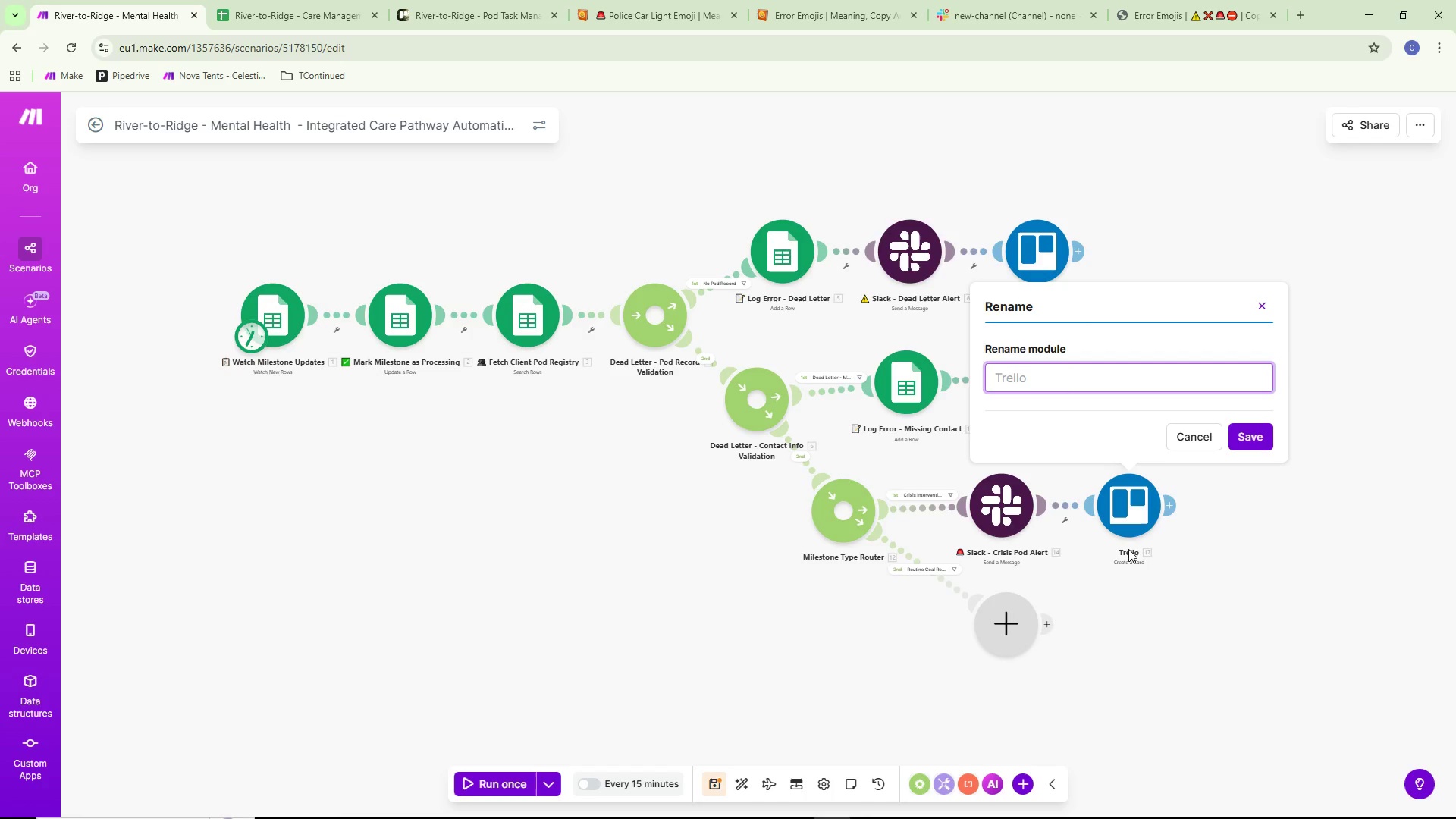 
key(Control+V)
 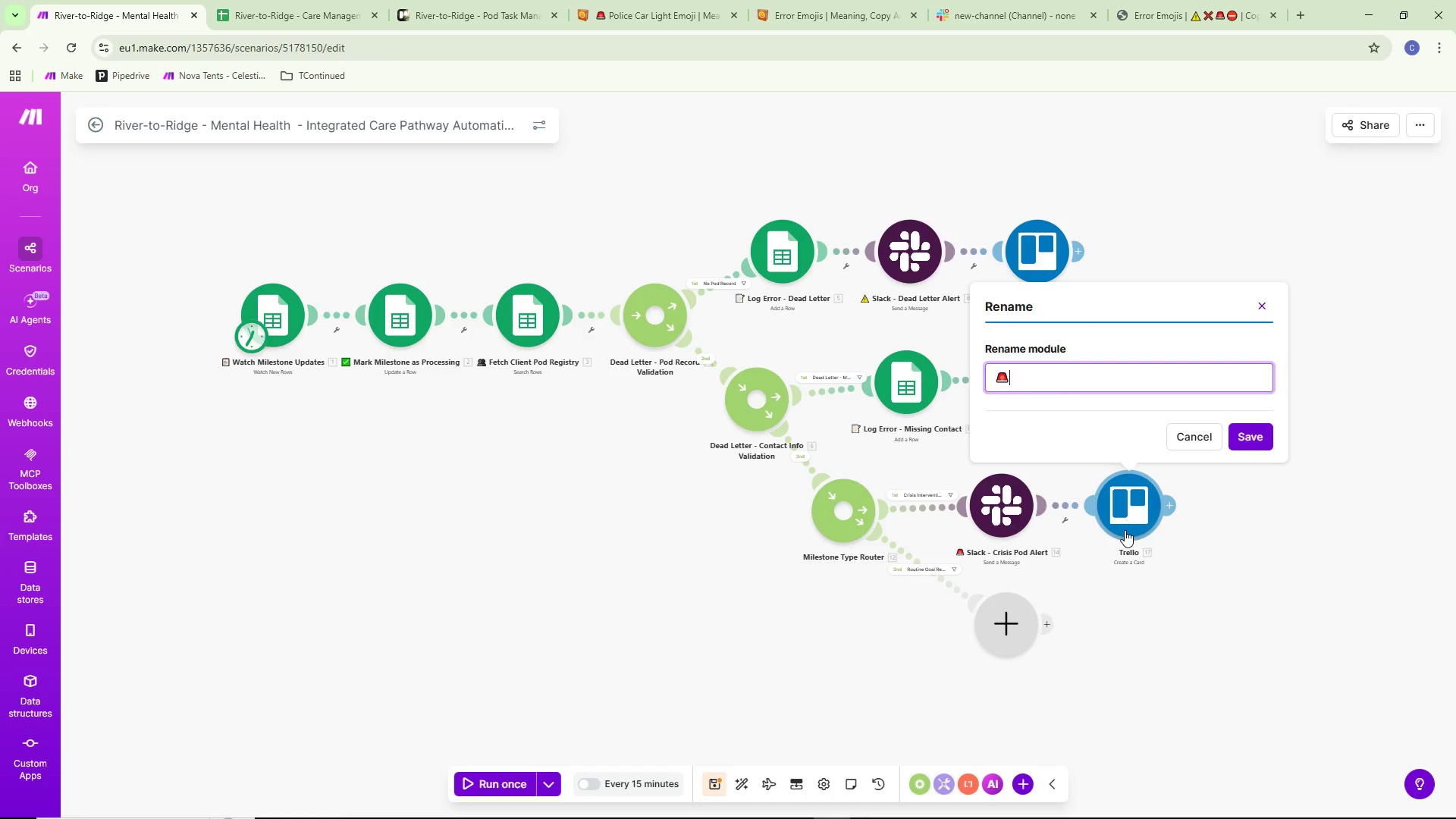 
type( Trello - Crisis)
 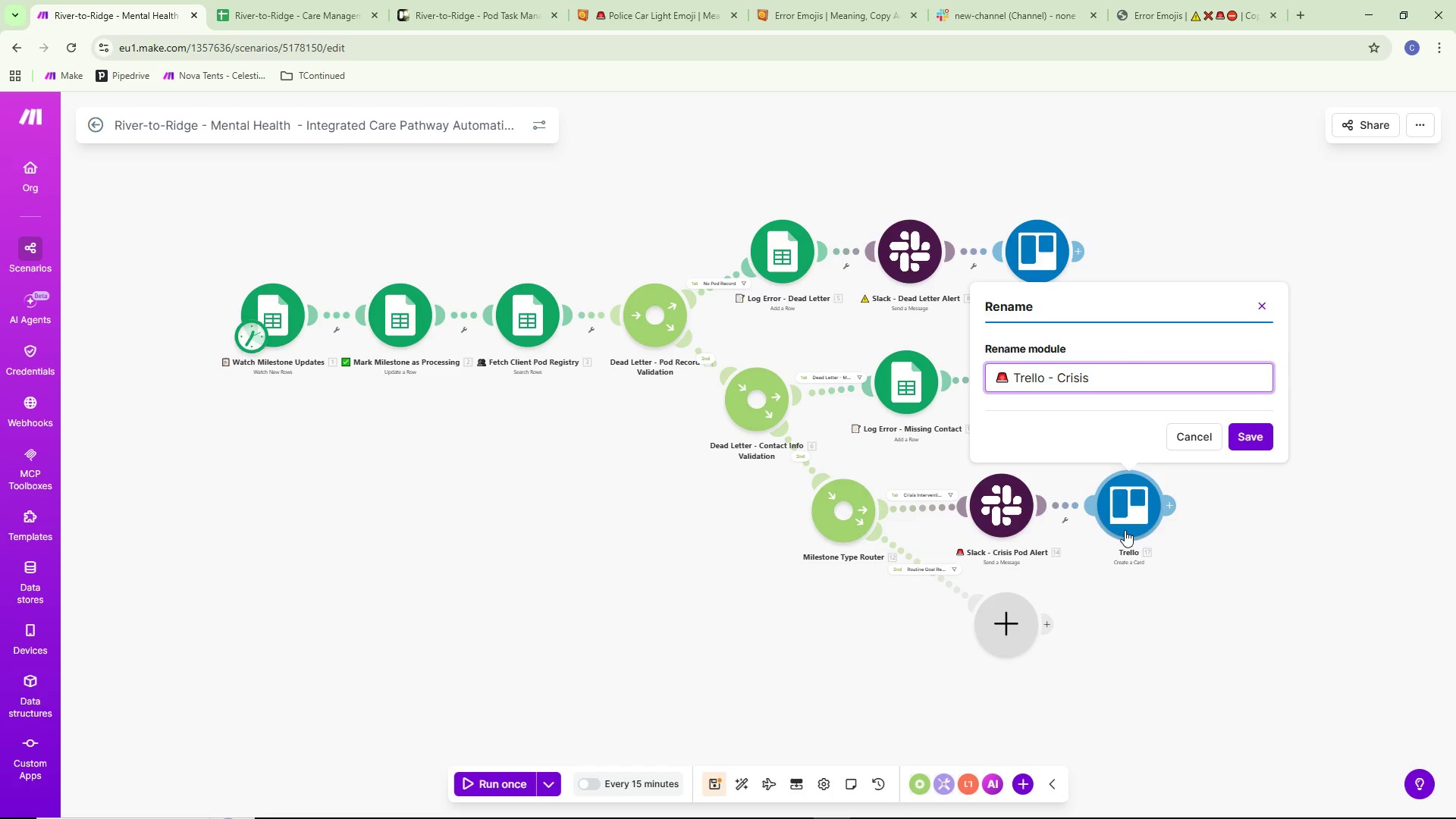 
wait(6.31)
 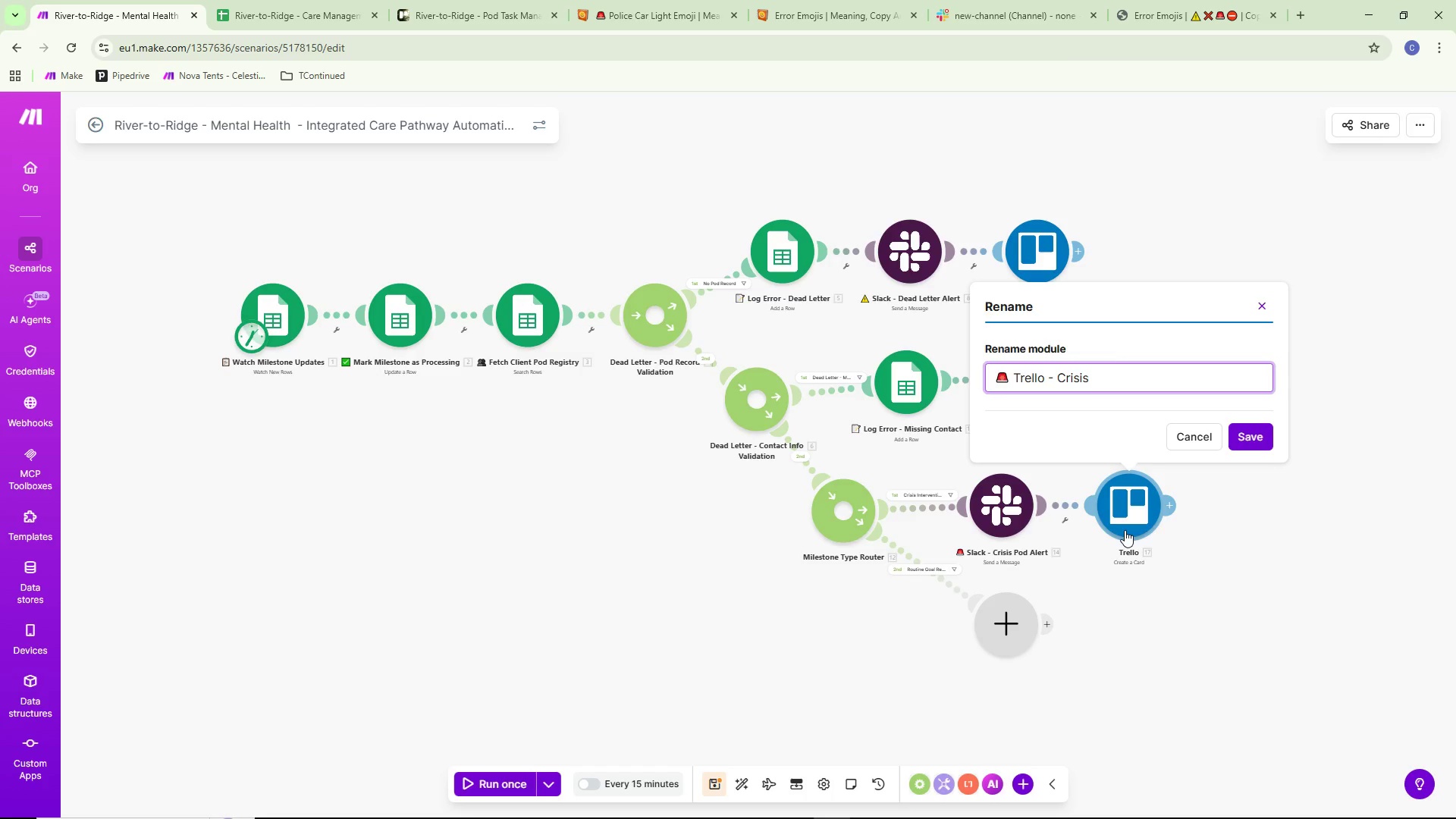 
type( Intervention Card)
 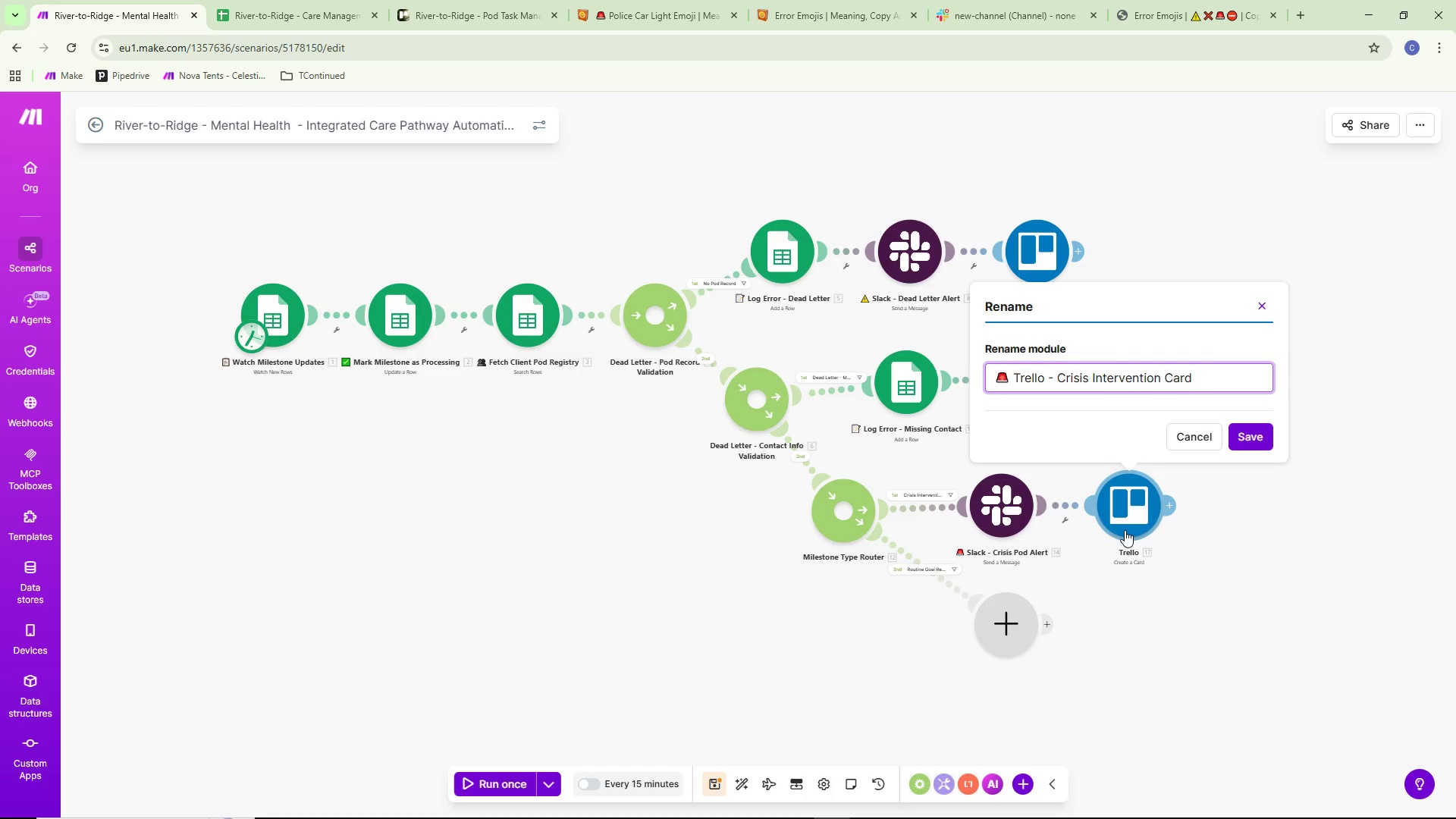 
left_click([1261, 438])
 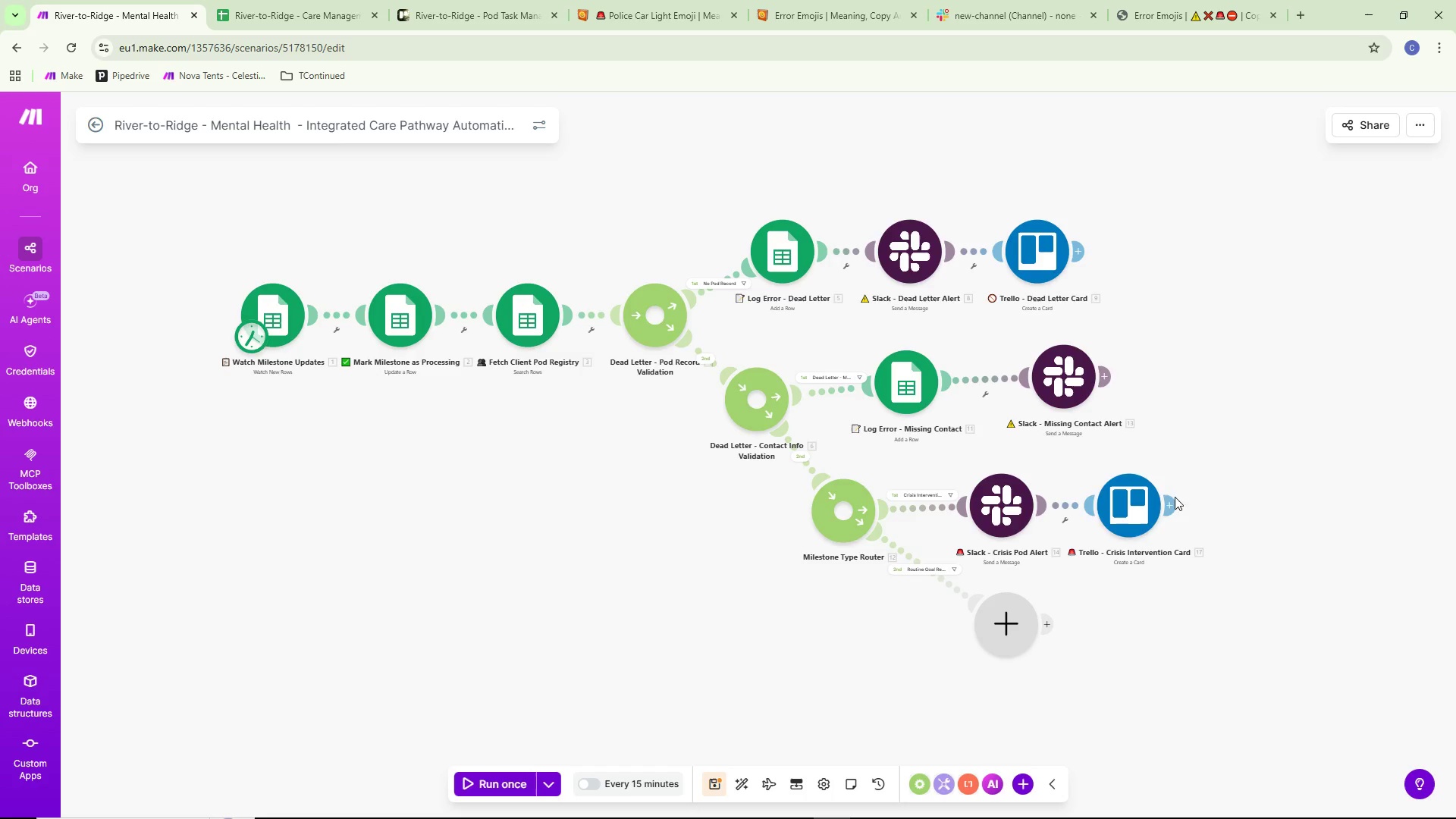 
left_click_drag(start_coordinate=[1123, 509], to_coordinate=[1184, 507])
 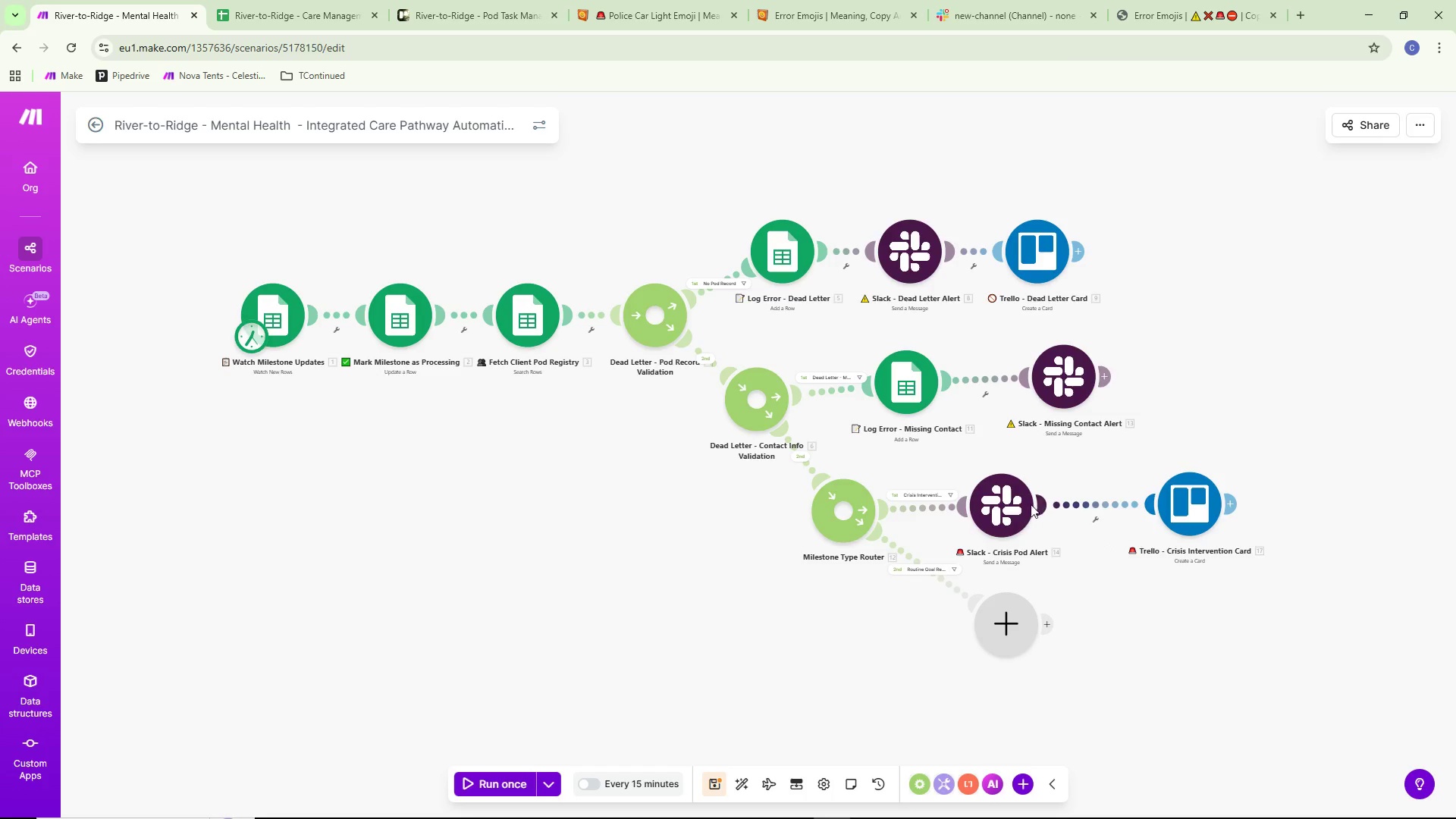 
left_click_drag(start_coordinate=[1006, 502], to_coordinate=[1026, 505])
 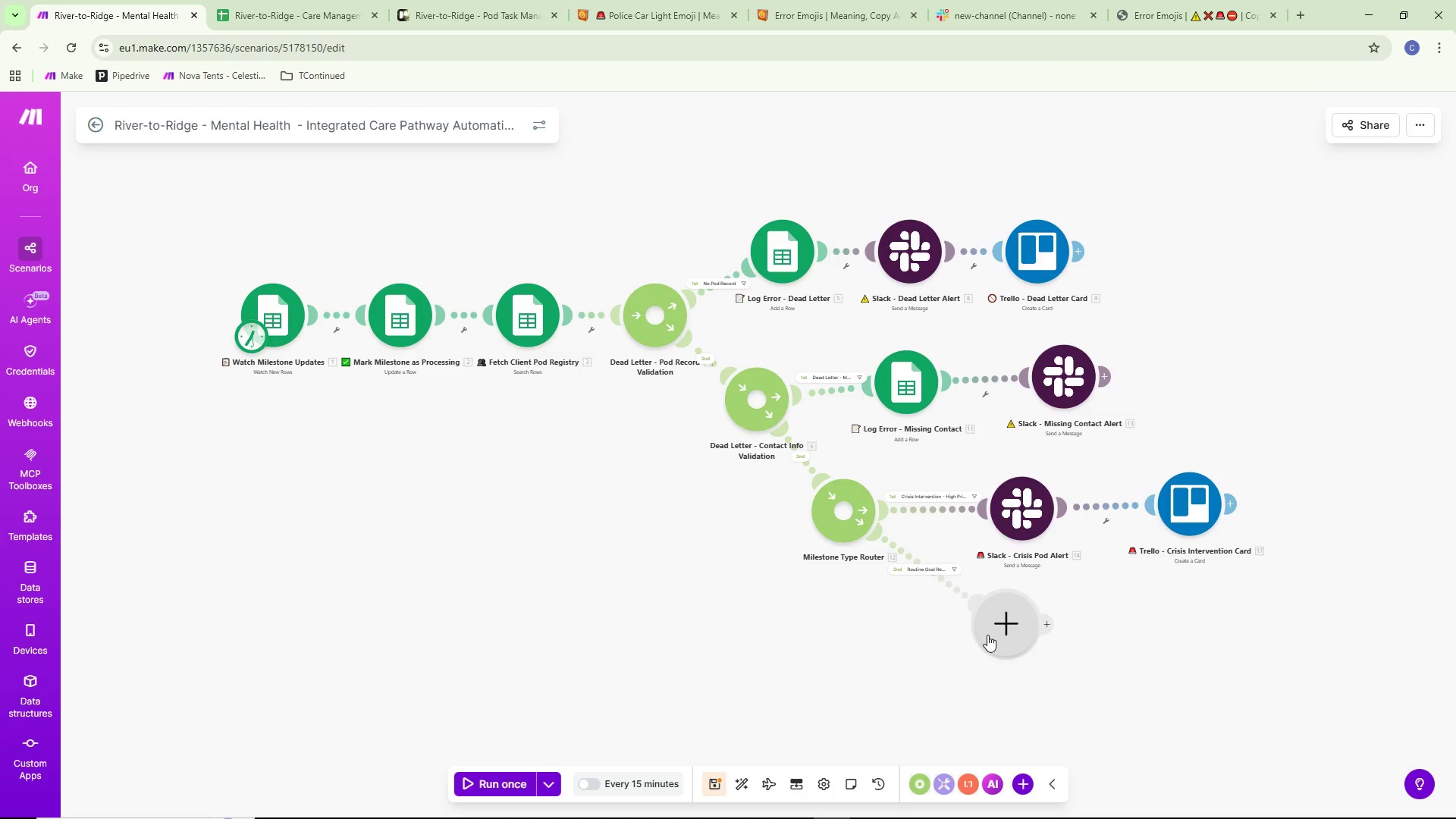 
left_click_drag(start_coordinate=[1193, 580], to_coordinate=[1418, 586])
 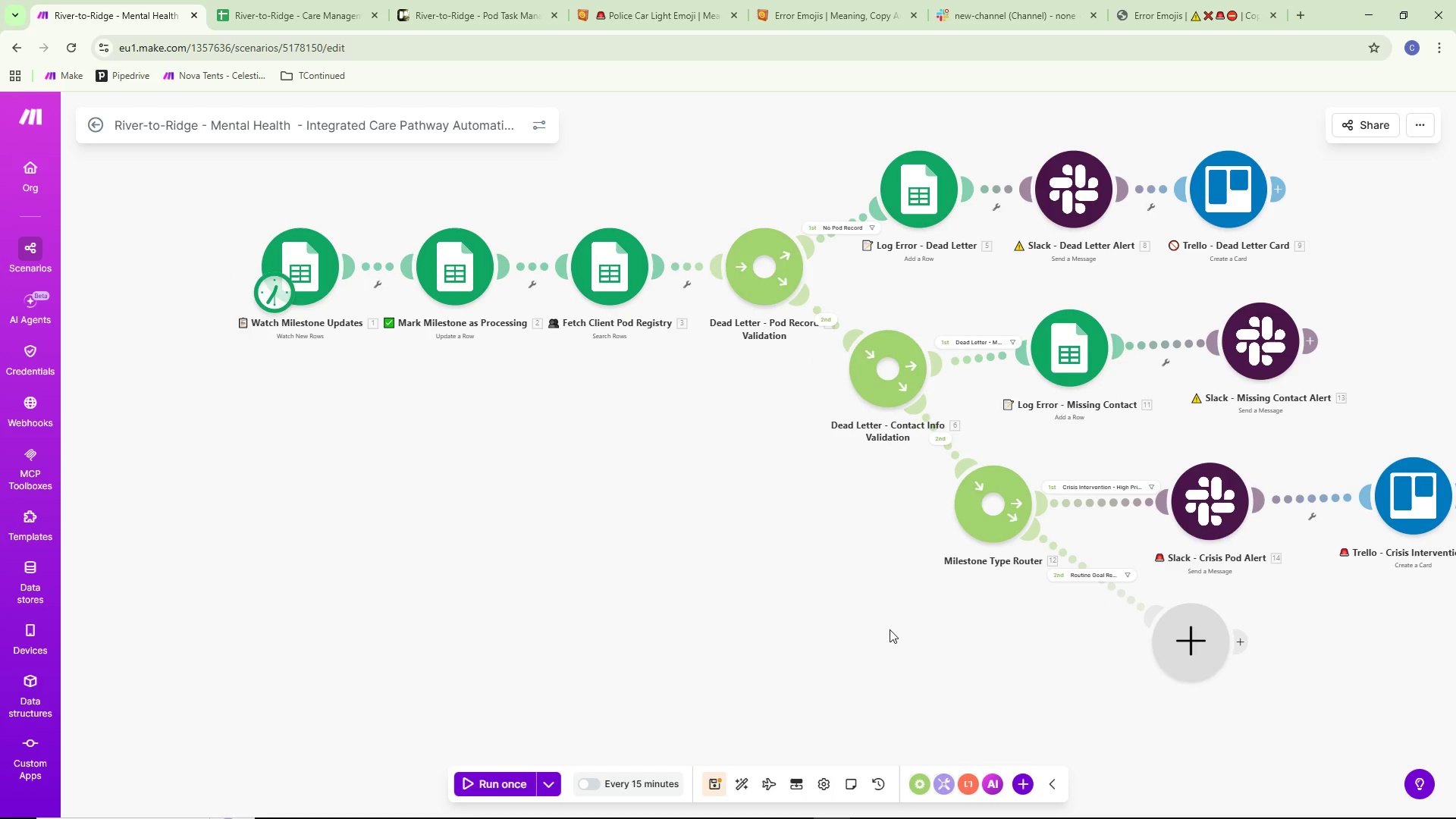 
scroll: coordinate [1196, 570], scroll_direction: up, amount: 1.0
 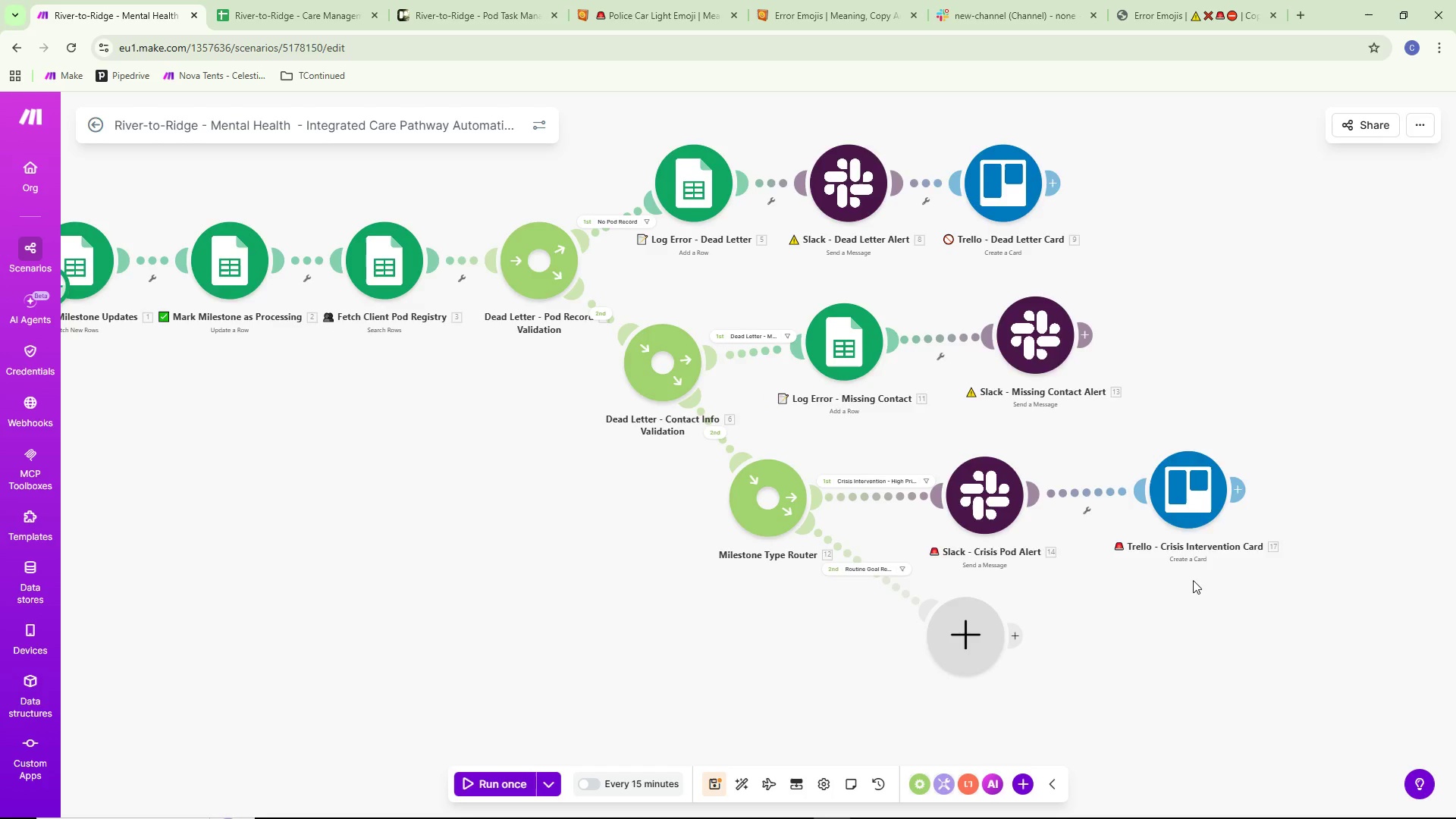 
left_click_drag(start_coordinate=[889, 629], to_coordinate=[691, 648])
 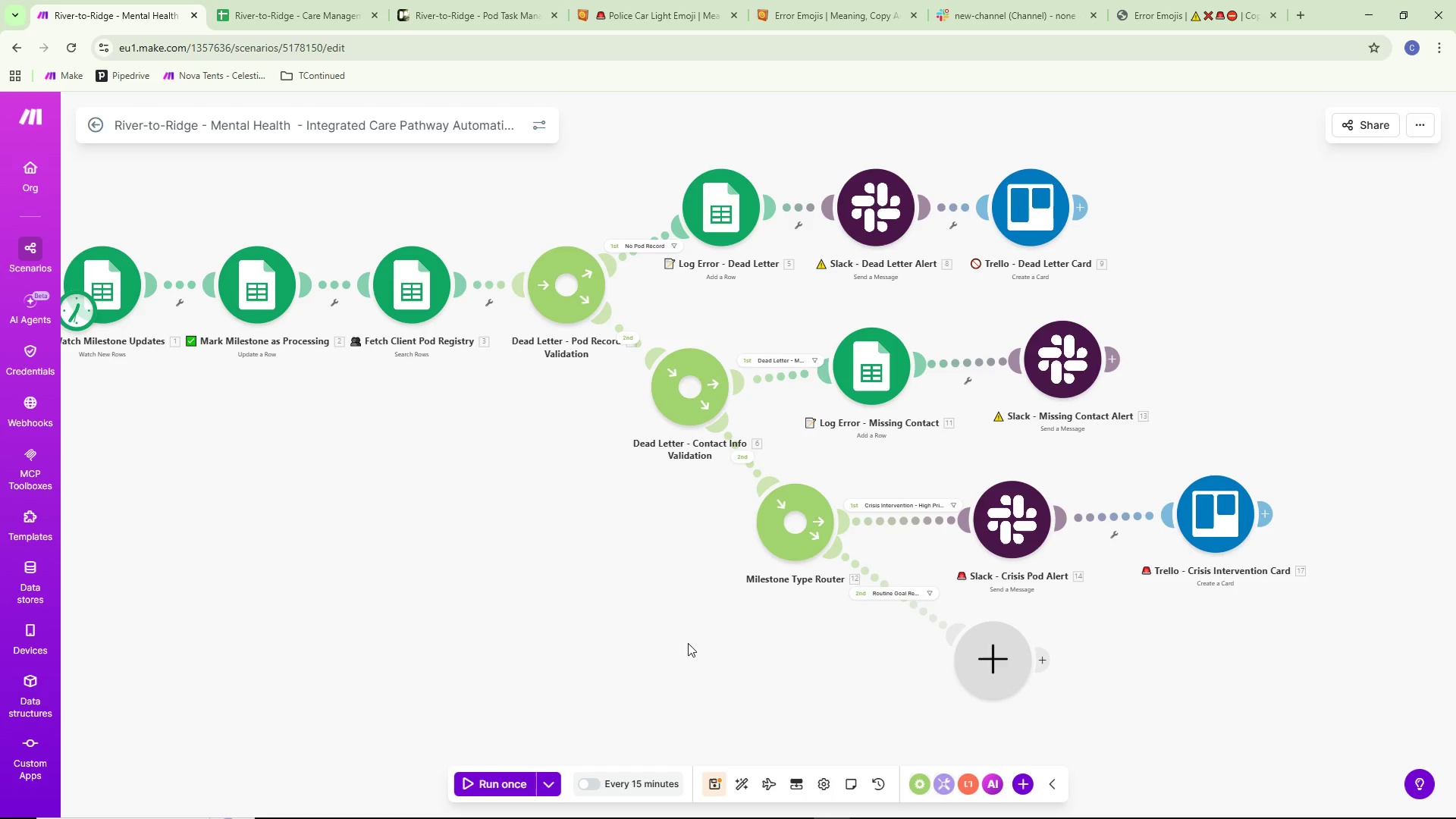 
key(Control+ControlLeft)
 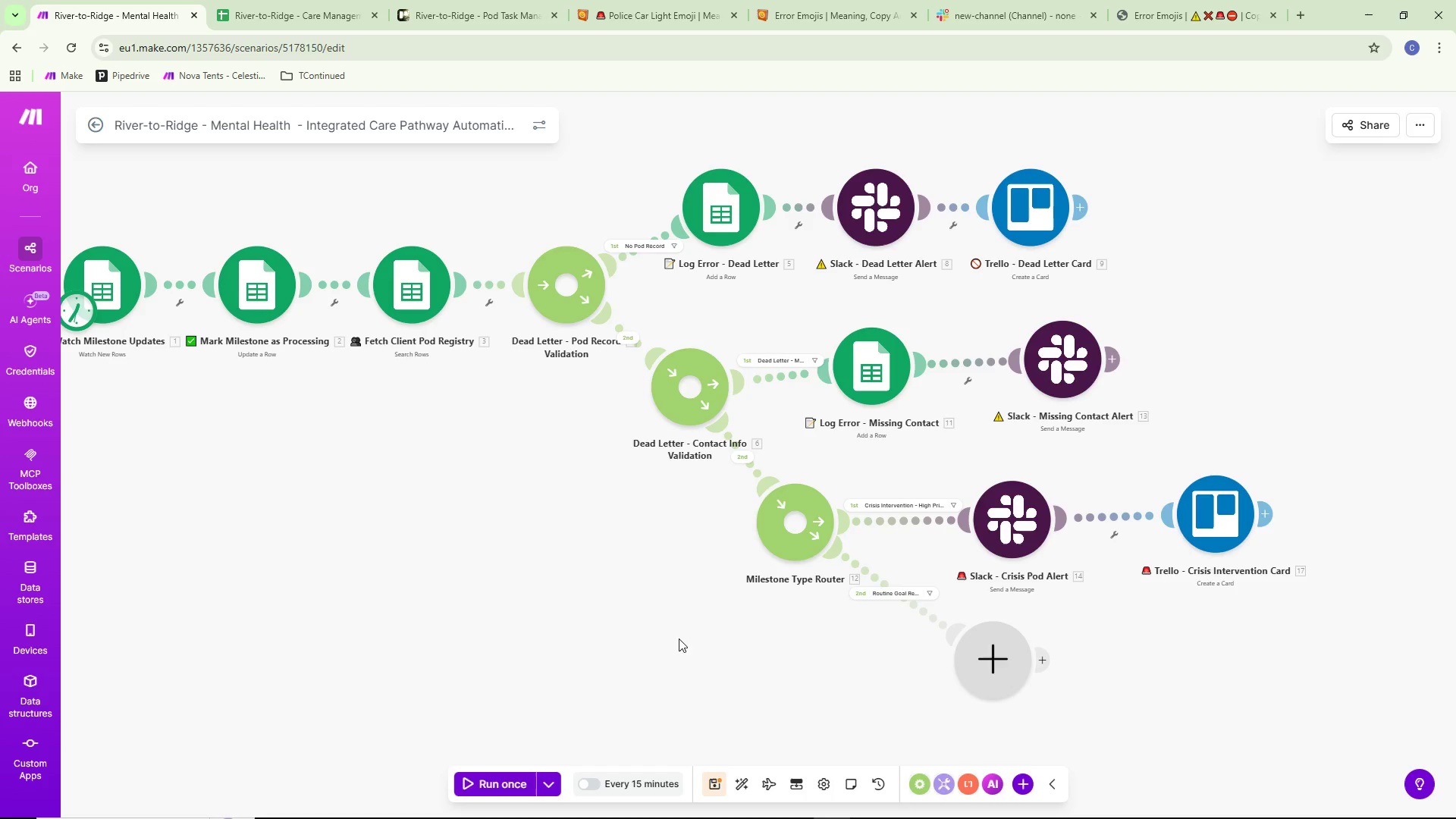 
key(Control+S)
 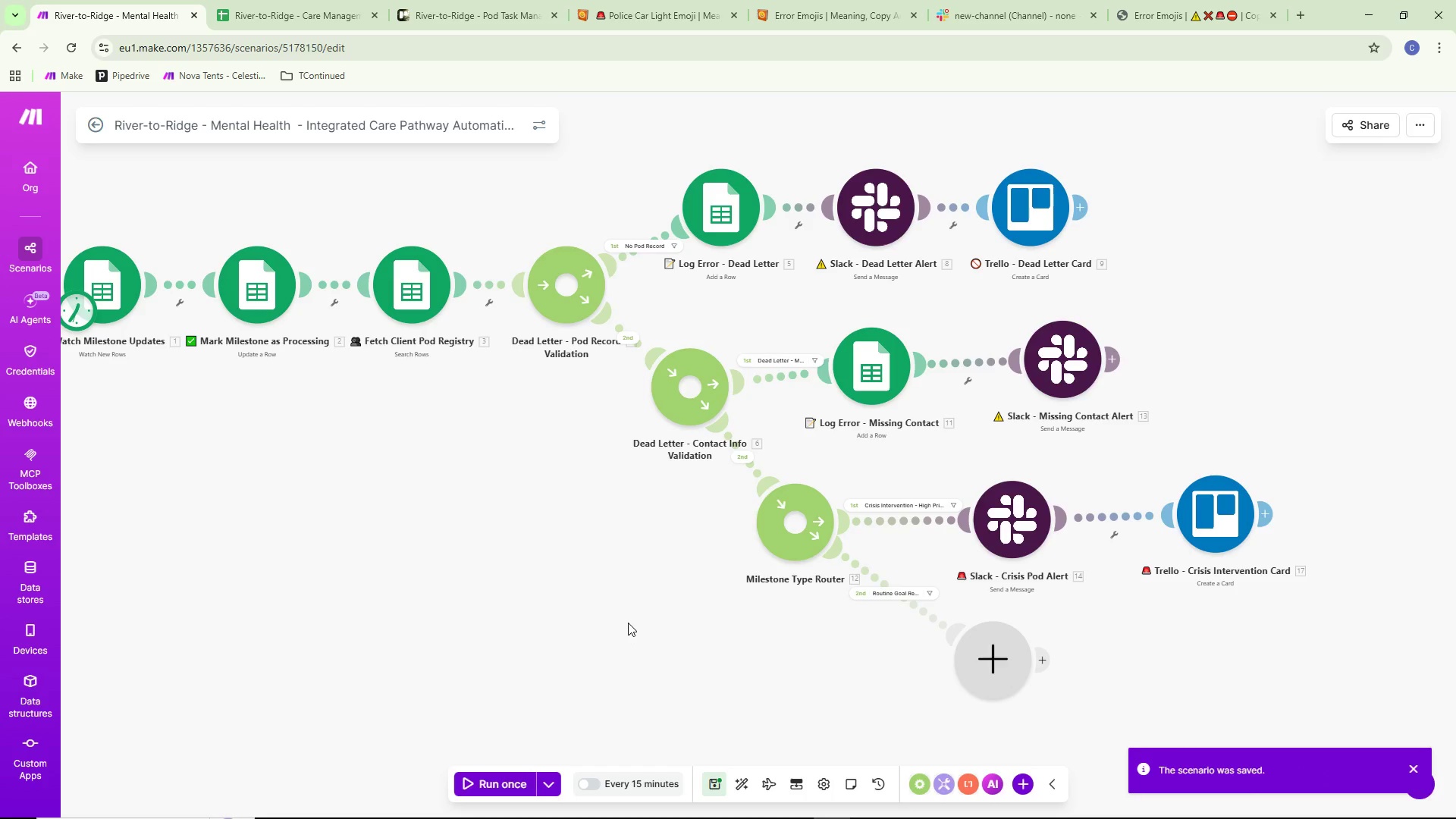 
left_click_drag(start_coordinate=[629, 625], to_coordinate=[833, 630])
 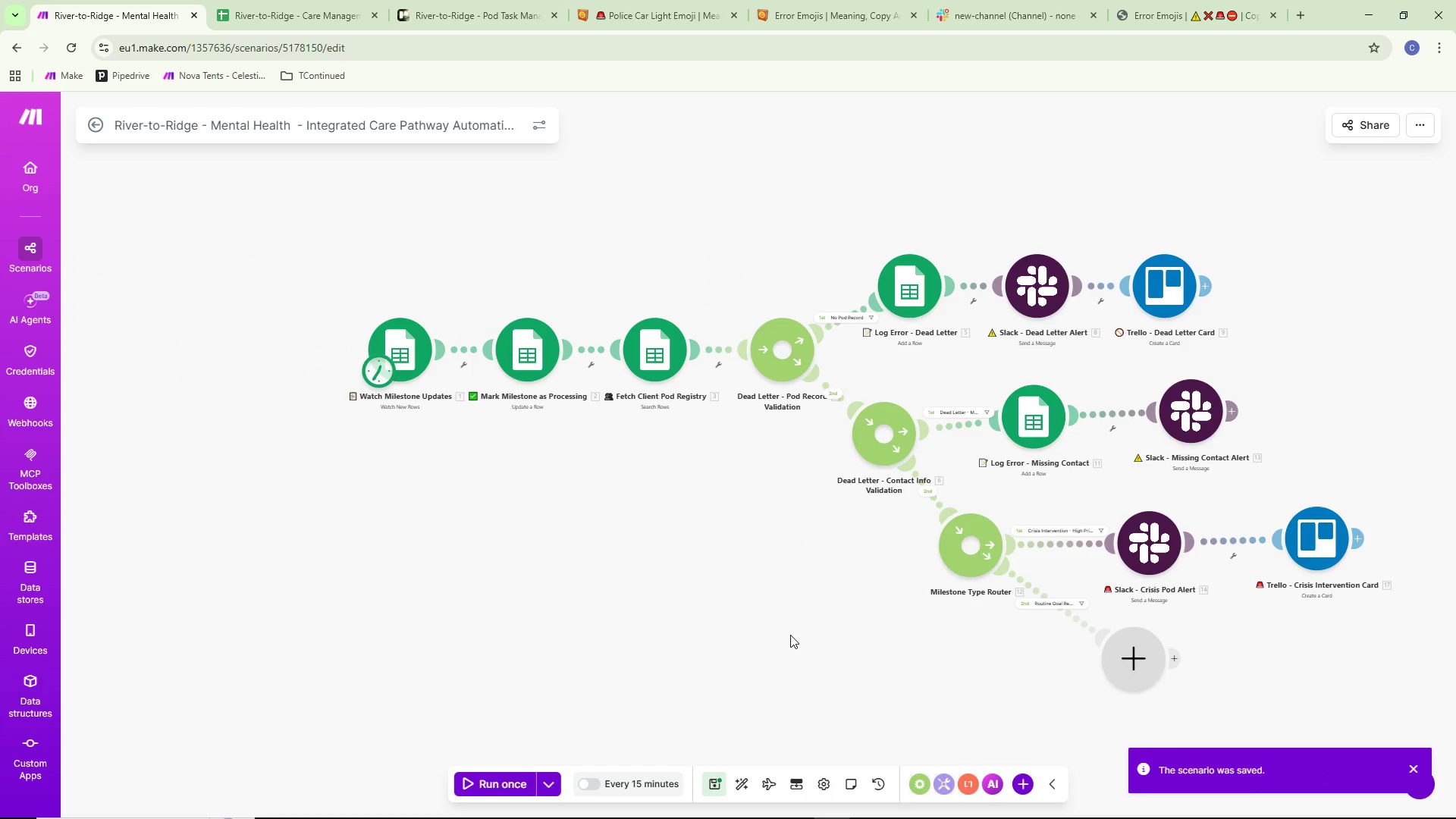 
scroll: coordinate [629, 623], scroll_direction: down, amount: 1.0
 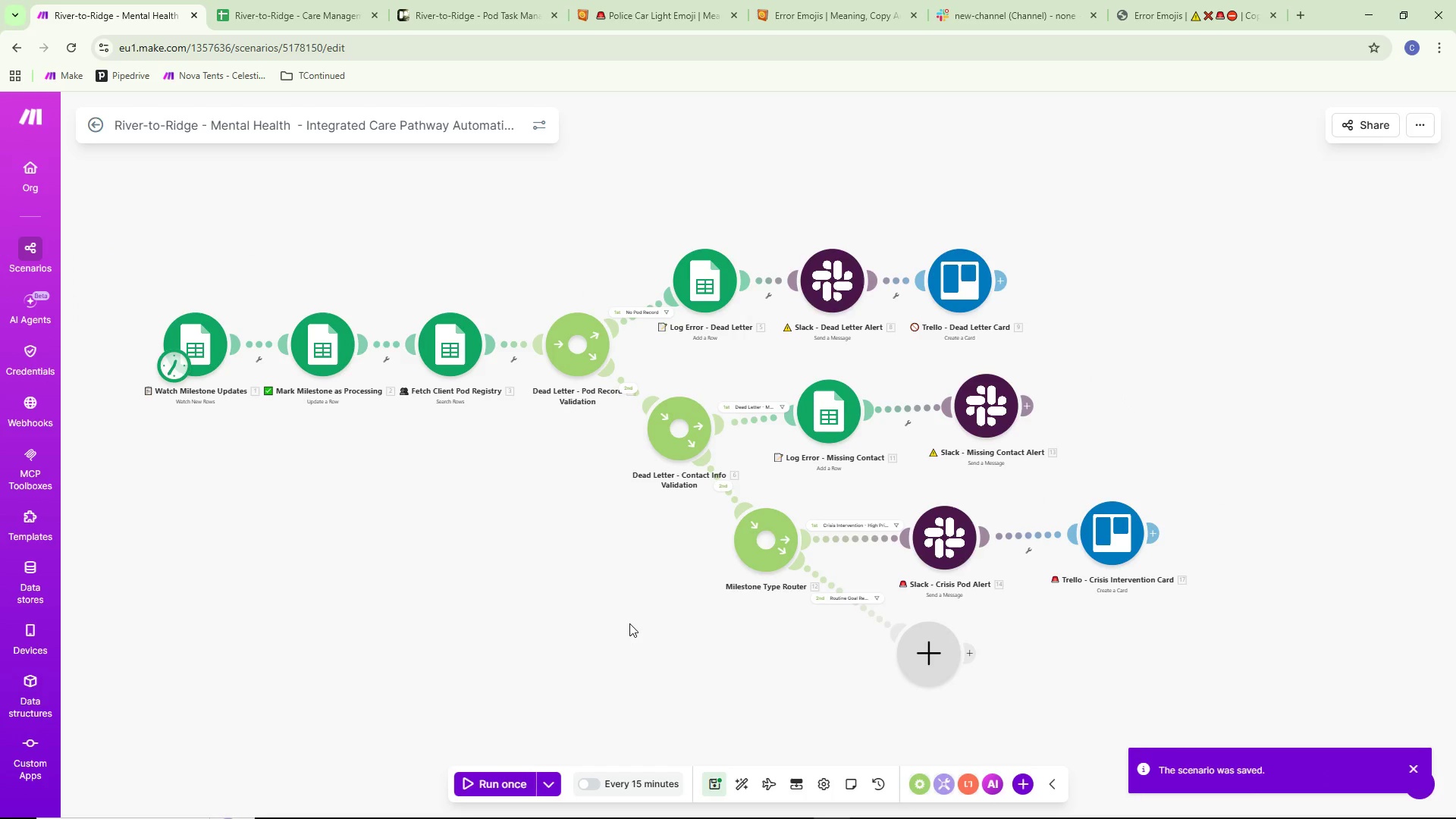 
left_click_drag(start_coordinate=[783, 635], to_coordinate=[752, 601])
 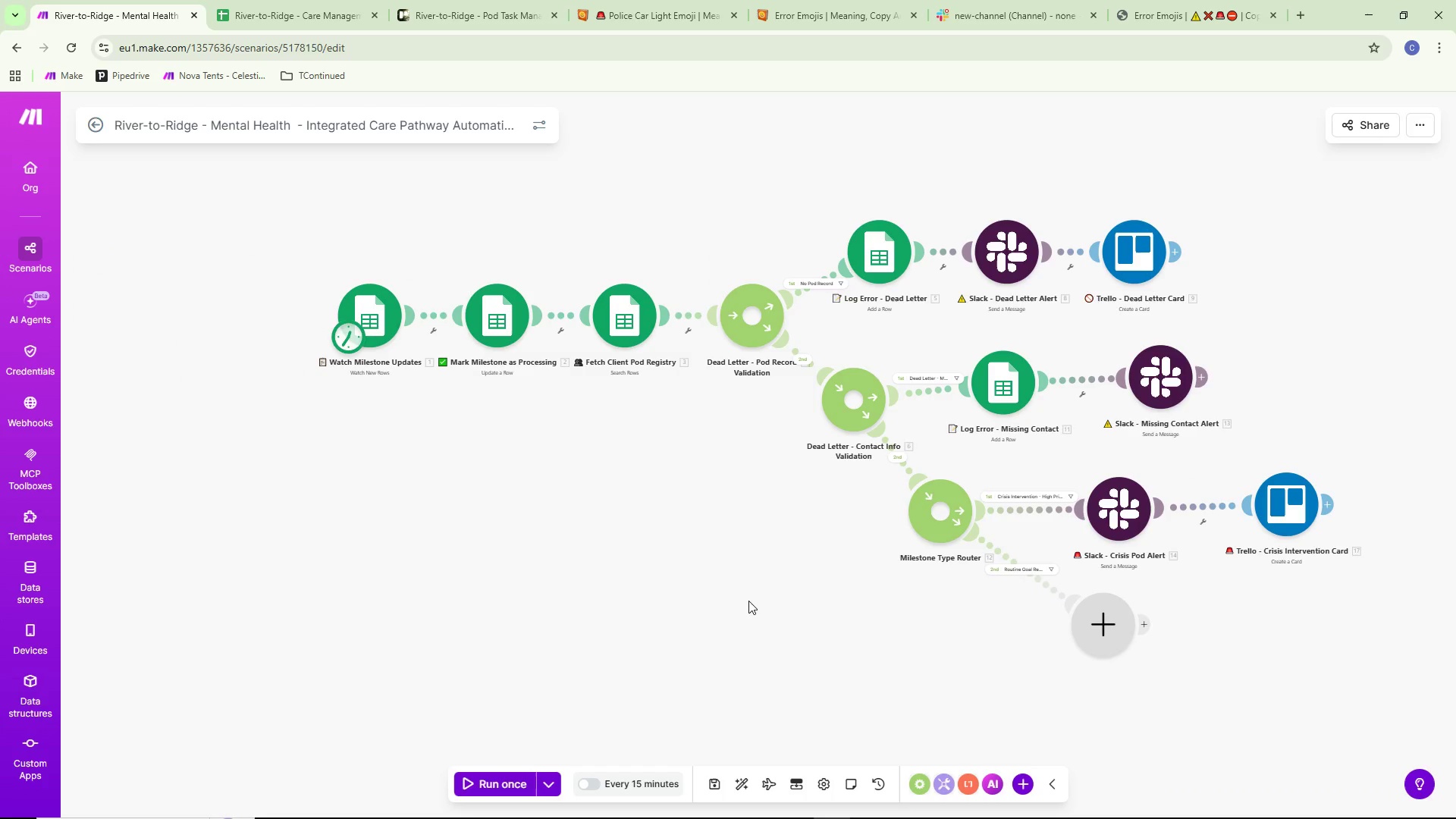 
left_click_drag(start_coordinate=[730, 598], to_coordinate=[724, 595])
 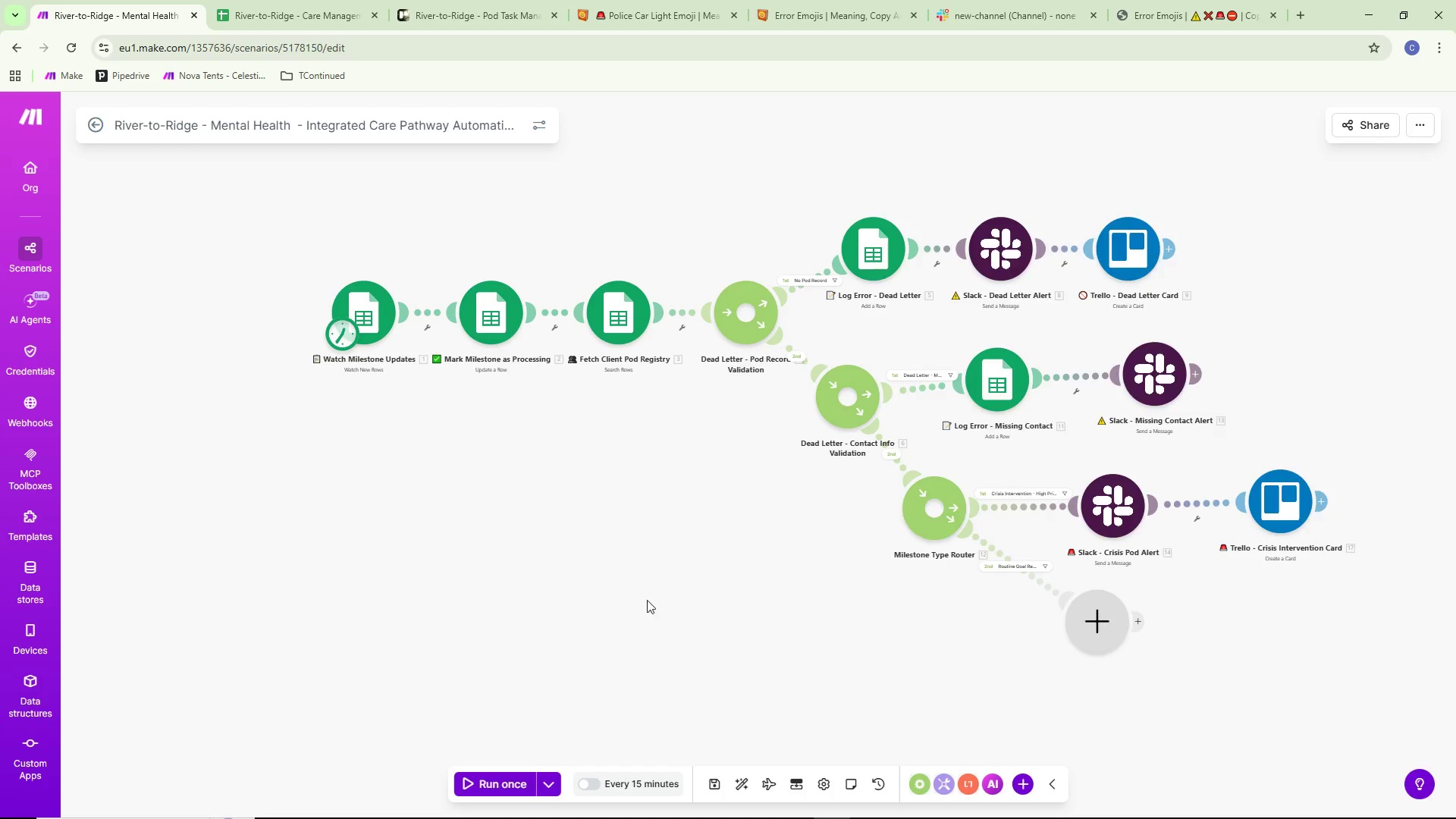 
left_click_drag(start_coordinate=[701, 600], to_coordinate=[567, 620])
 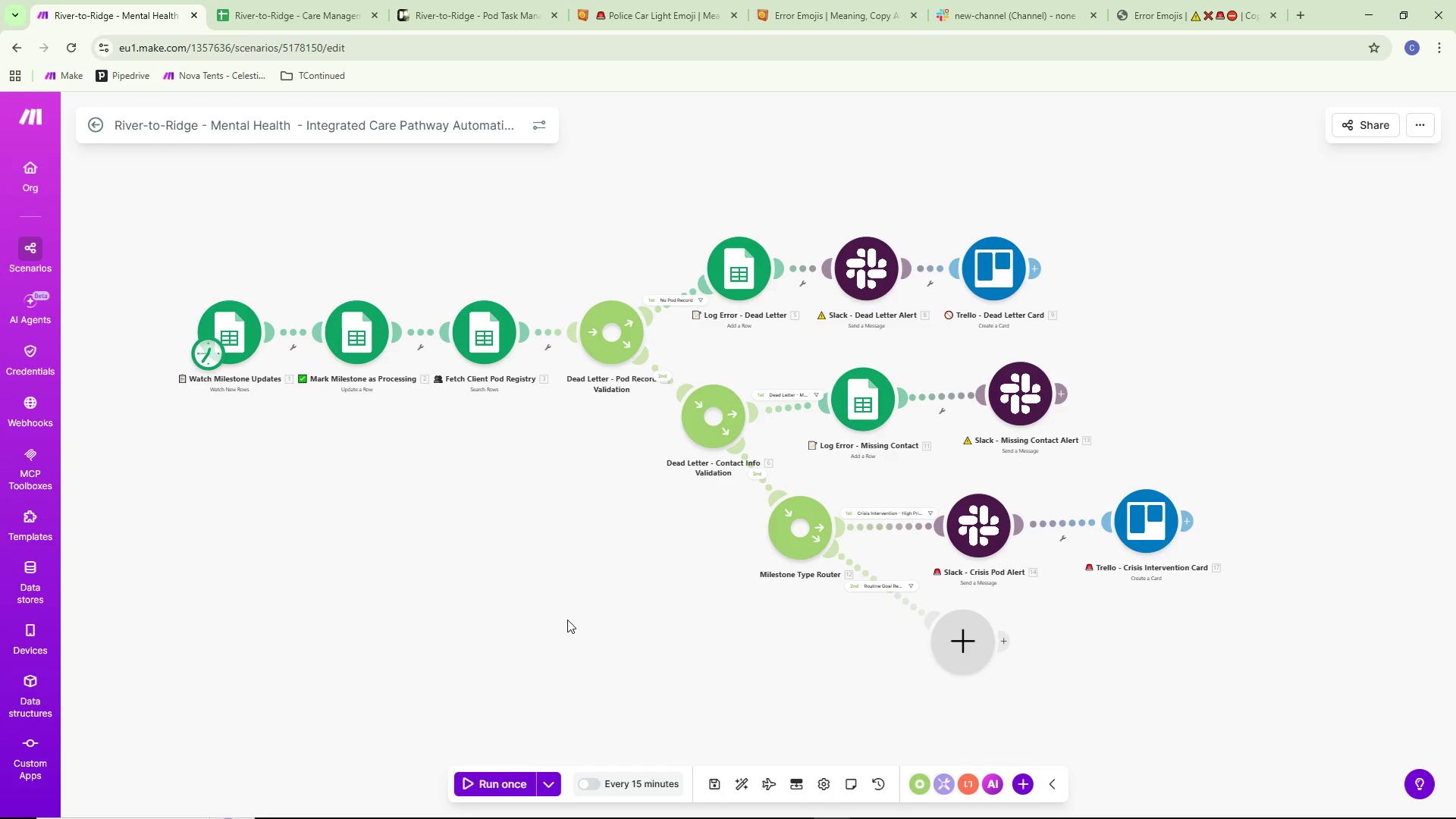 
wait(11.12)
 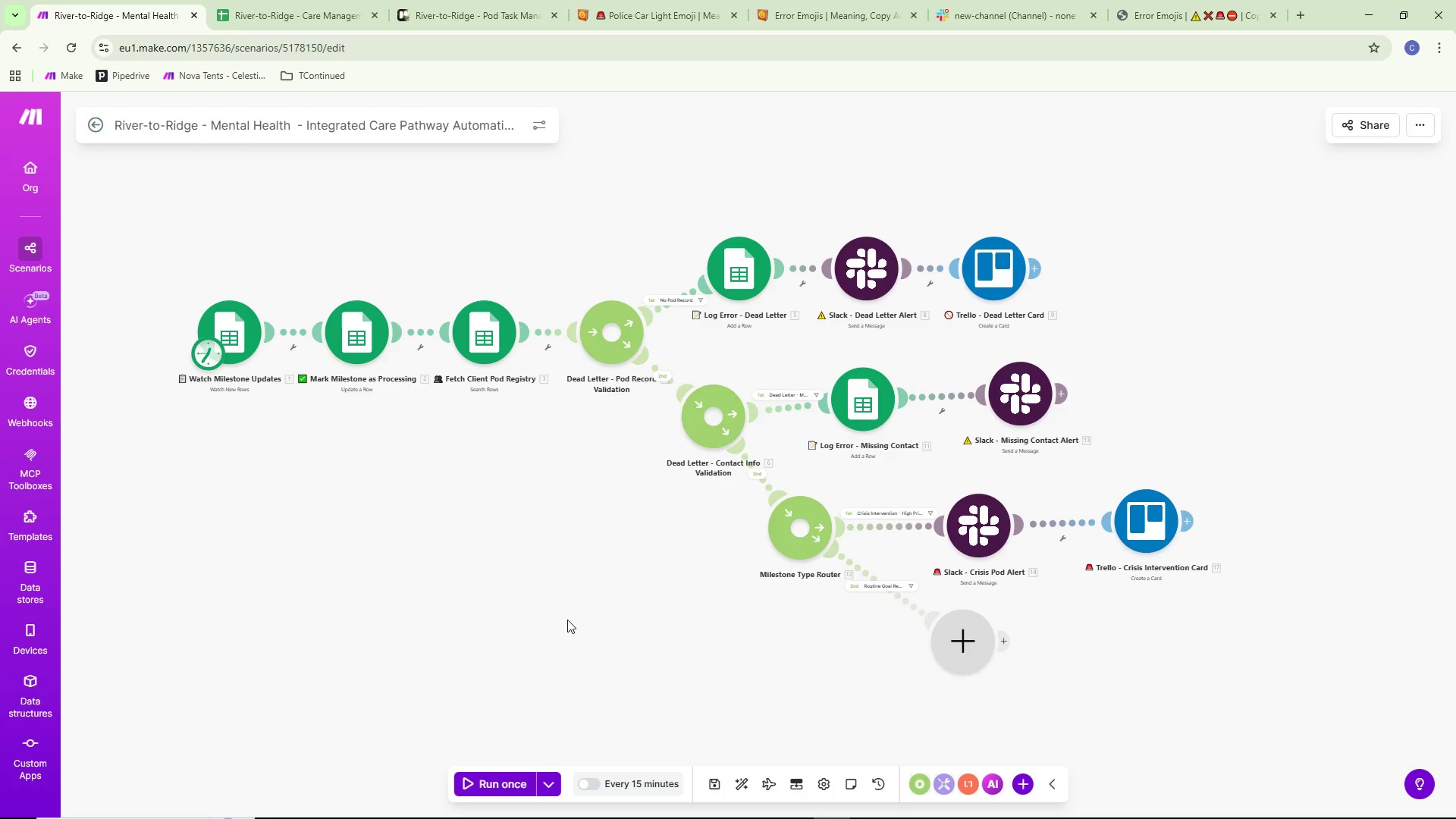 
left_click_drag(start_coordinate=[750, 666], to_coordinate=[639, 624])
 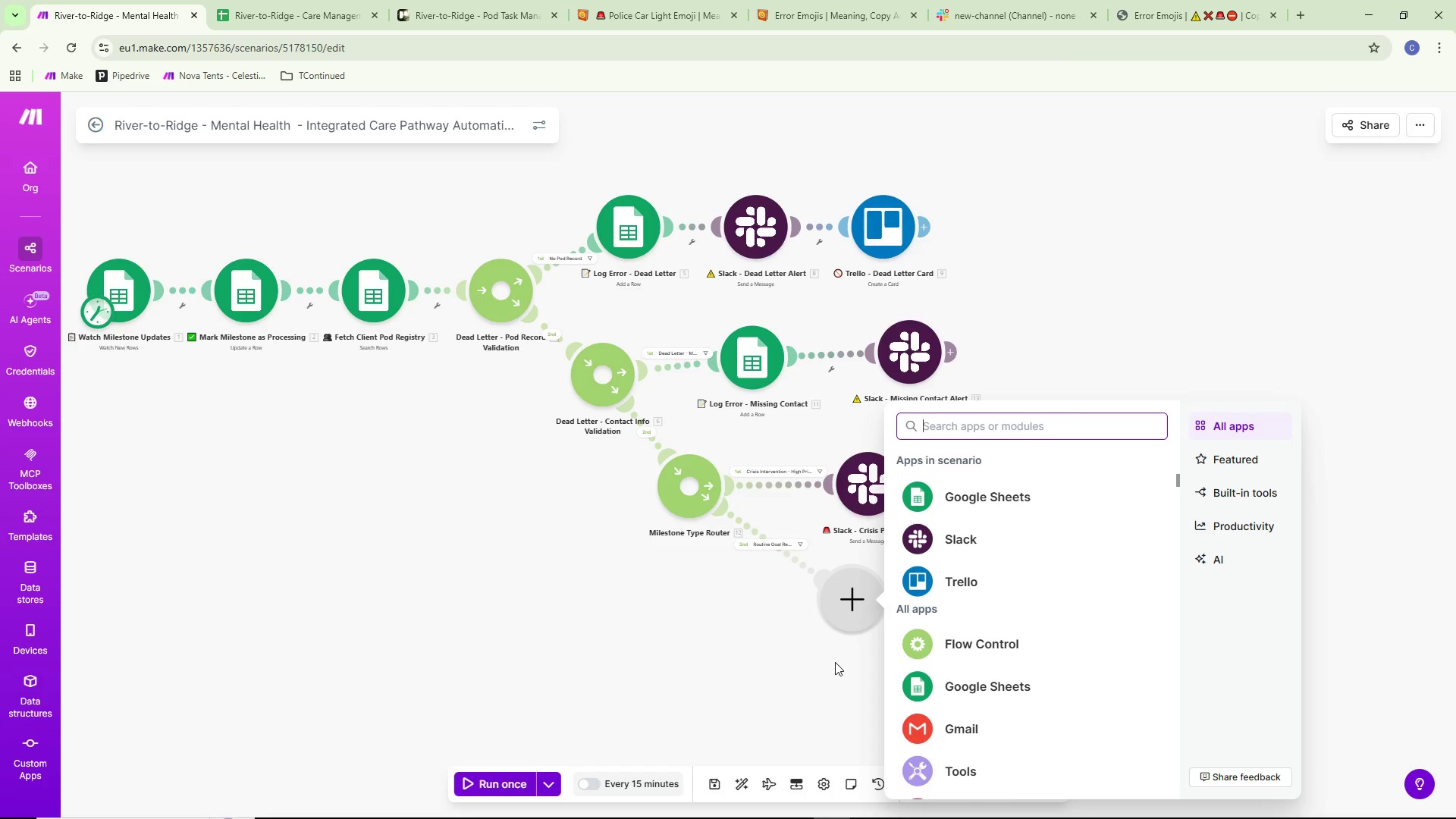 
wait(26.81)
 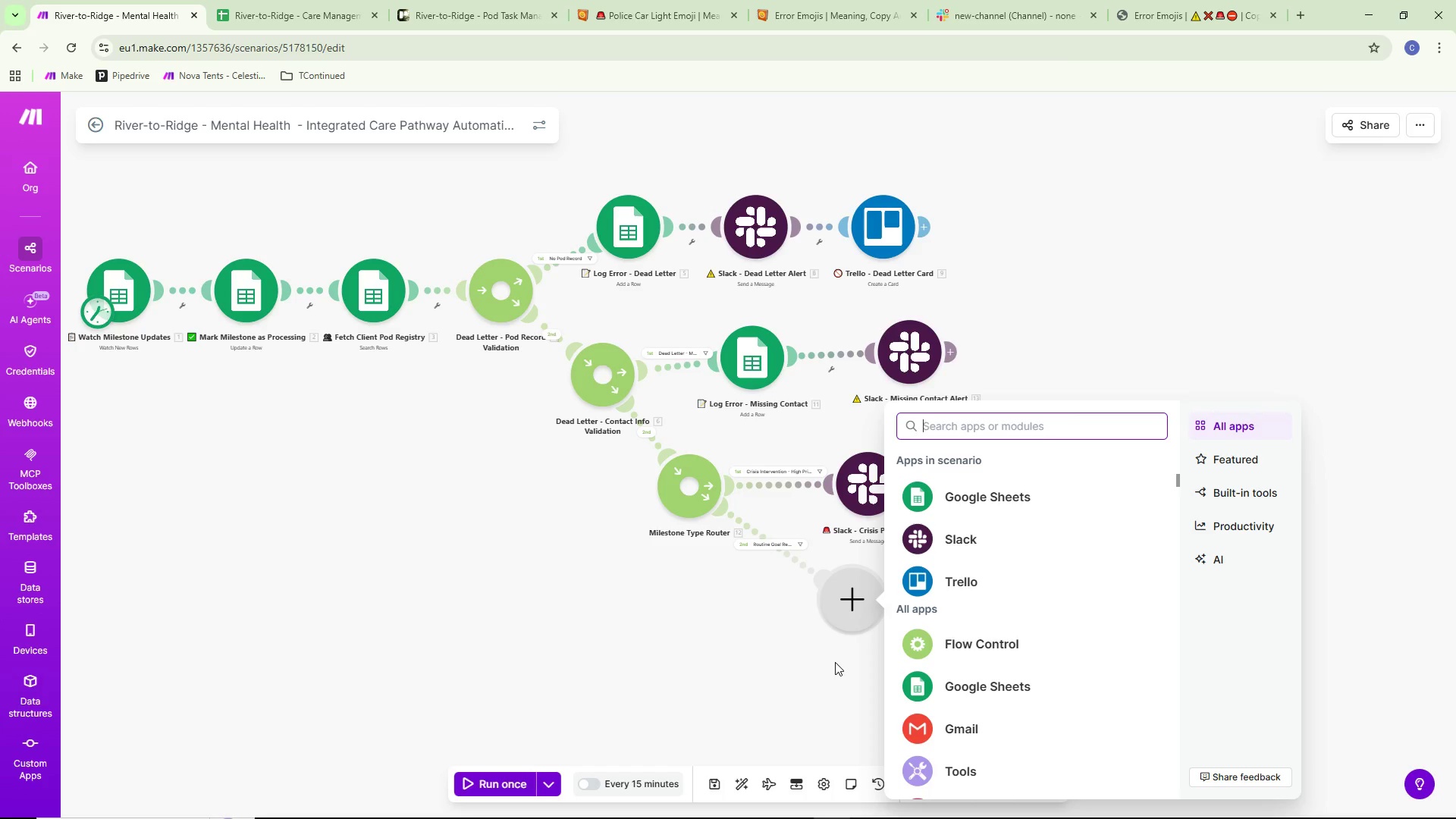 
mouse_move([799, 785])
 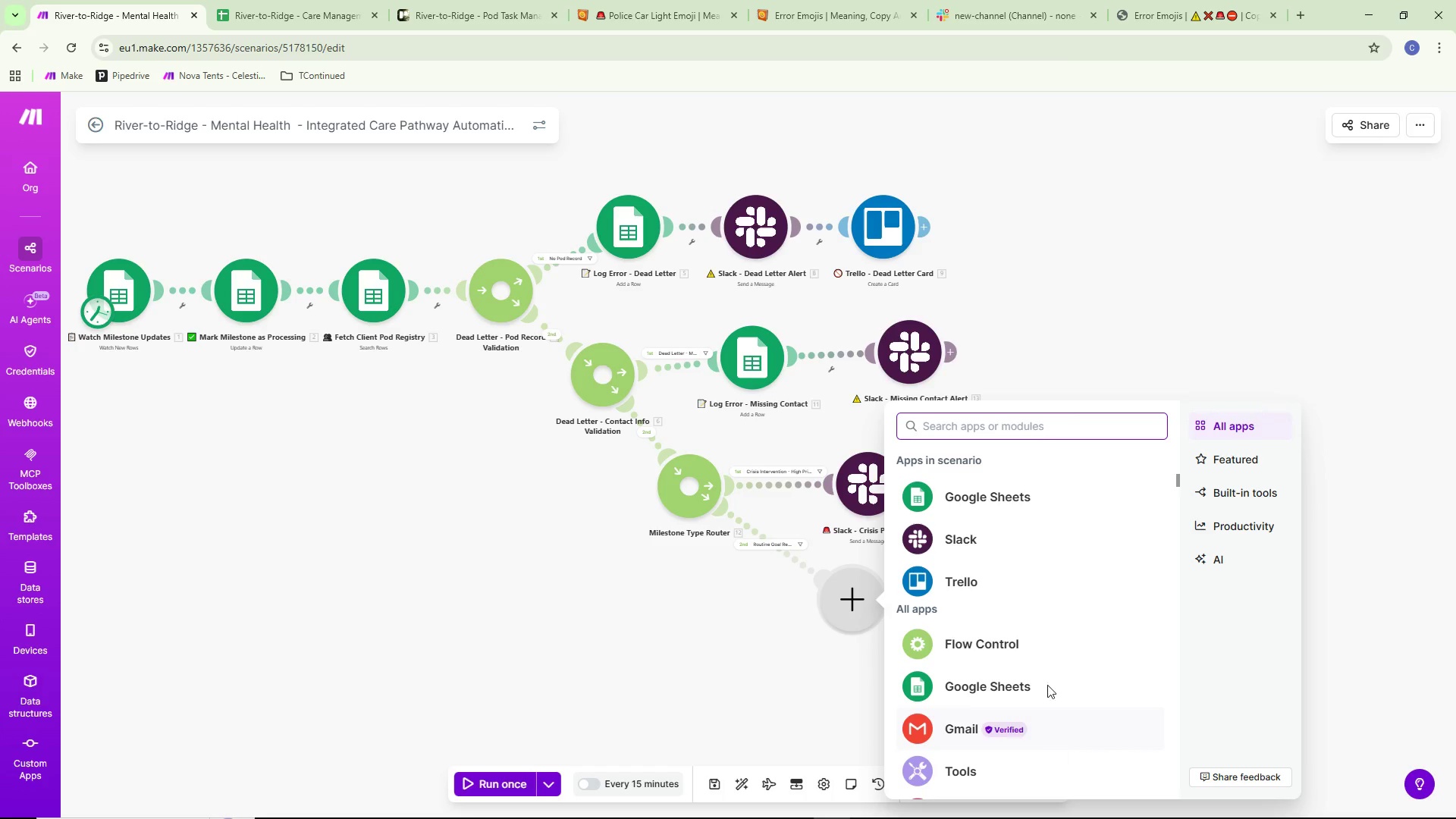 
scroll: coordinate [1056, 603], scroll_direction: down, amount: 2.0
 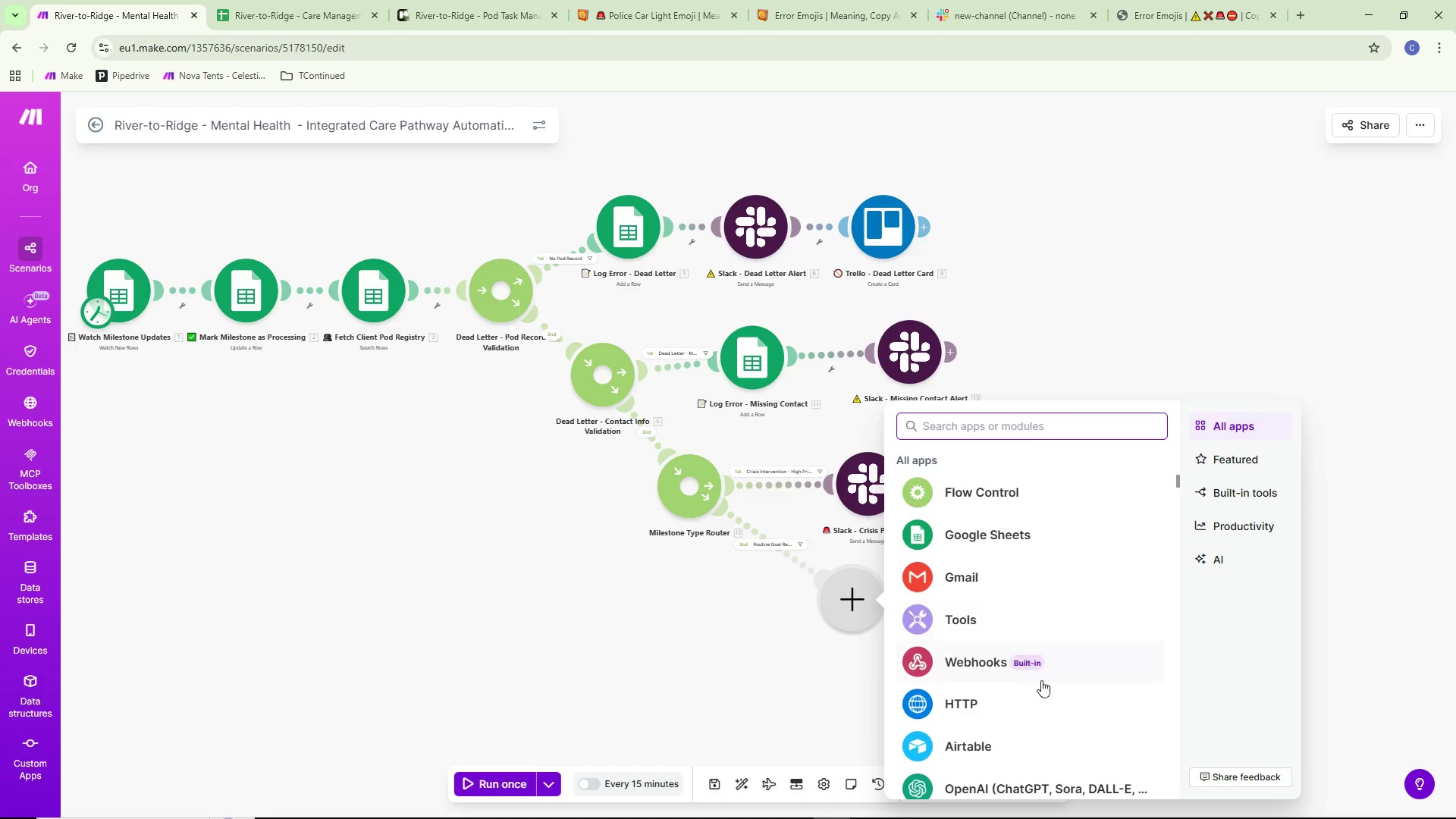 
scroll: coordinate [1039, 683], scroll_direction: up, amount: 7.0
 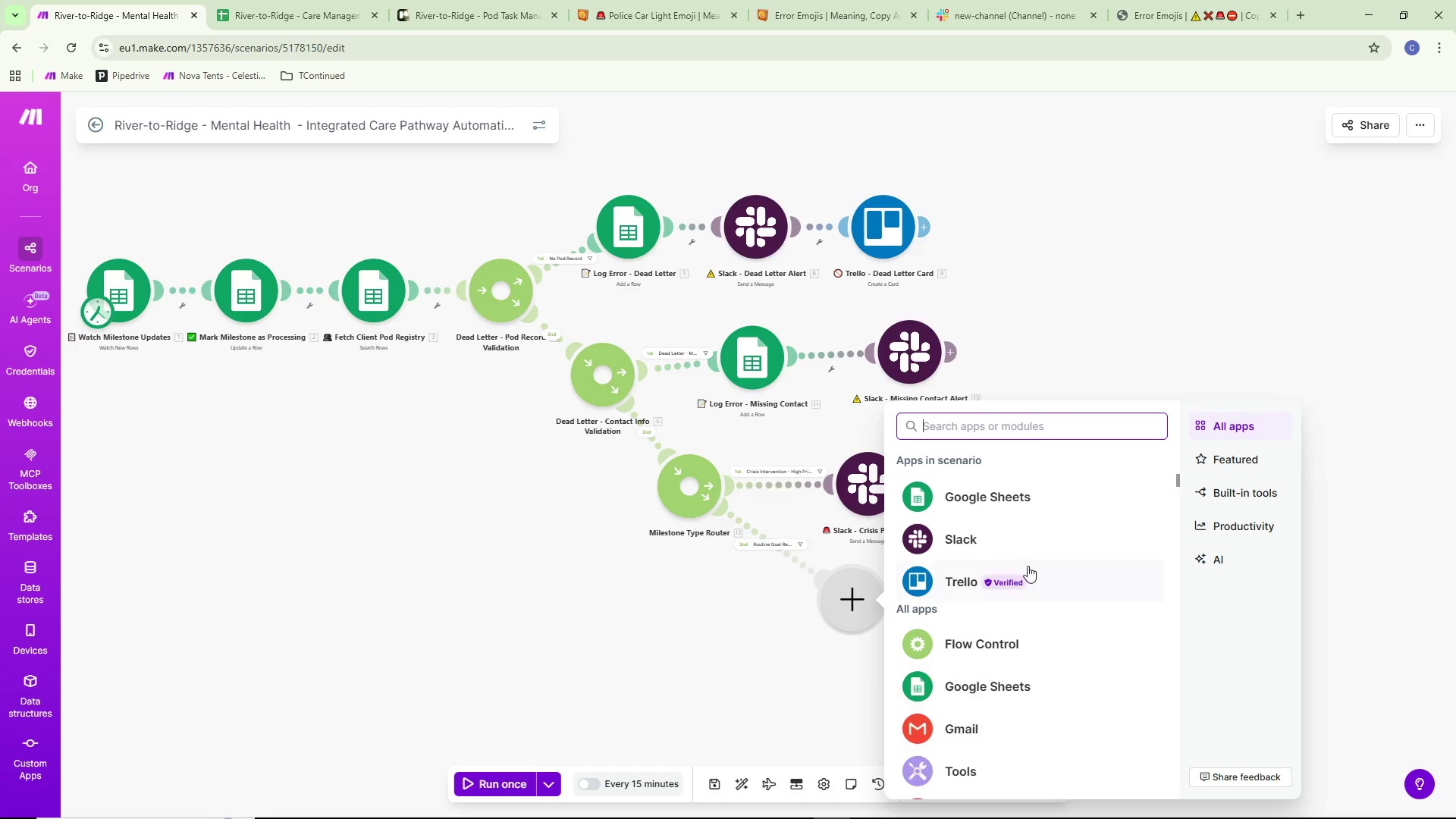 
left_click([1004, 547])
 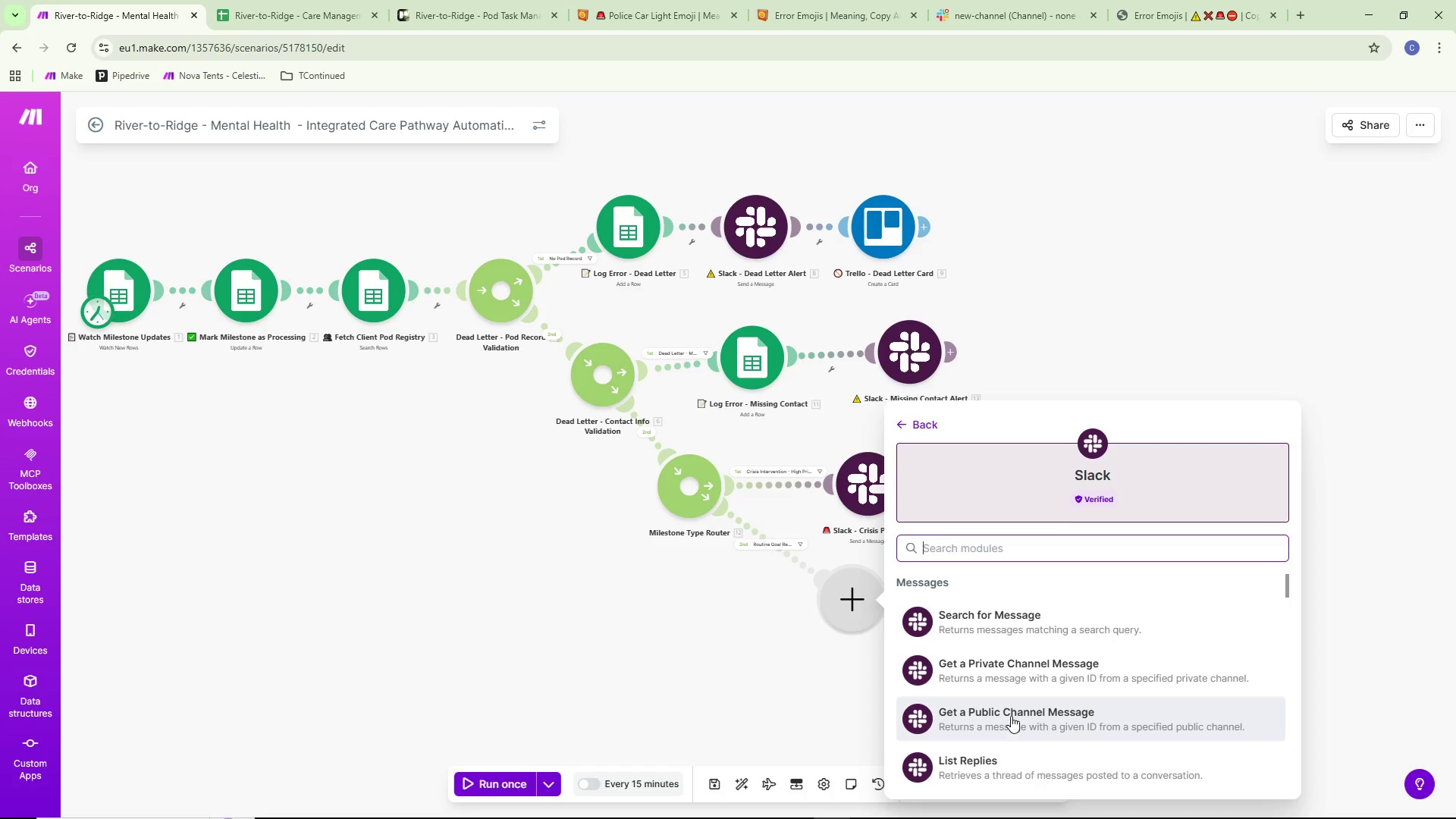 
scroll: coordinate [1072, 698], scroll_direction: down, amount: 2.0
 